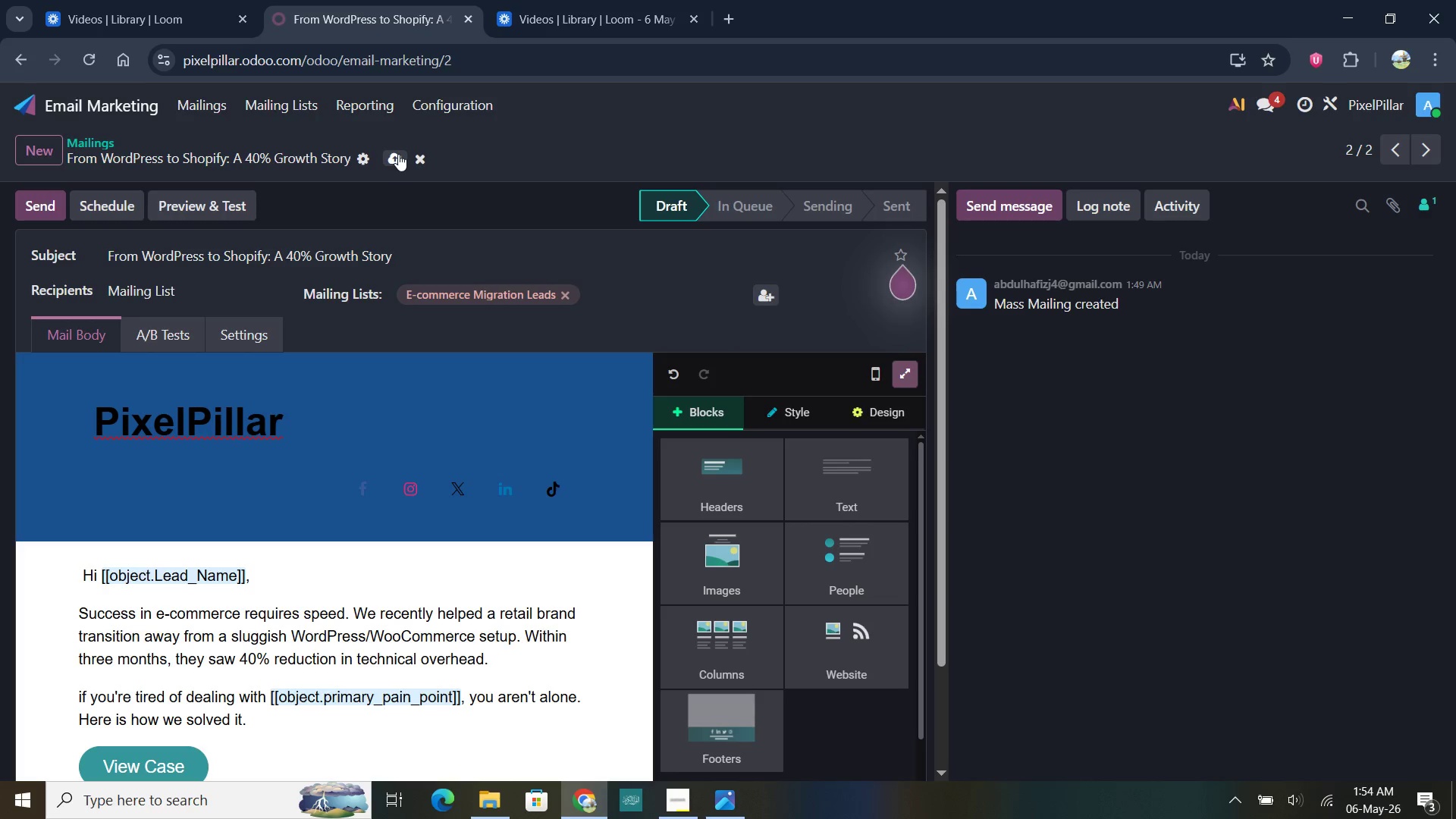 
left_click([398, 154])
 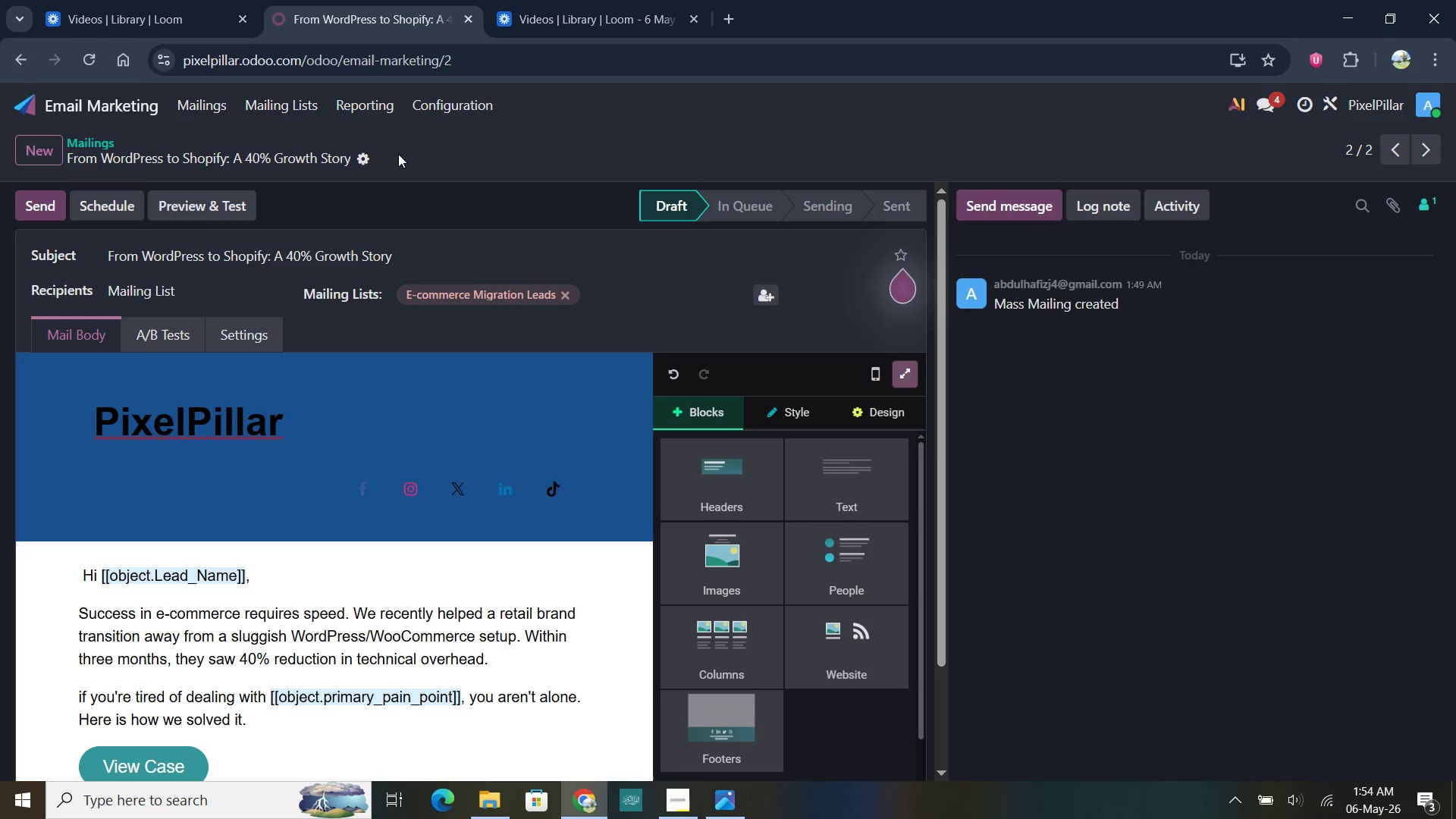 
wait(5.36)
 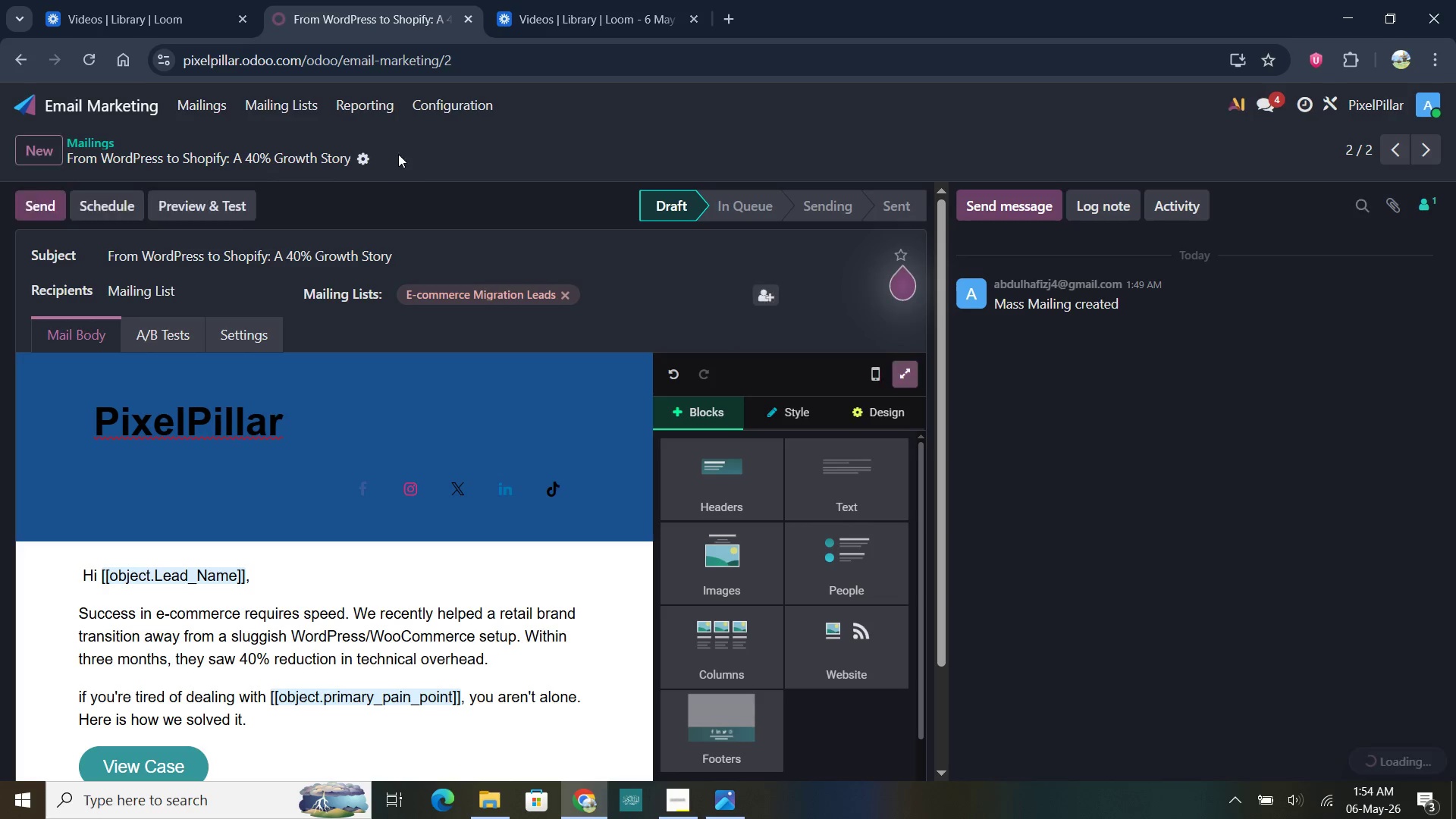 
left_click([35, 160])
 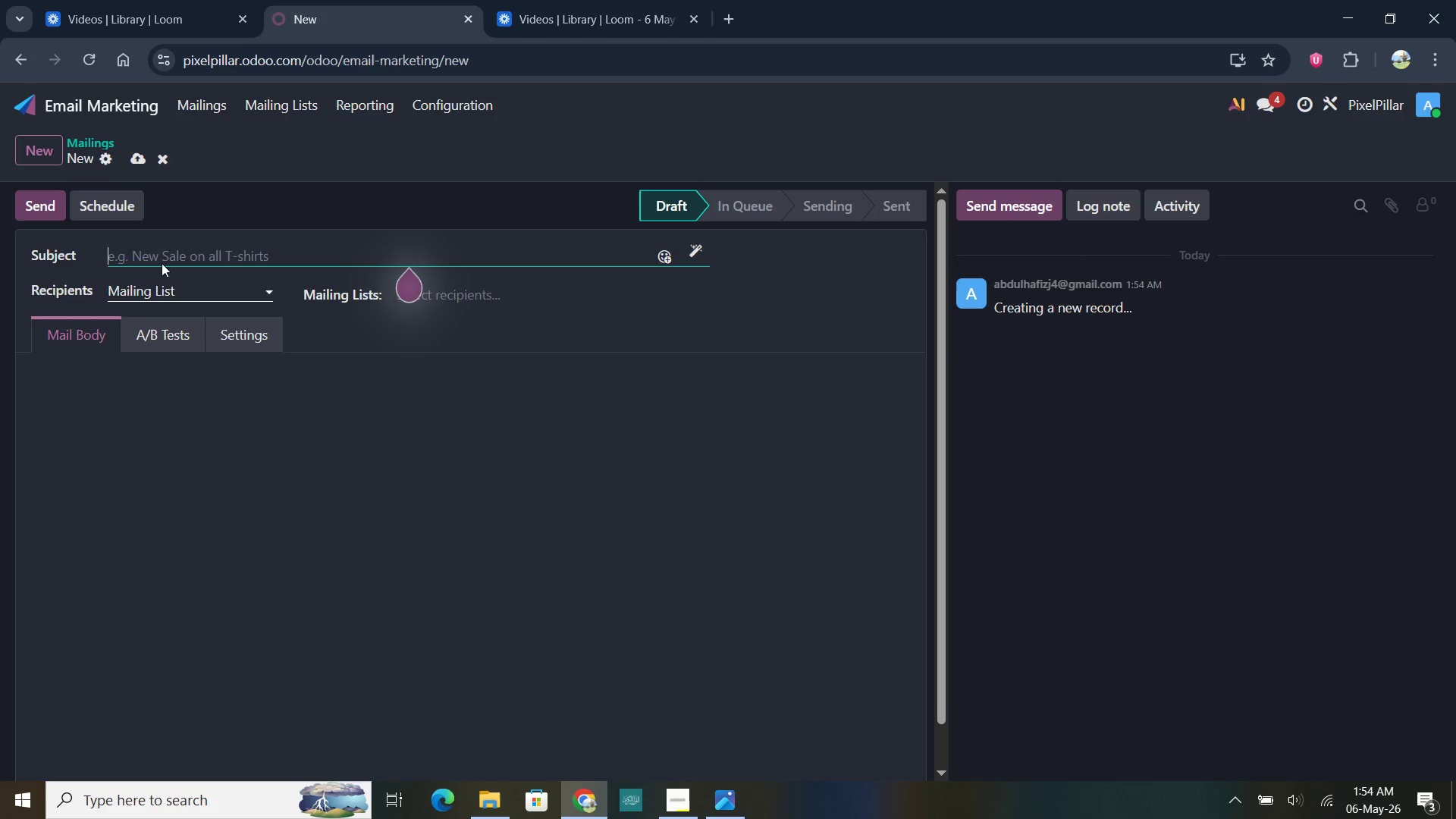 
left_click([159, 256])
 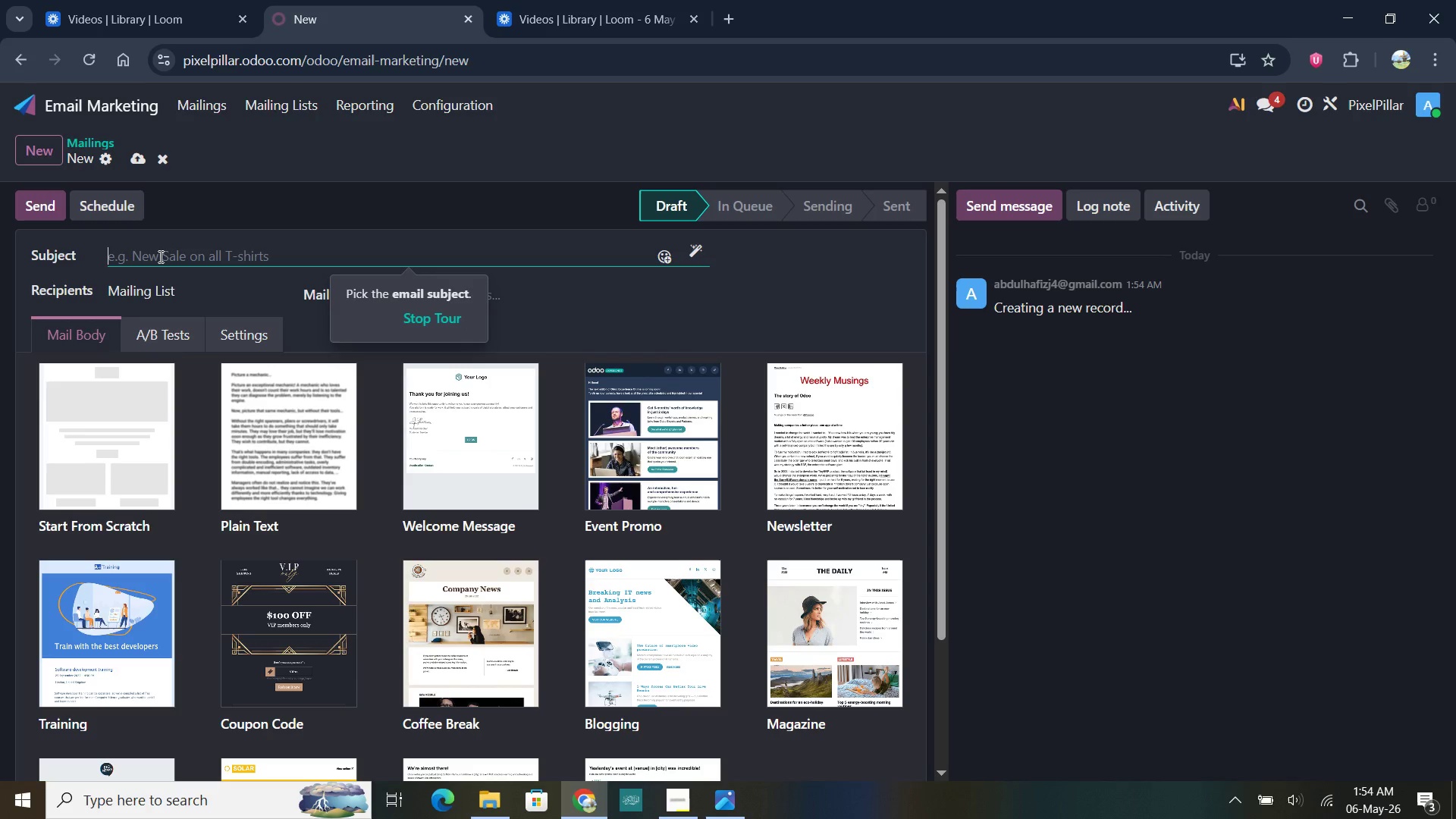 
type(Your Migration Roadmap for )
 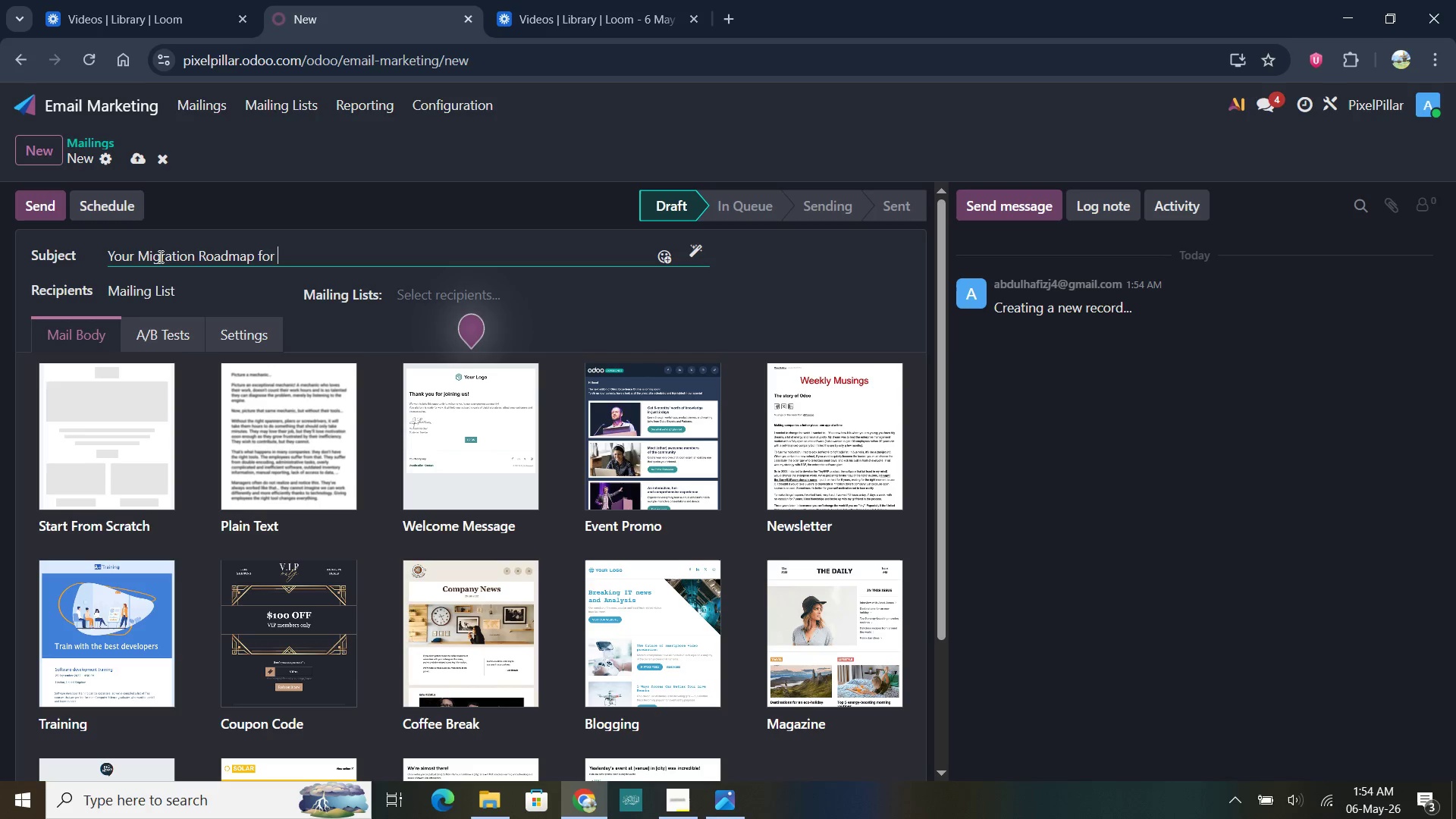 
left_click([700, 253])
 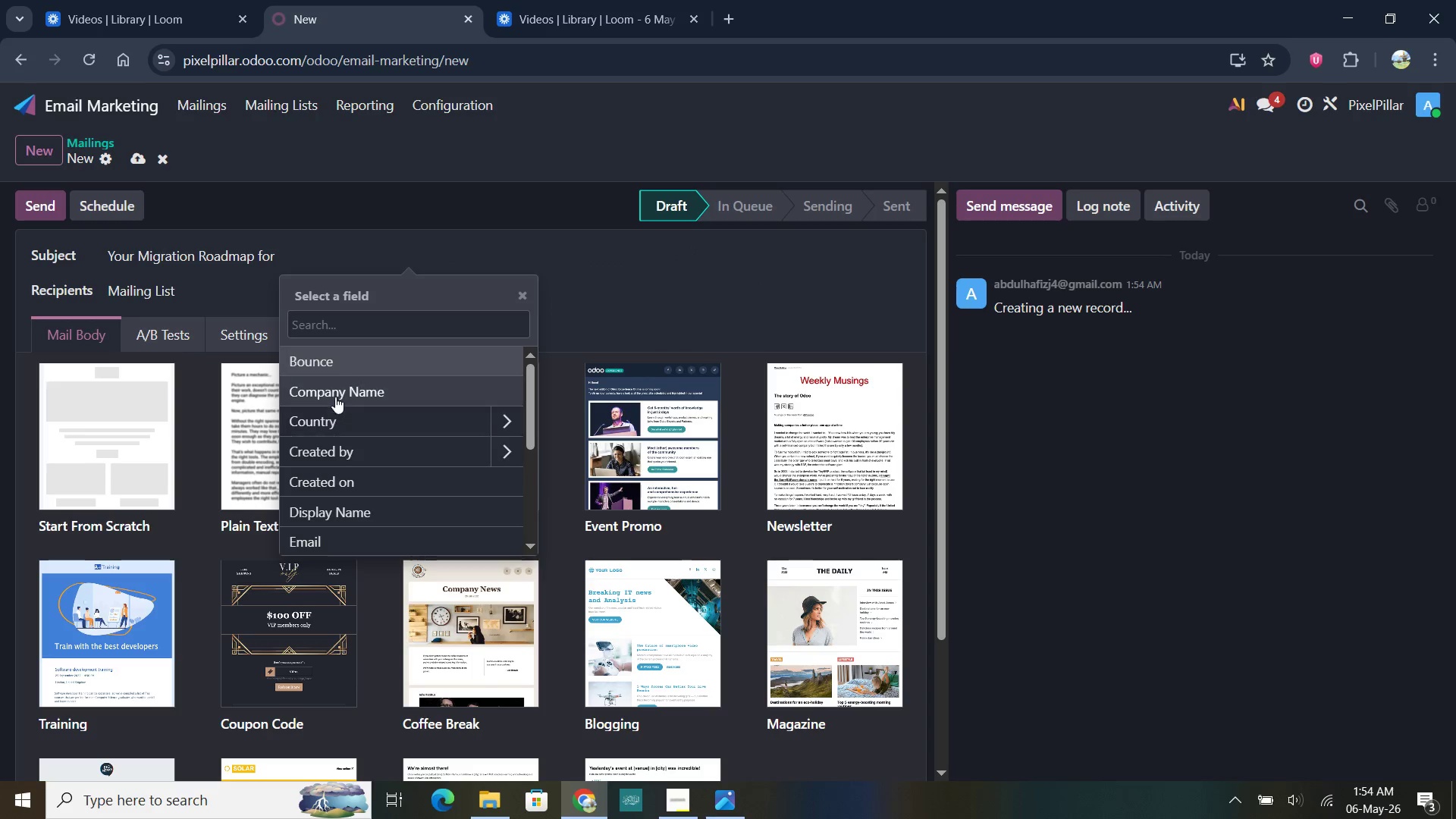 
left_click([335, 394])
 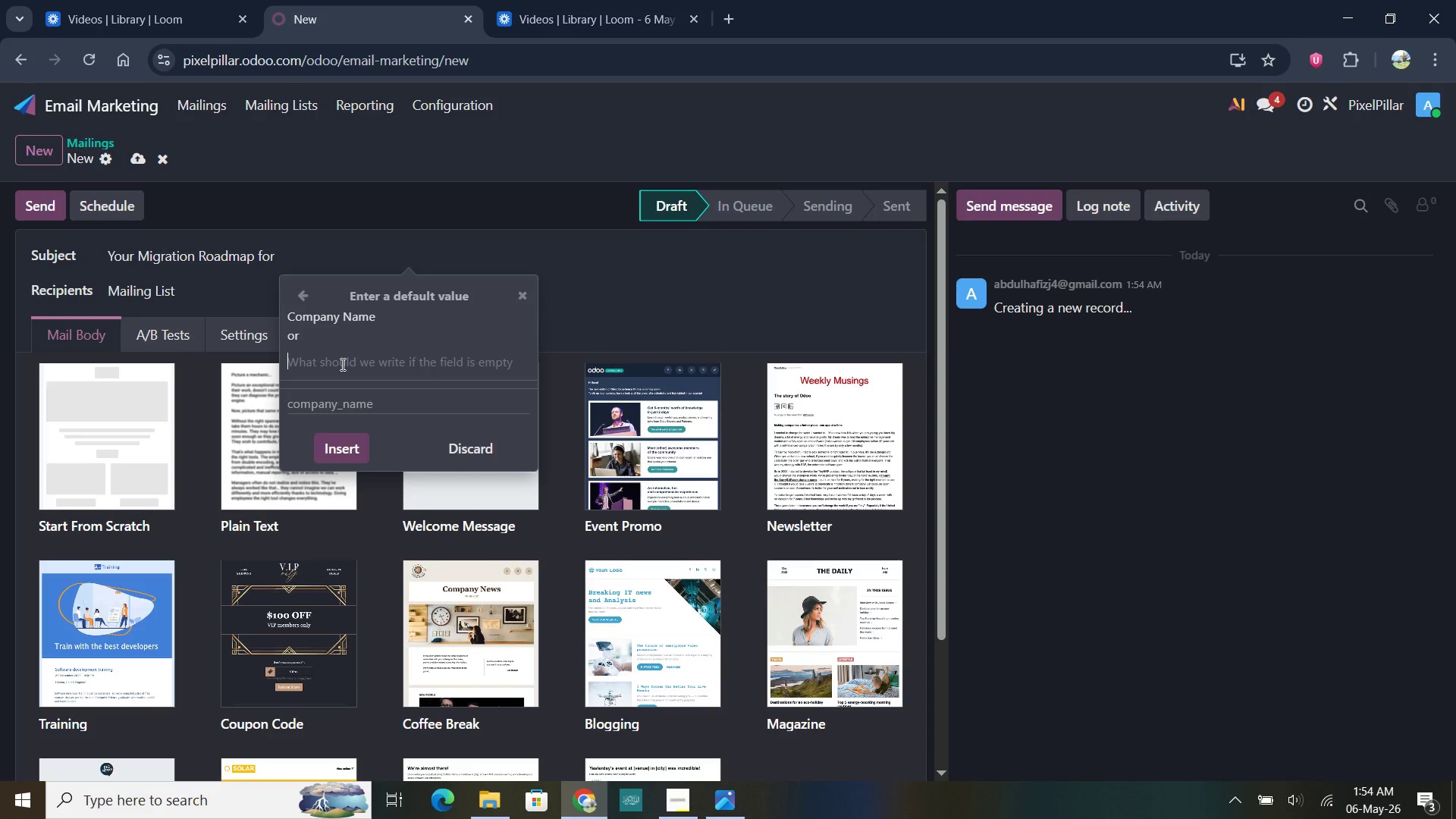 
type(Your Company)
 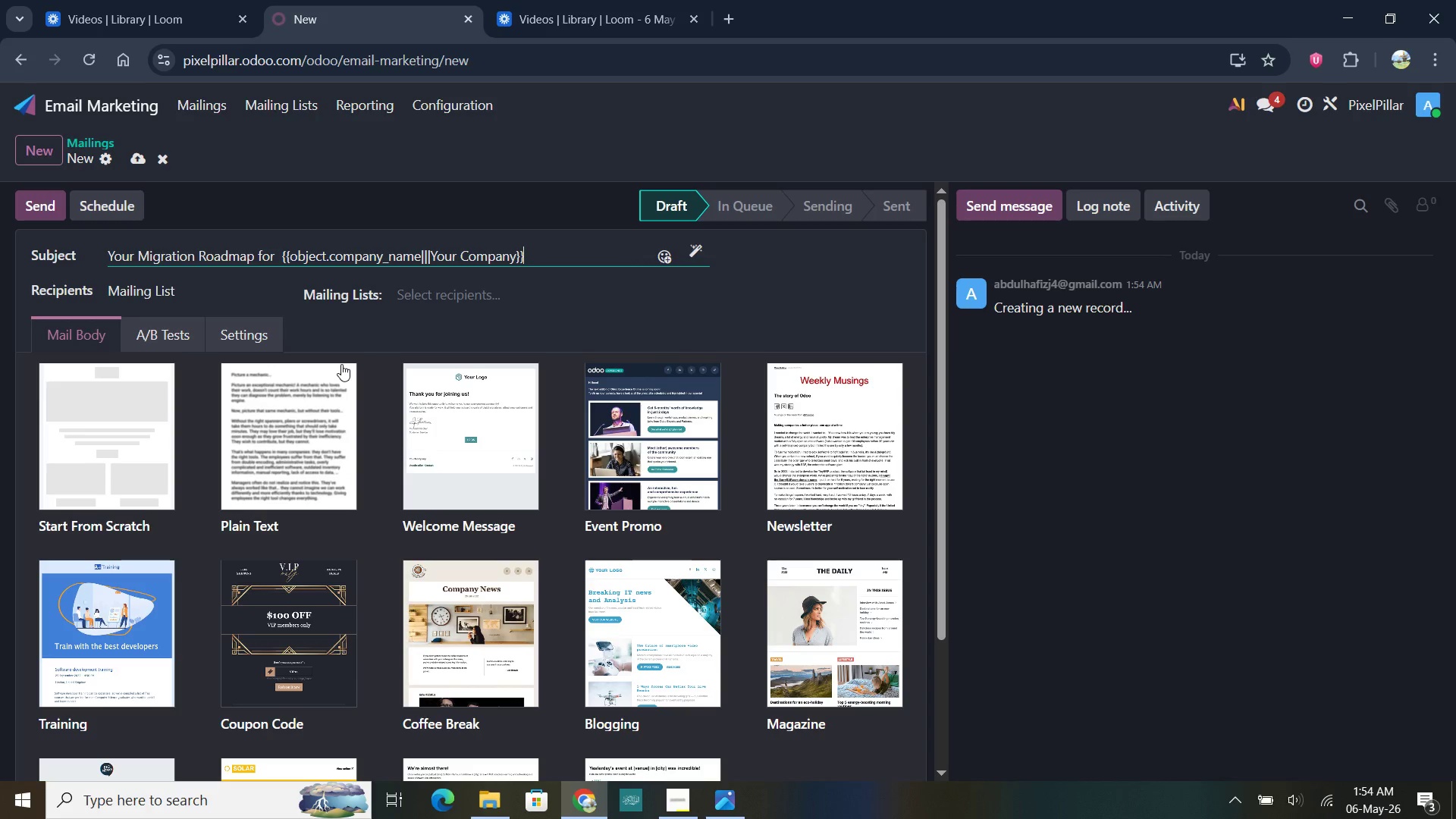 
key(Enter)
 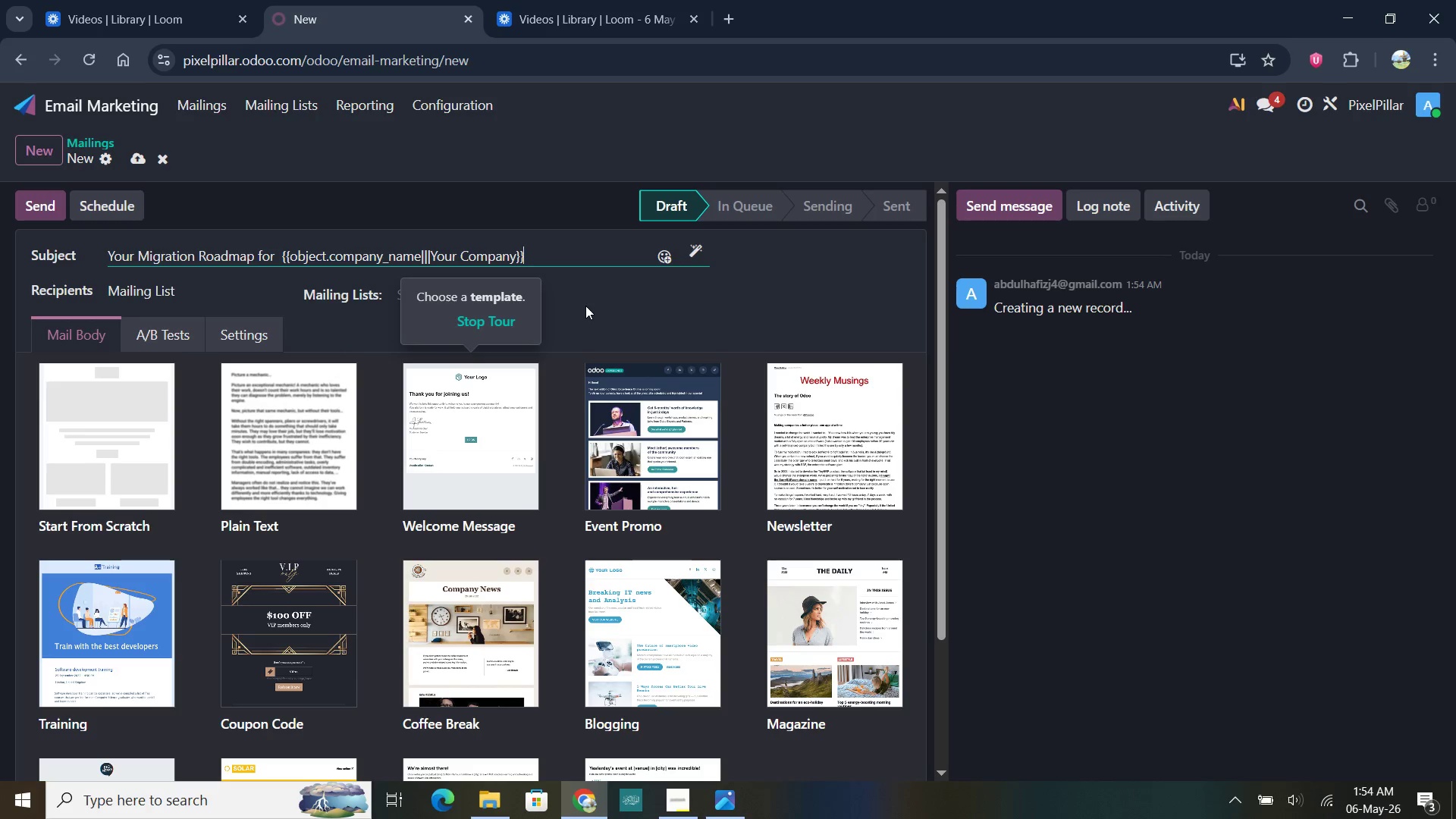 
left_click([585, 306])
 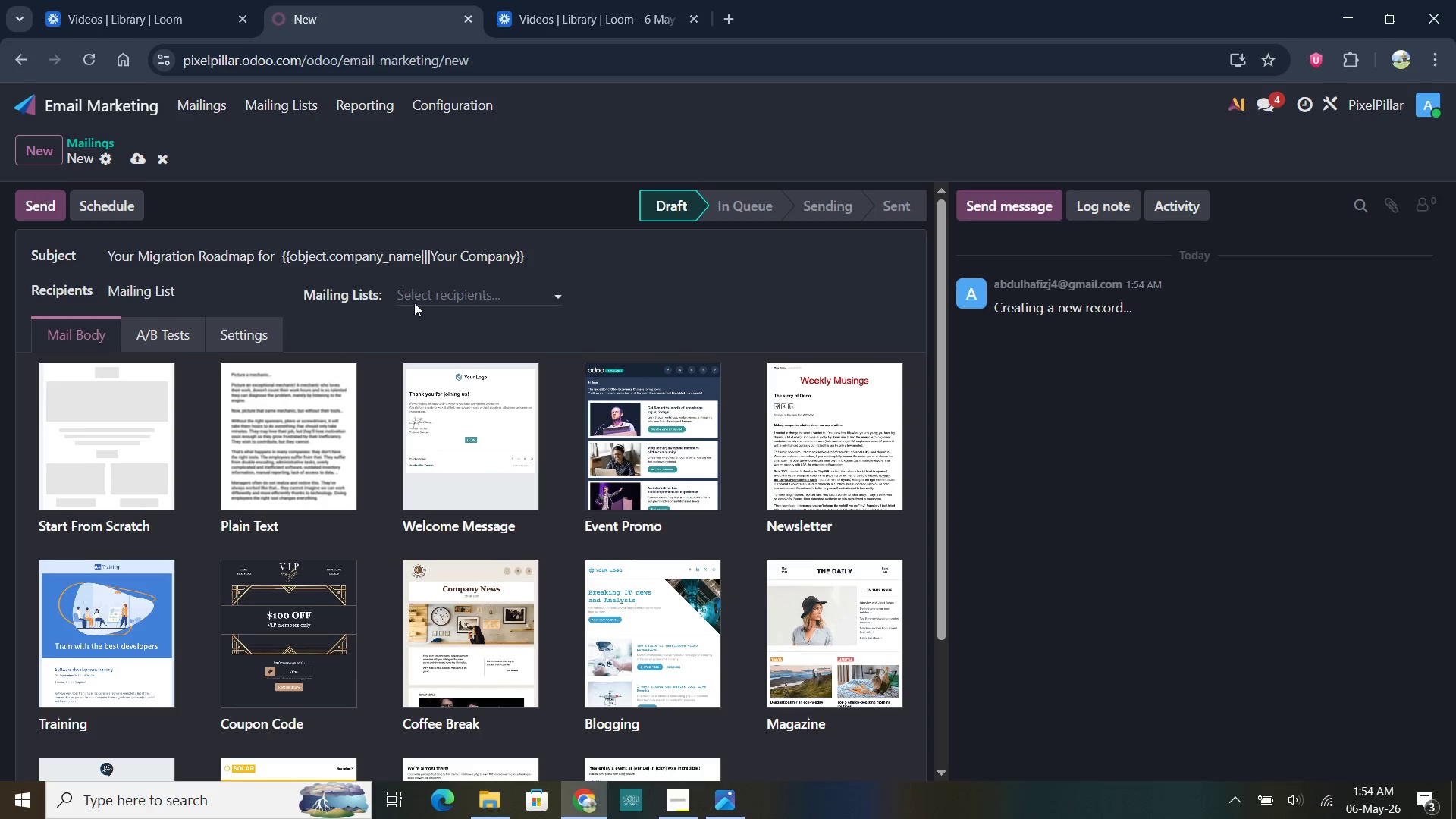 
left_click([419, 303])
 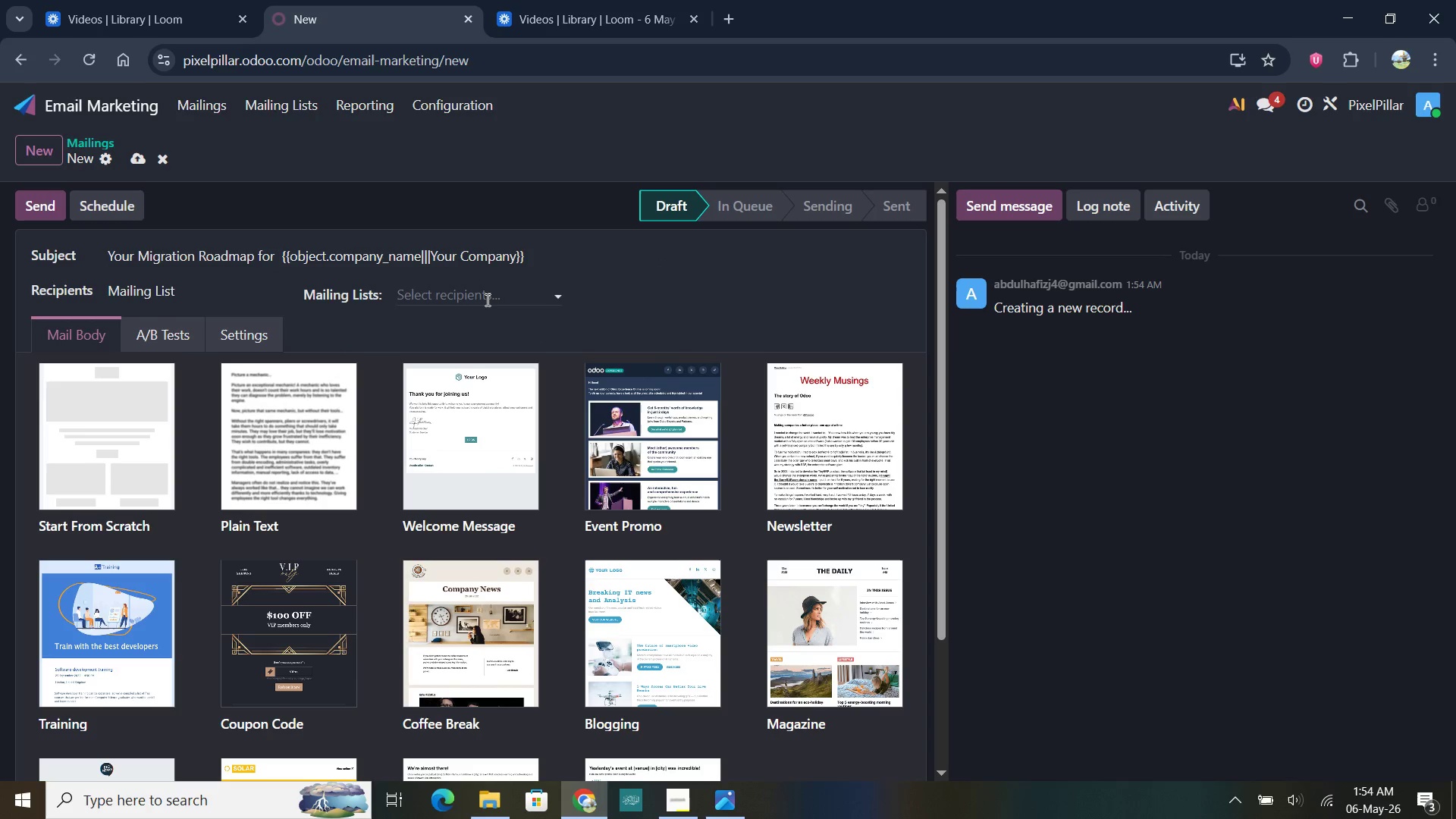 
left_click([488, 298])
 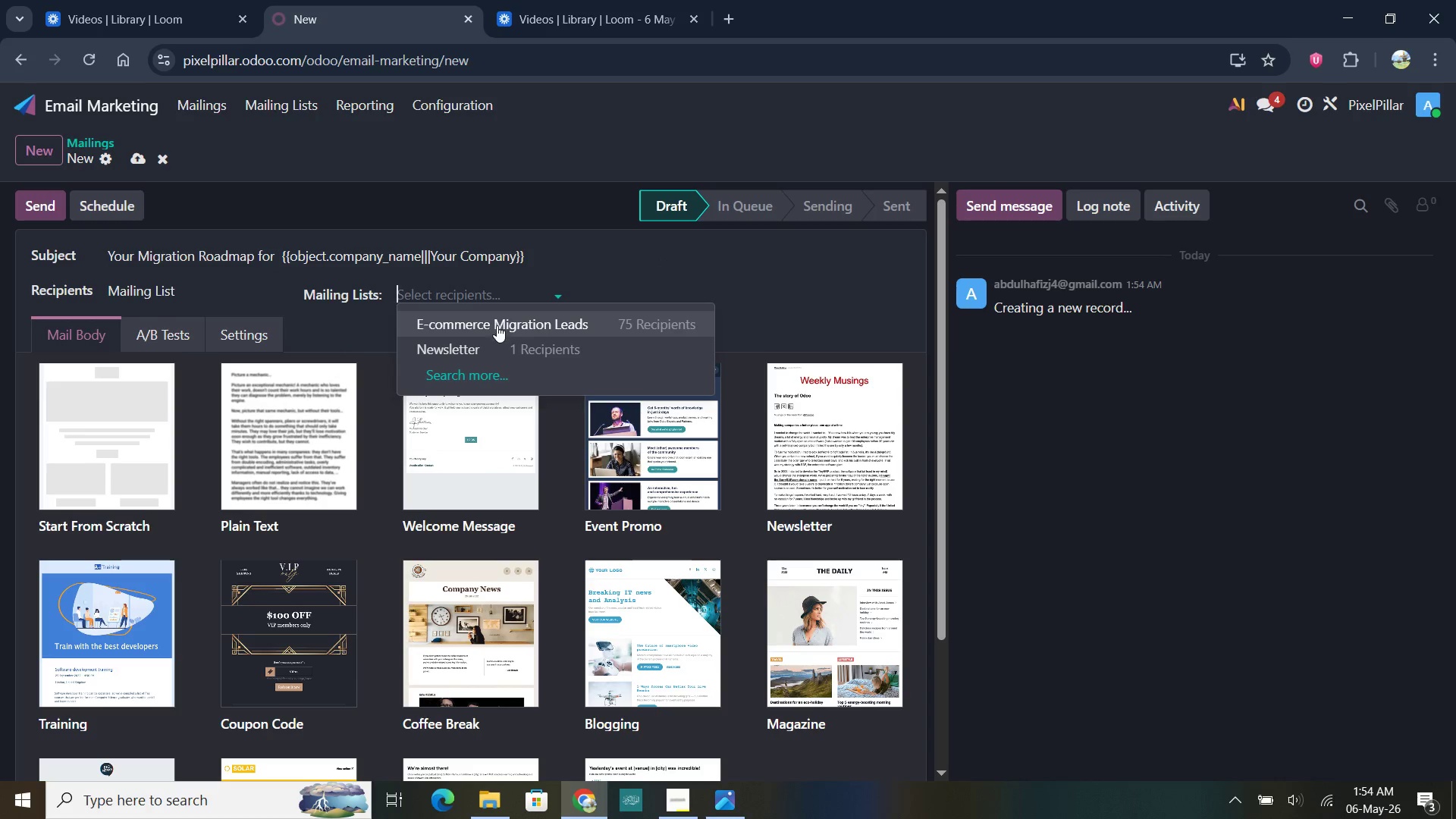 
left_click([497, 328])
 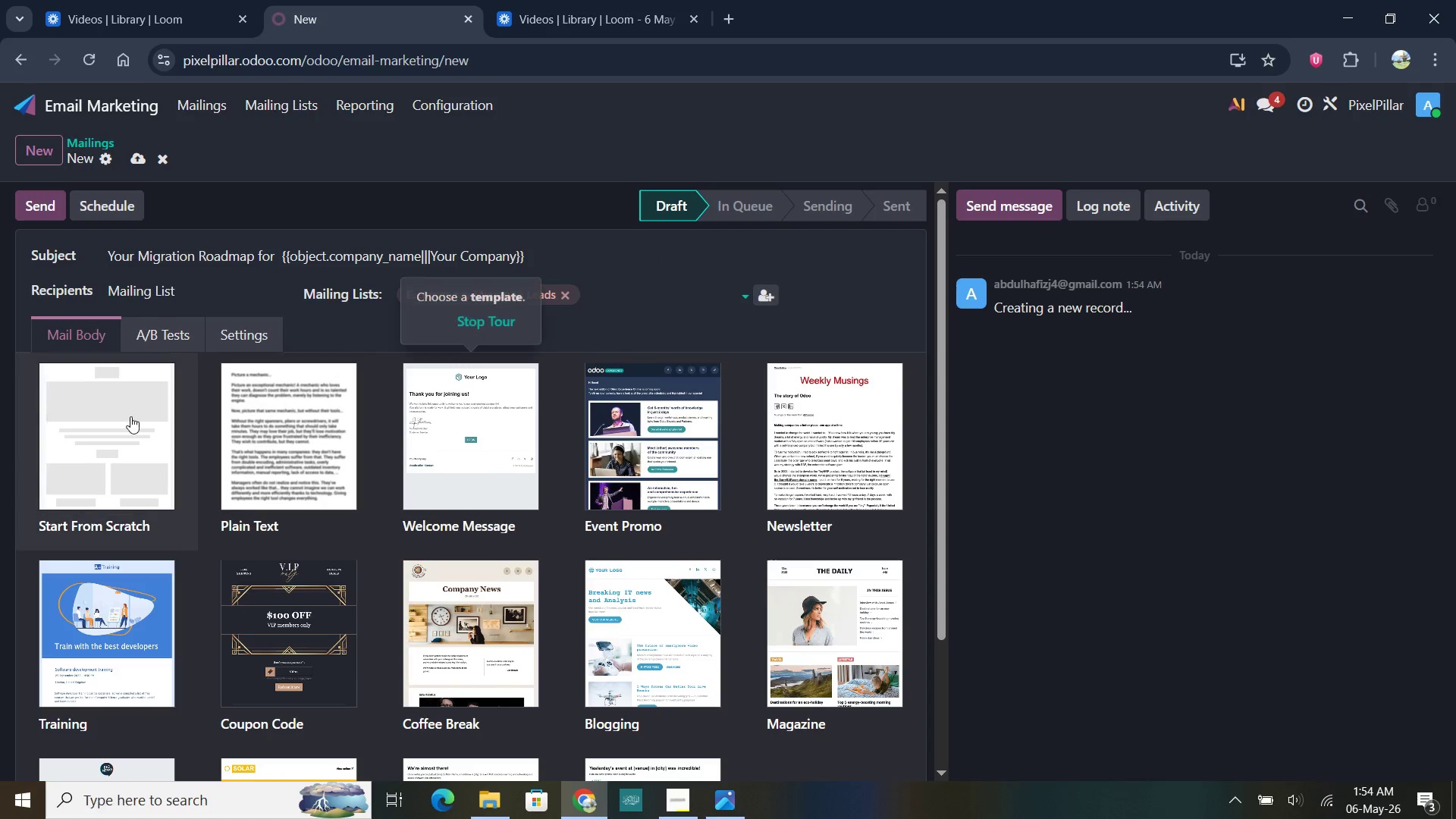 
left_click([130, 417])
 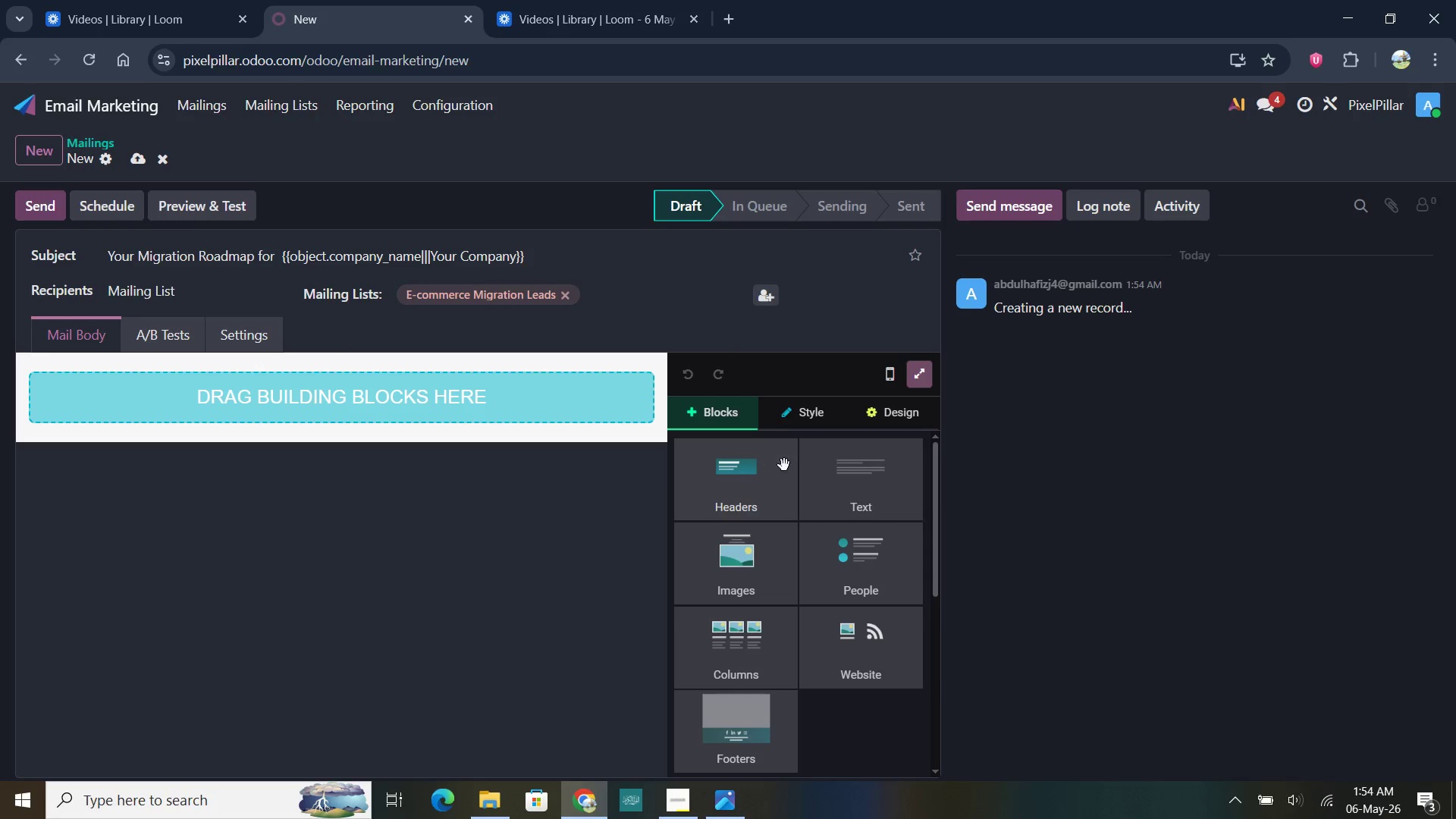 
left_click_drag(start_coordinate=[764, 485], to_coordinate=[381, 377])
 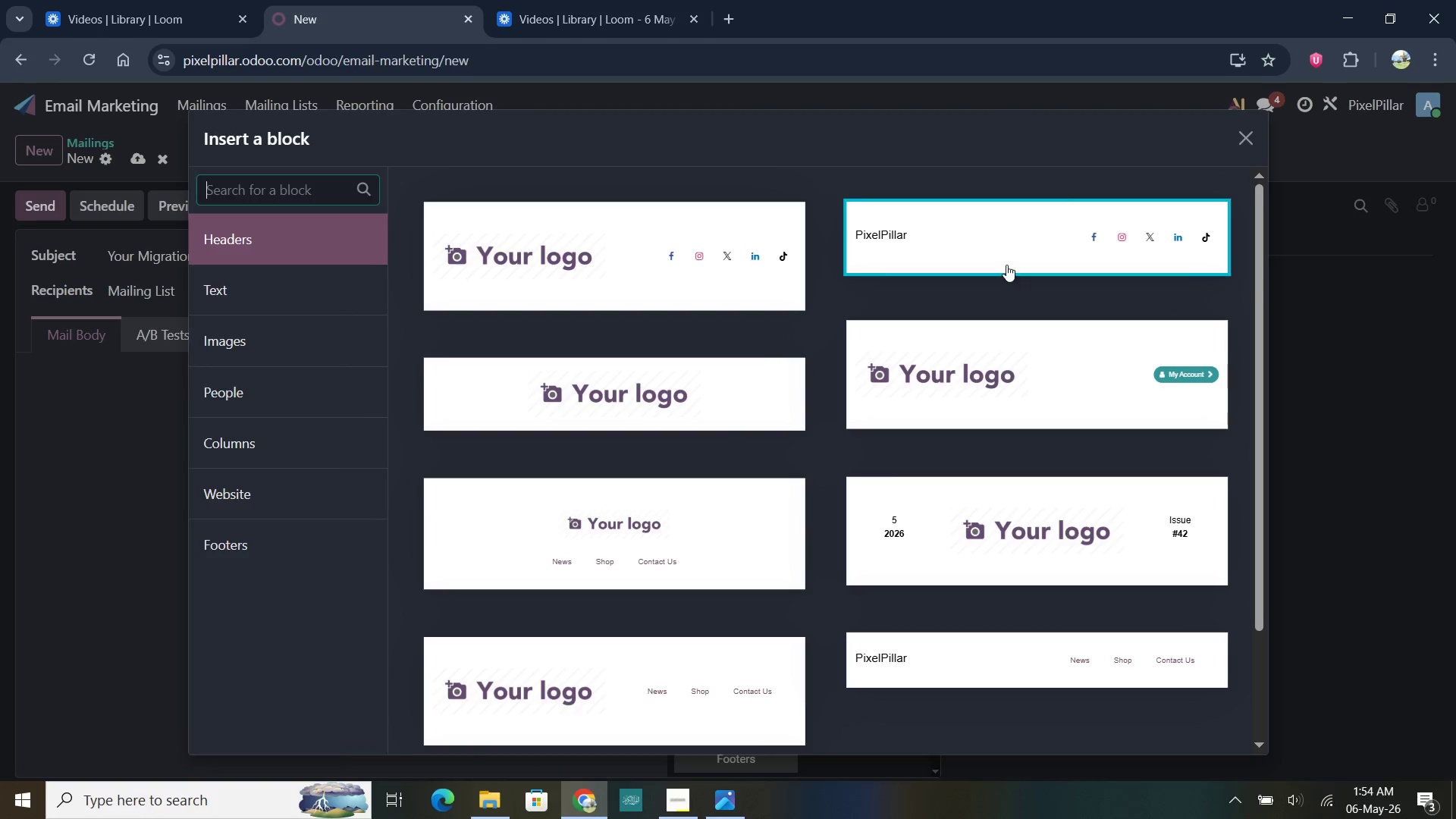 
left_click([963, 248])
 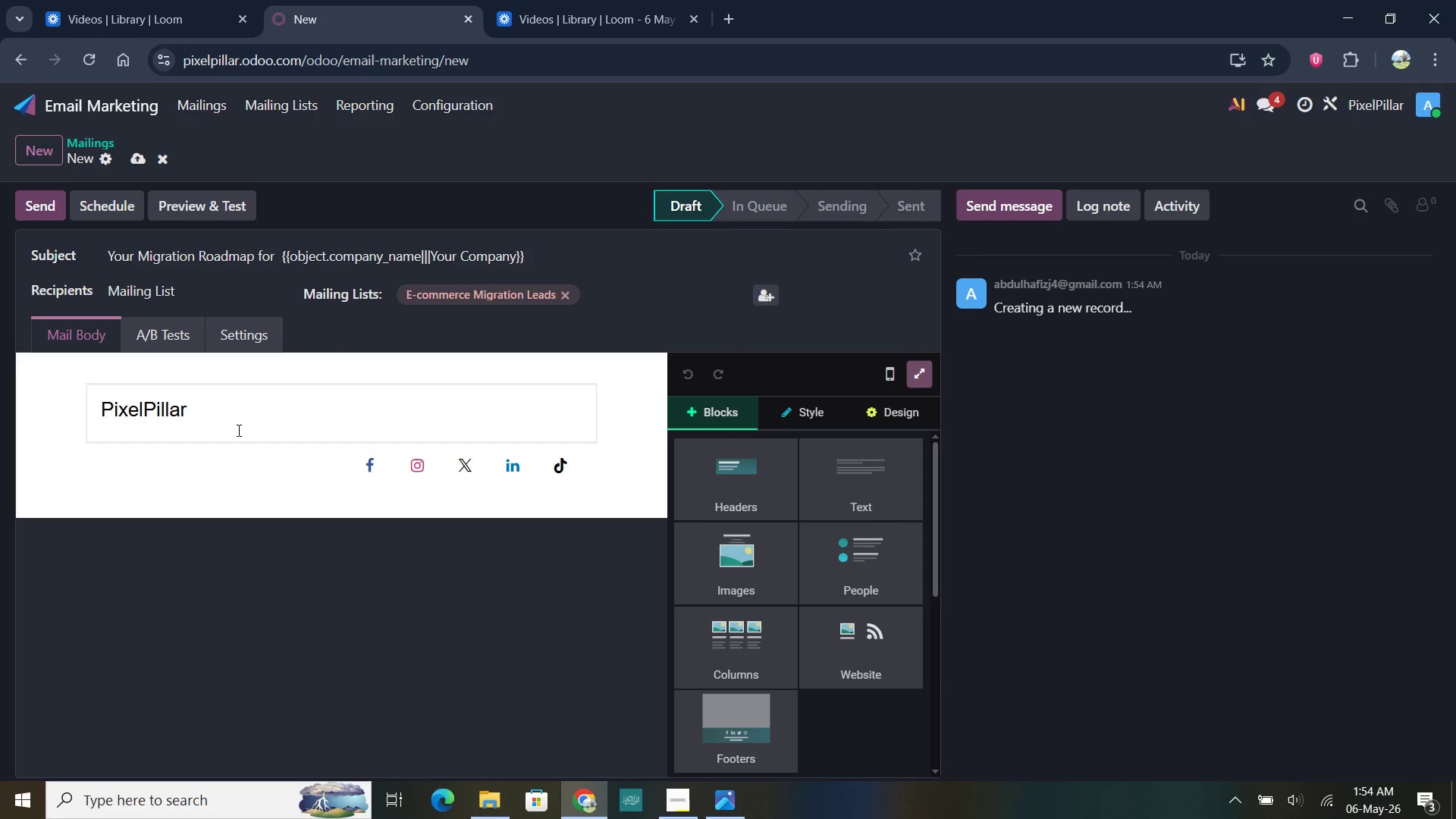 
left_click([193, 417])
 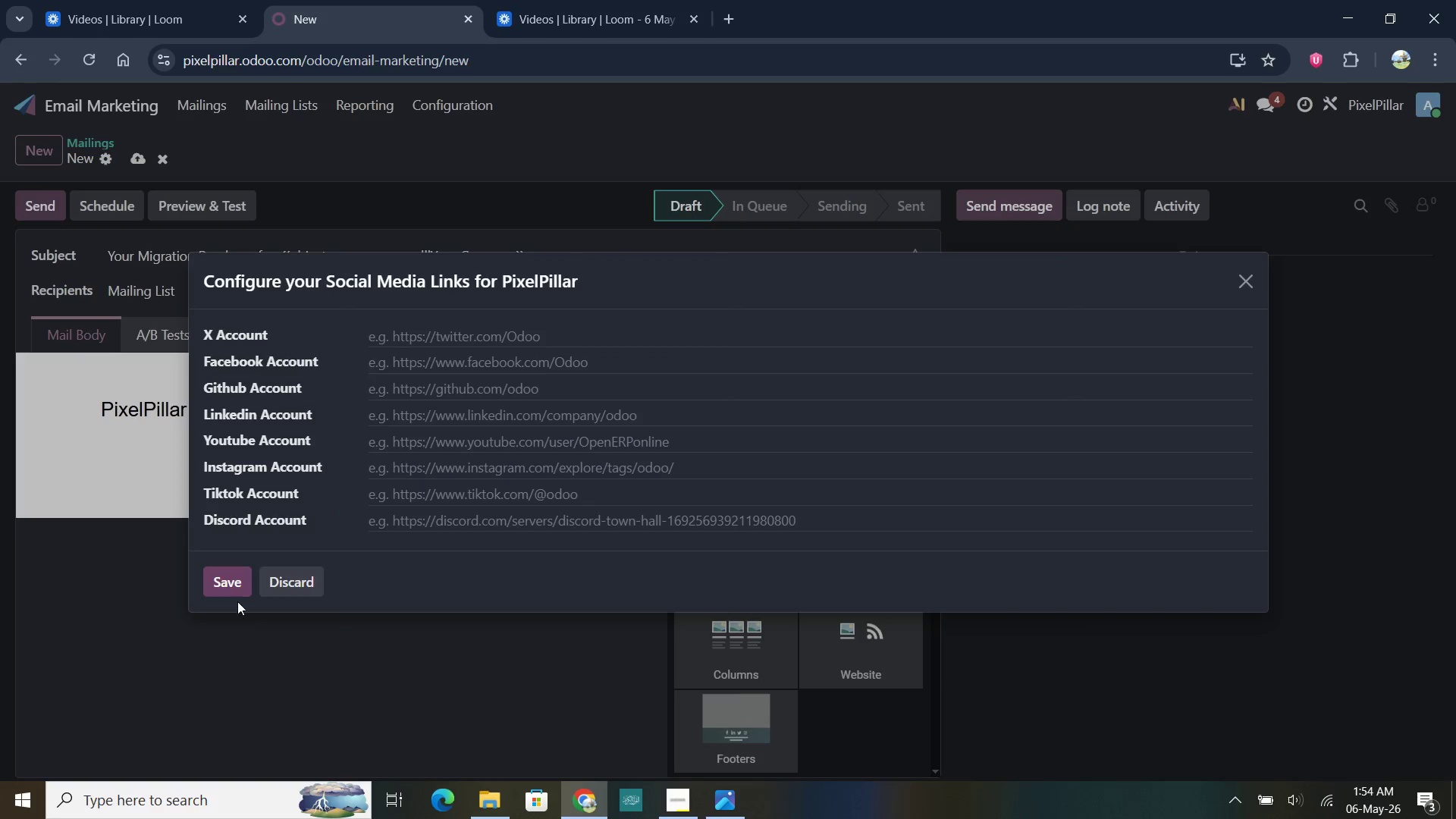 
left_click([232, 589])
 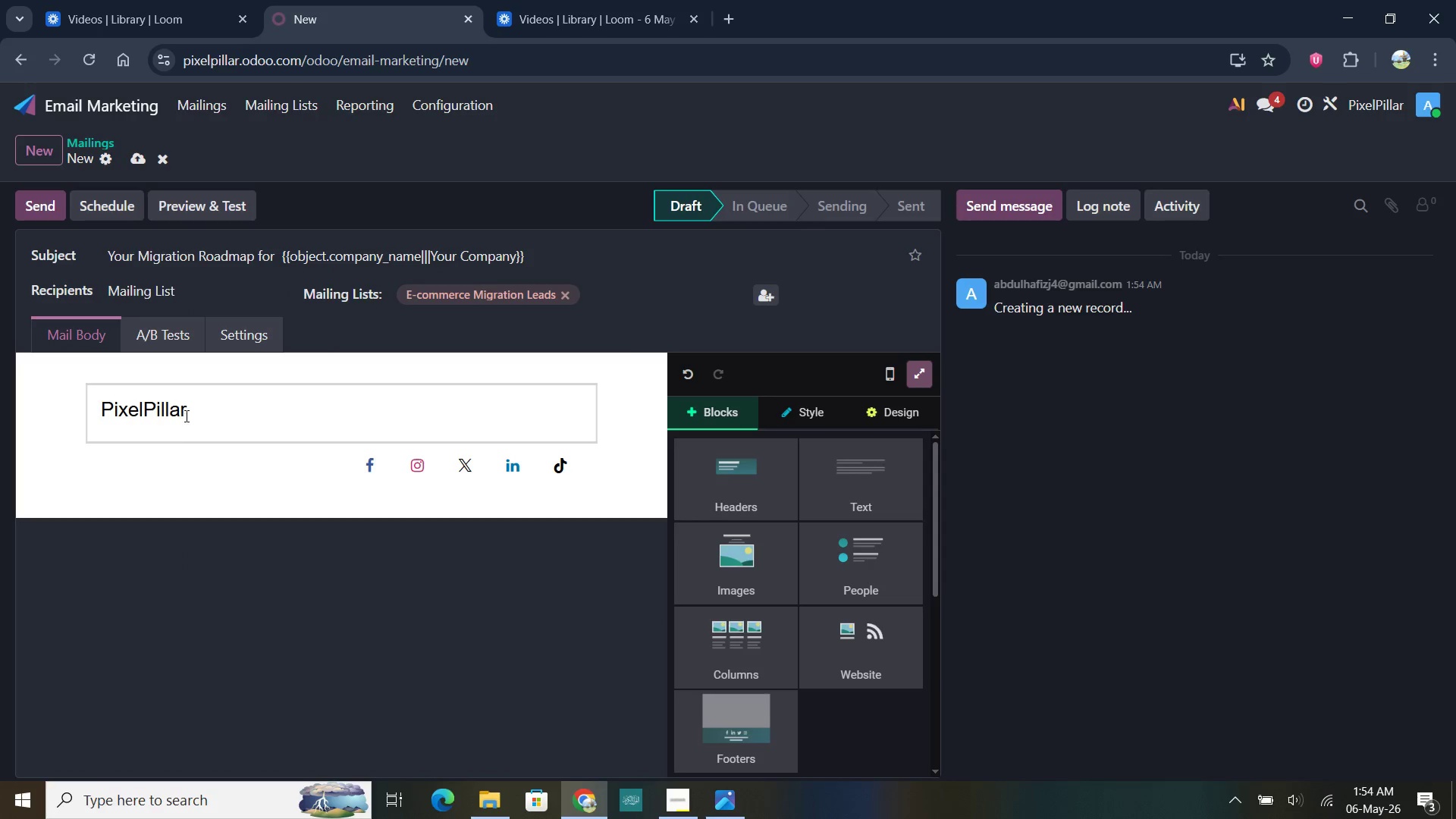 
left_click_drag(start_coordinate=[186, 414], to_coordinate=[75, 402])
 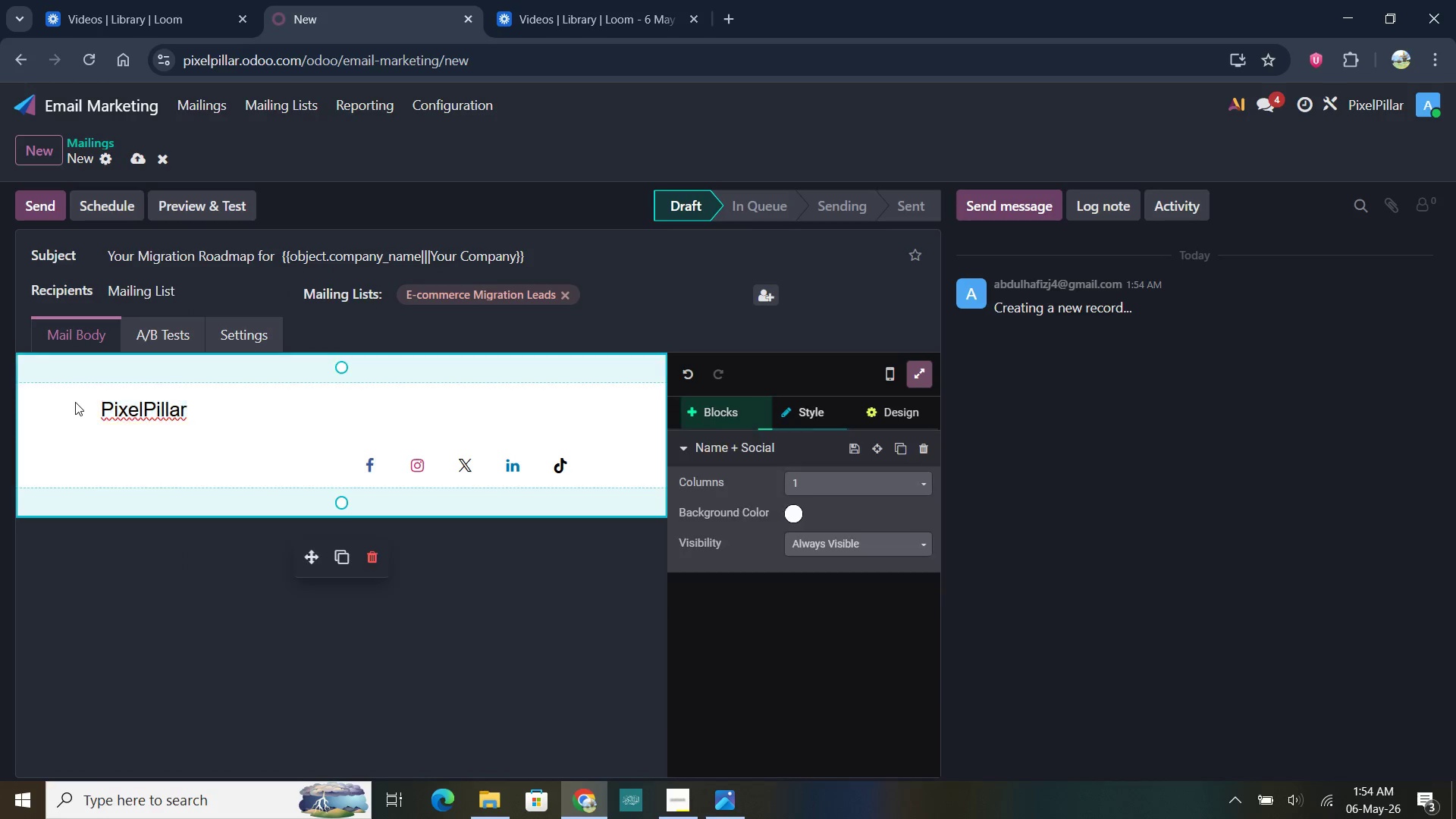 
left_click([75, 402])
 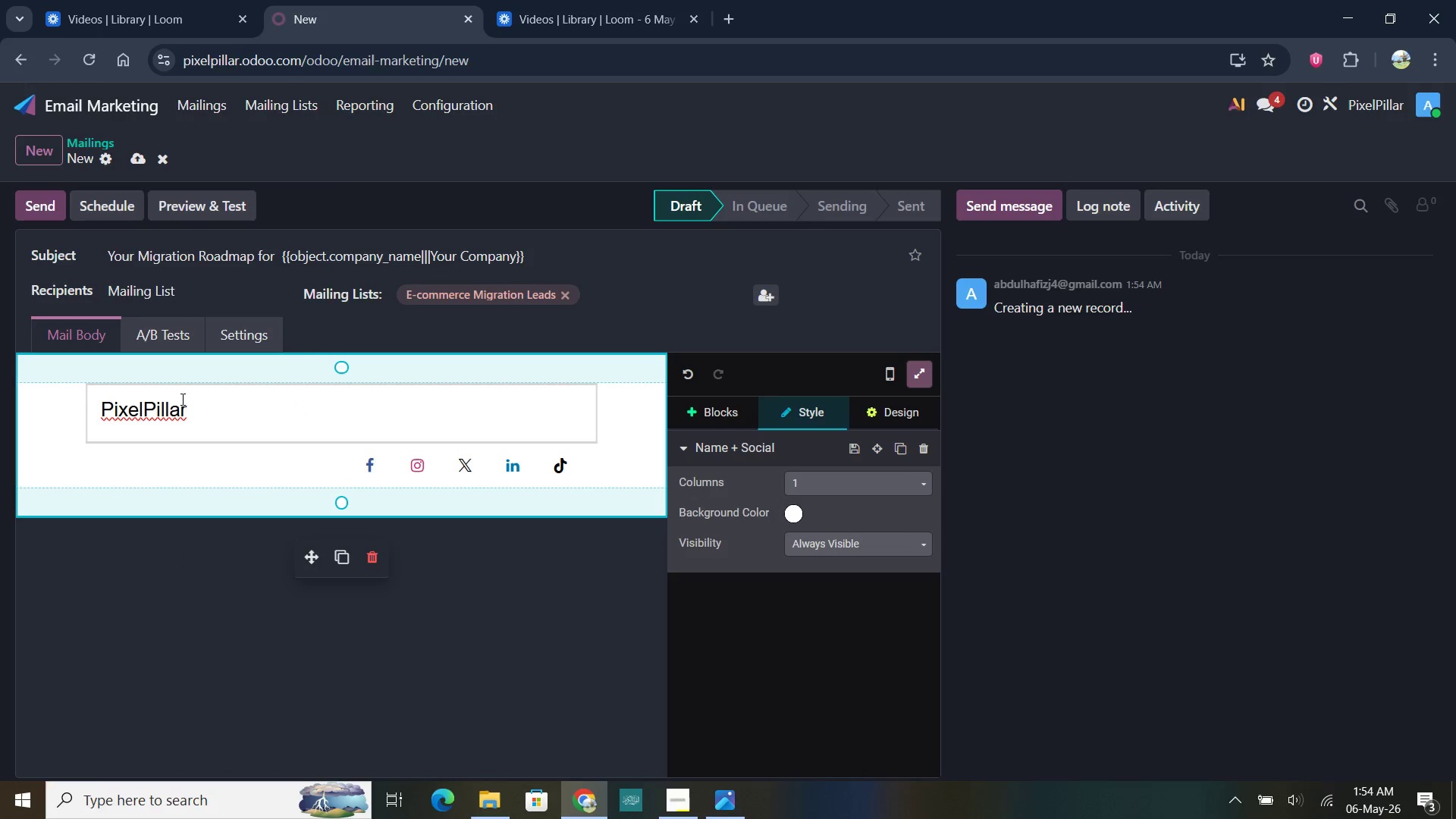 
left_click_drag(start_coordinate=[186, 408], to_coordinate=[103, 410])
 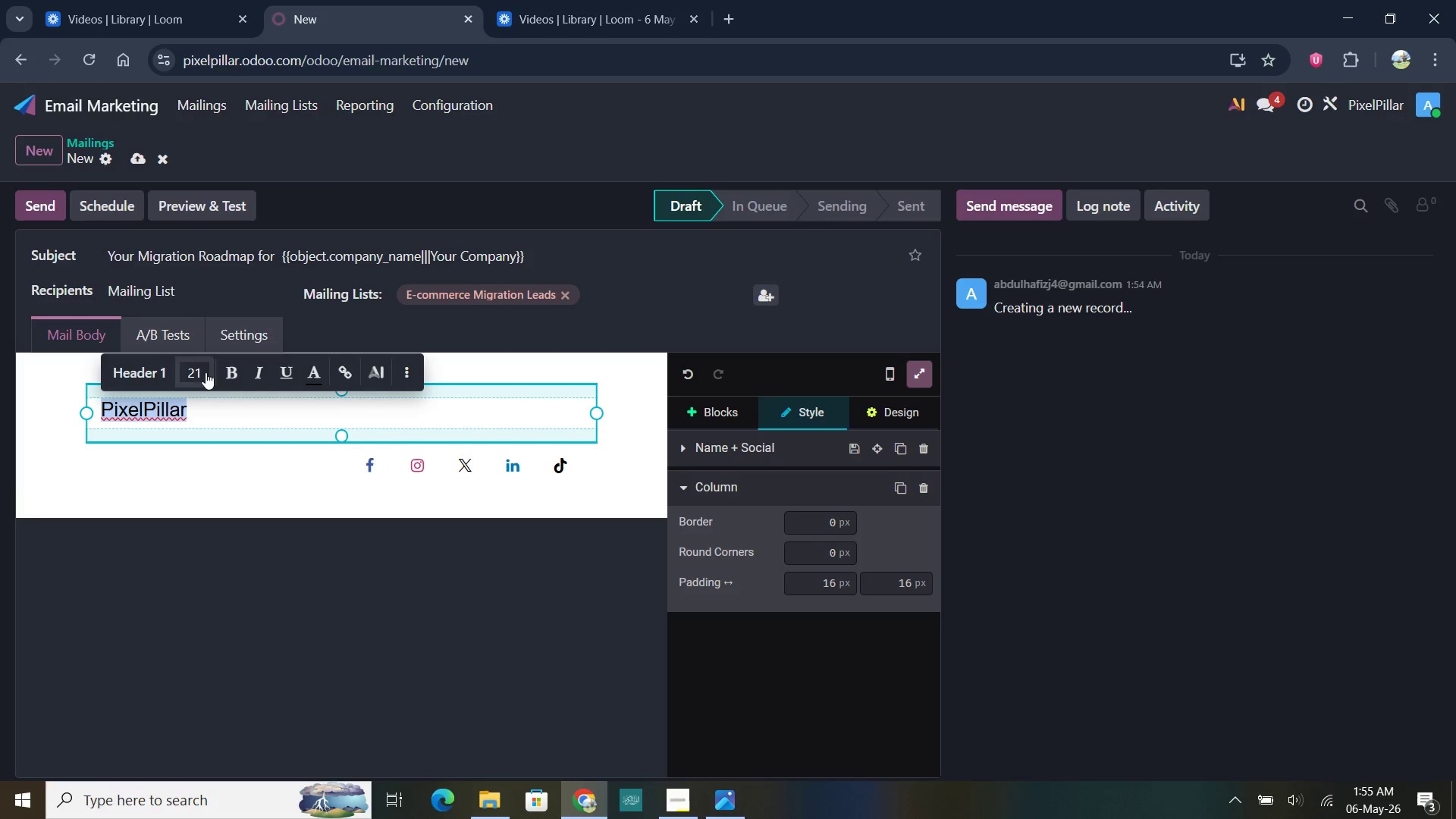 
left_click([193, 373])
 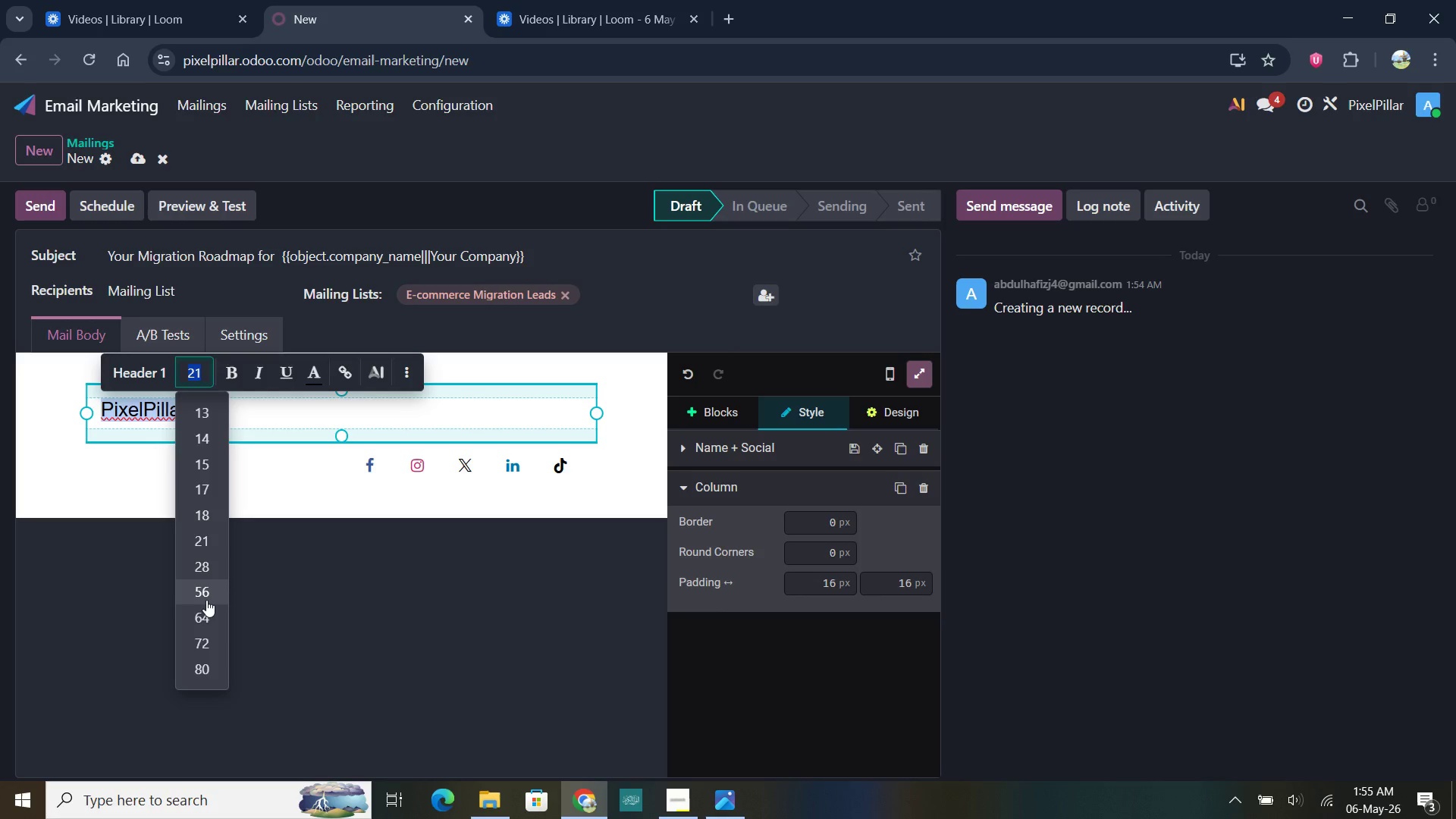 
left_click([206, 600])
 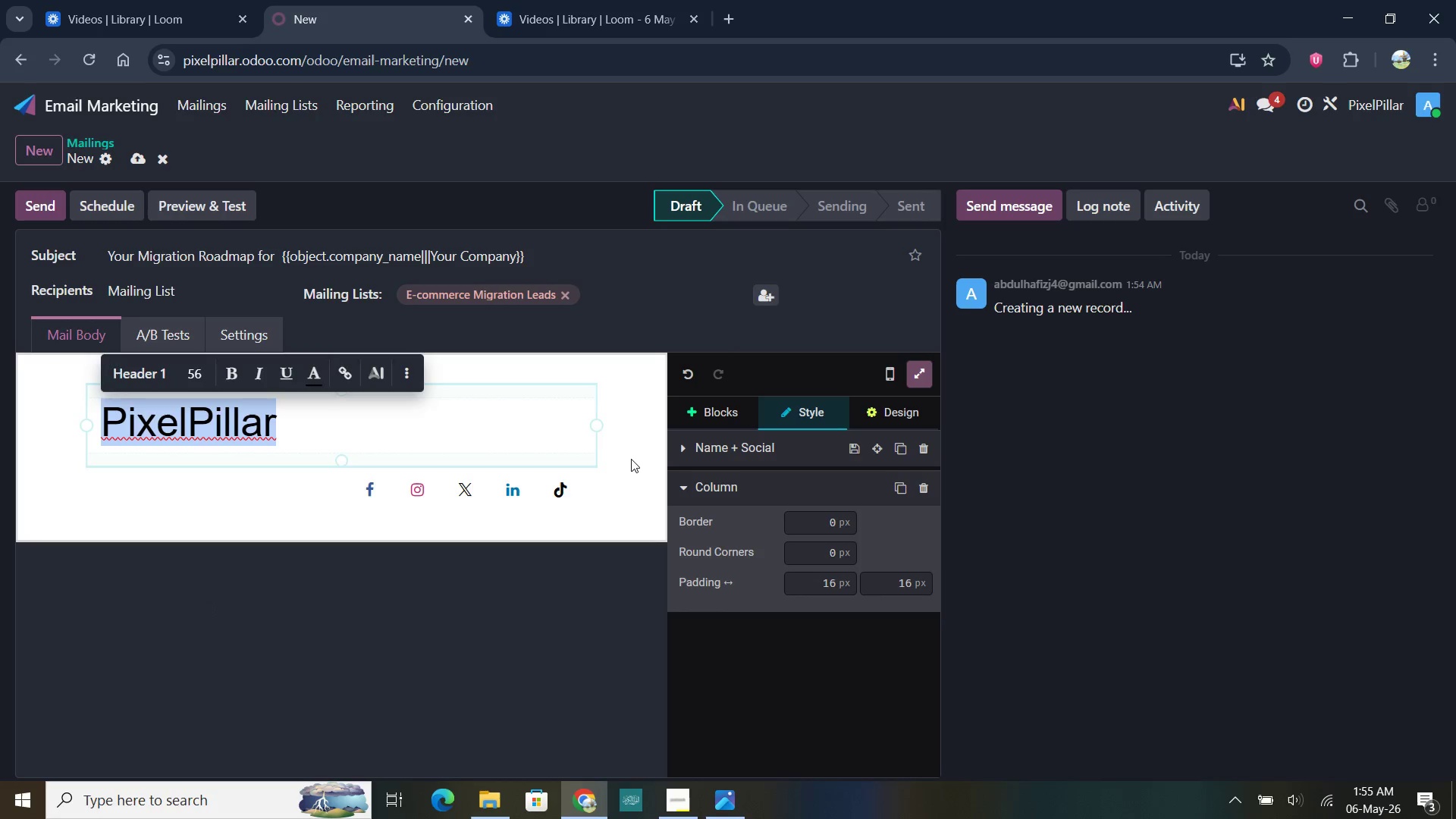 
left_click([629, 457])
 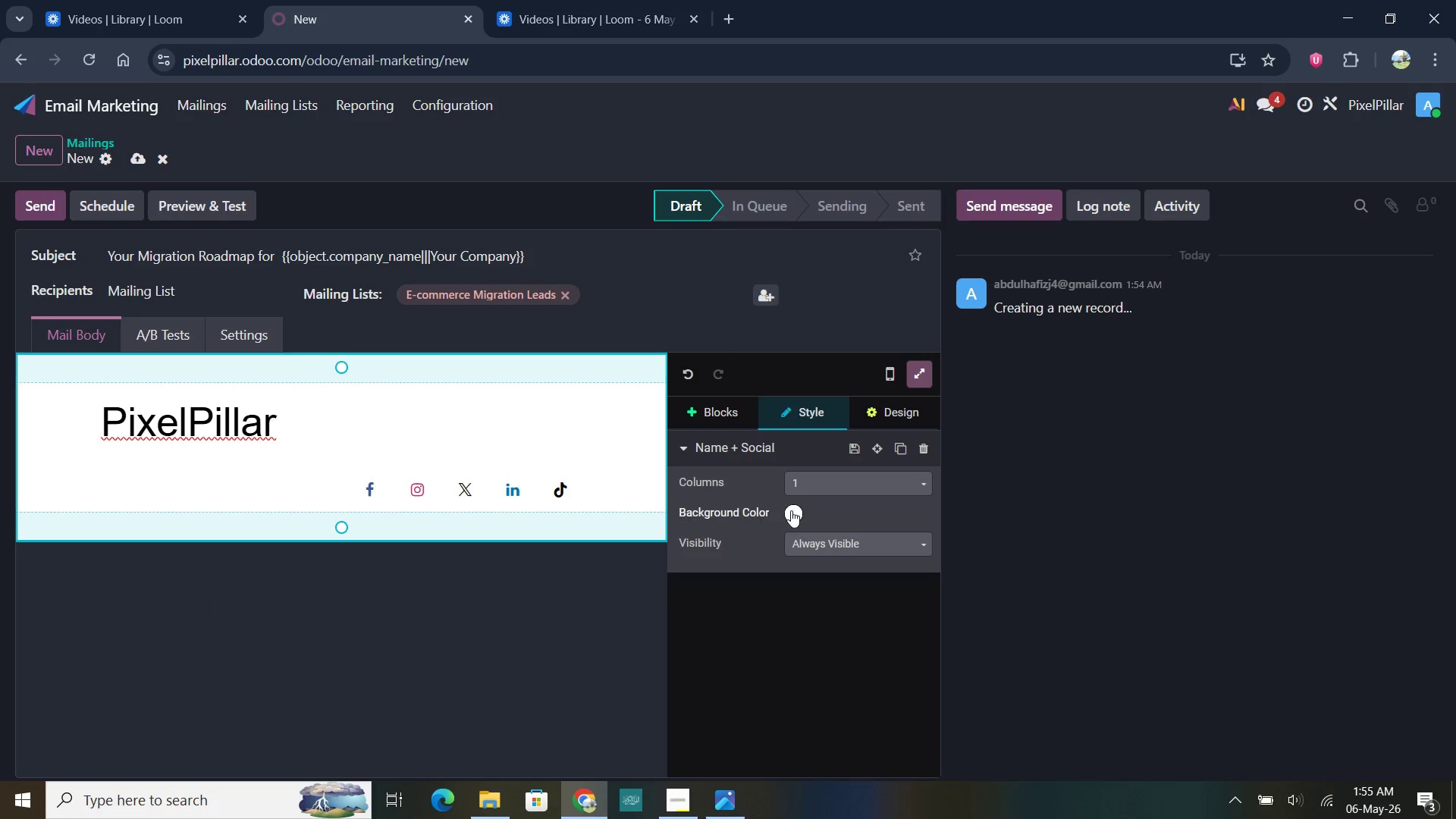 
left_click([793, 512])
 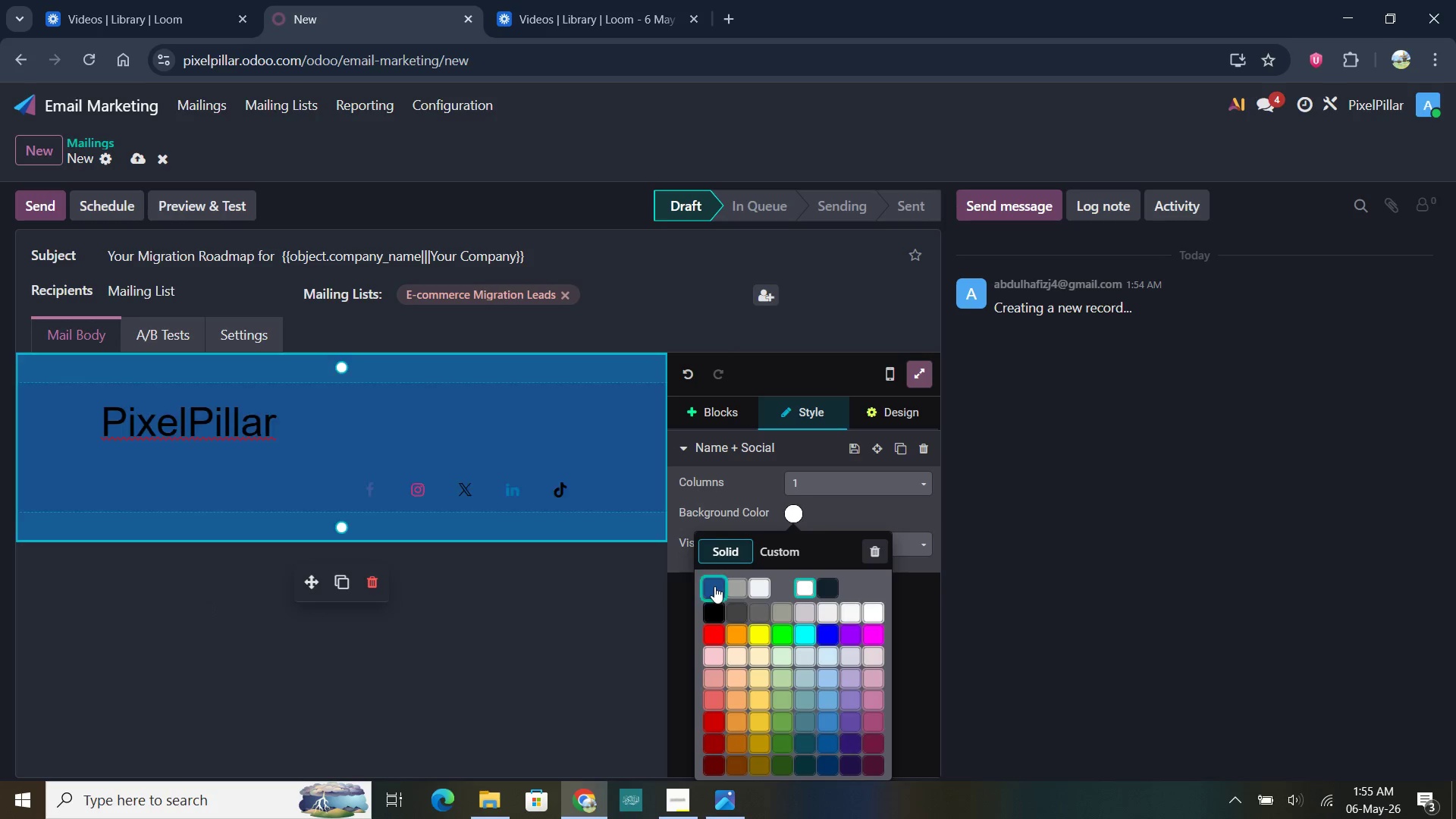 
left_click([714, 586])
 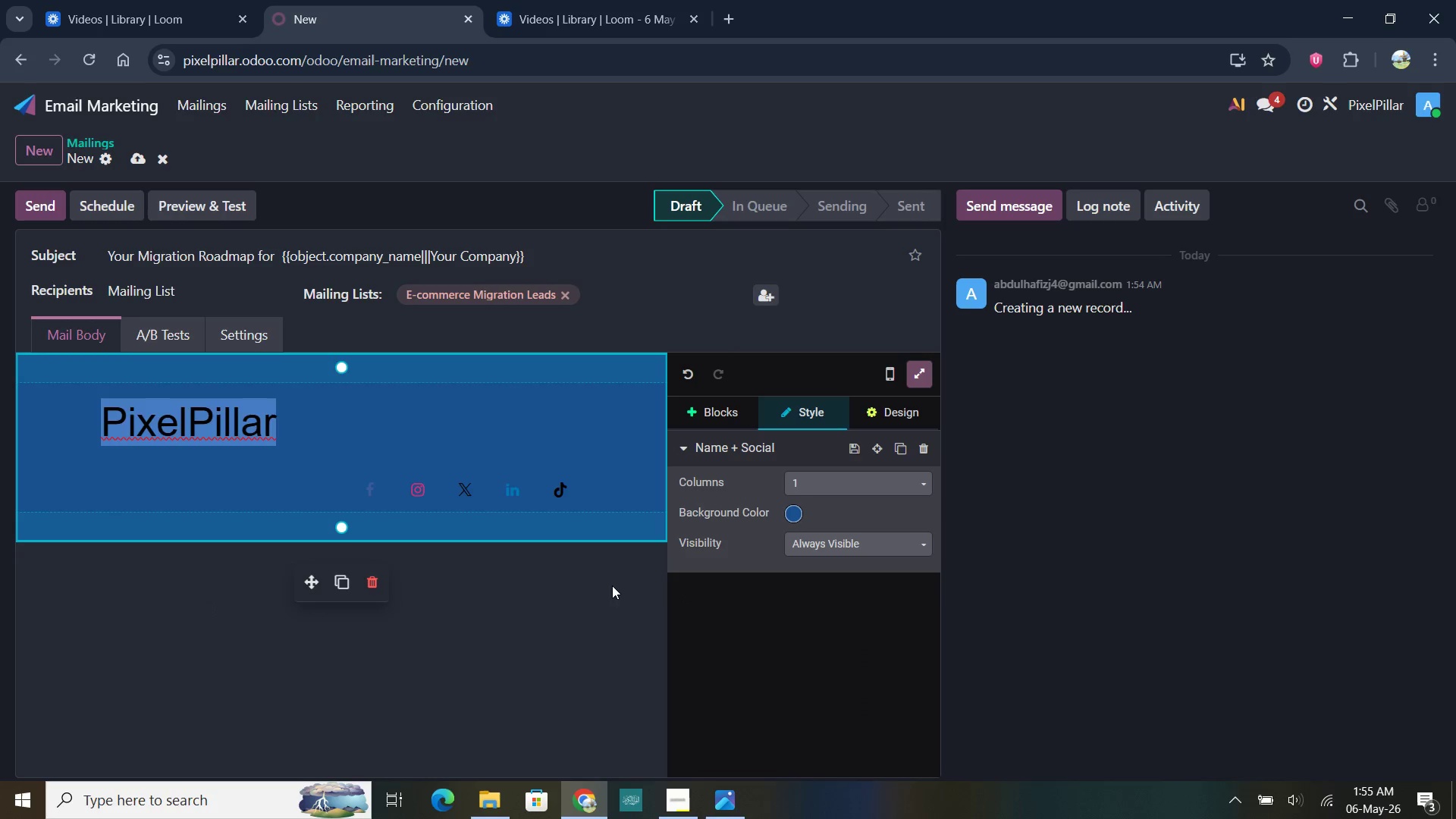 
left_click([602, 582])
 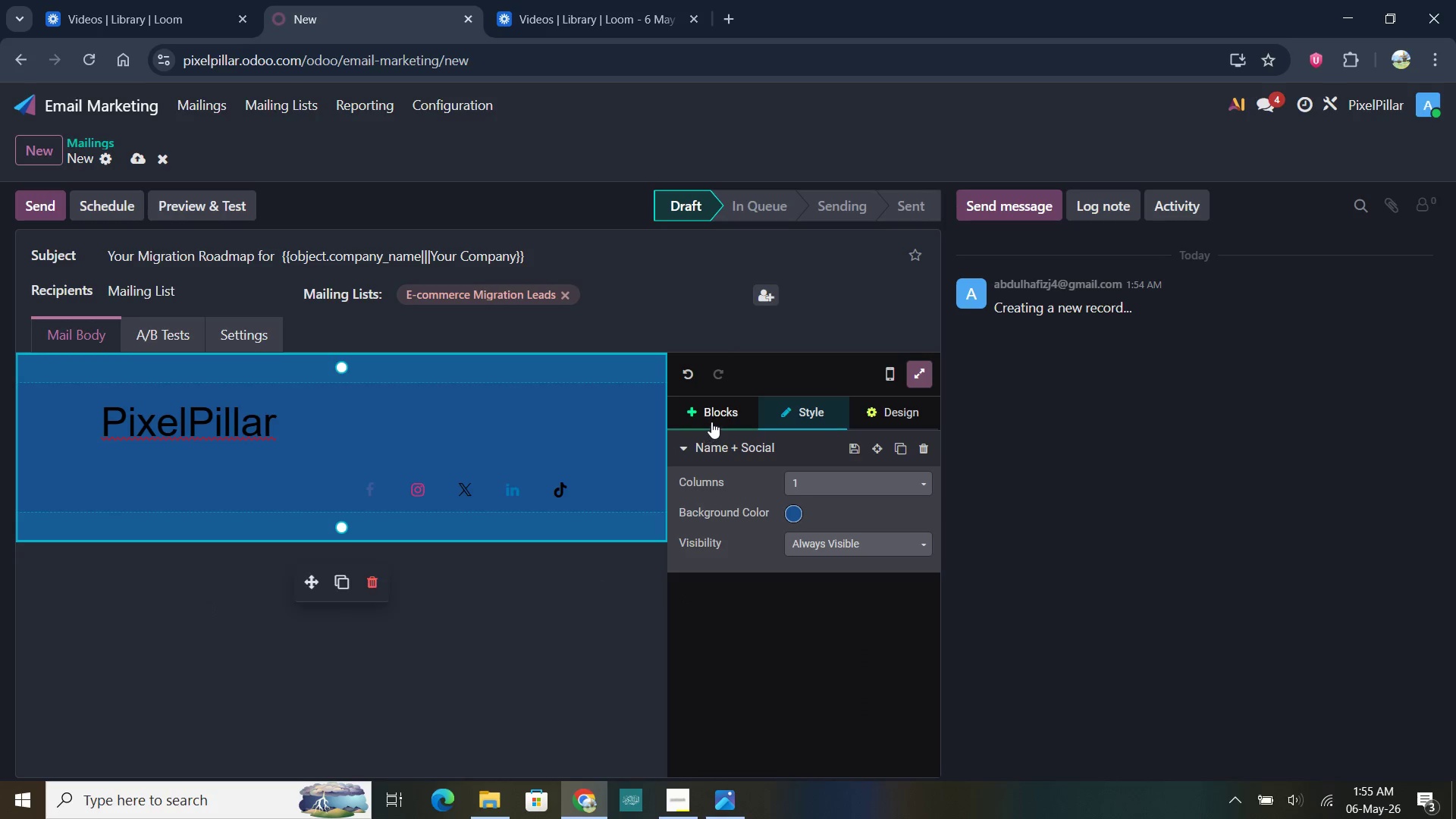 
left_click([713, 419])
 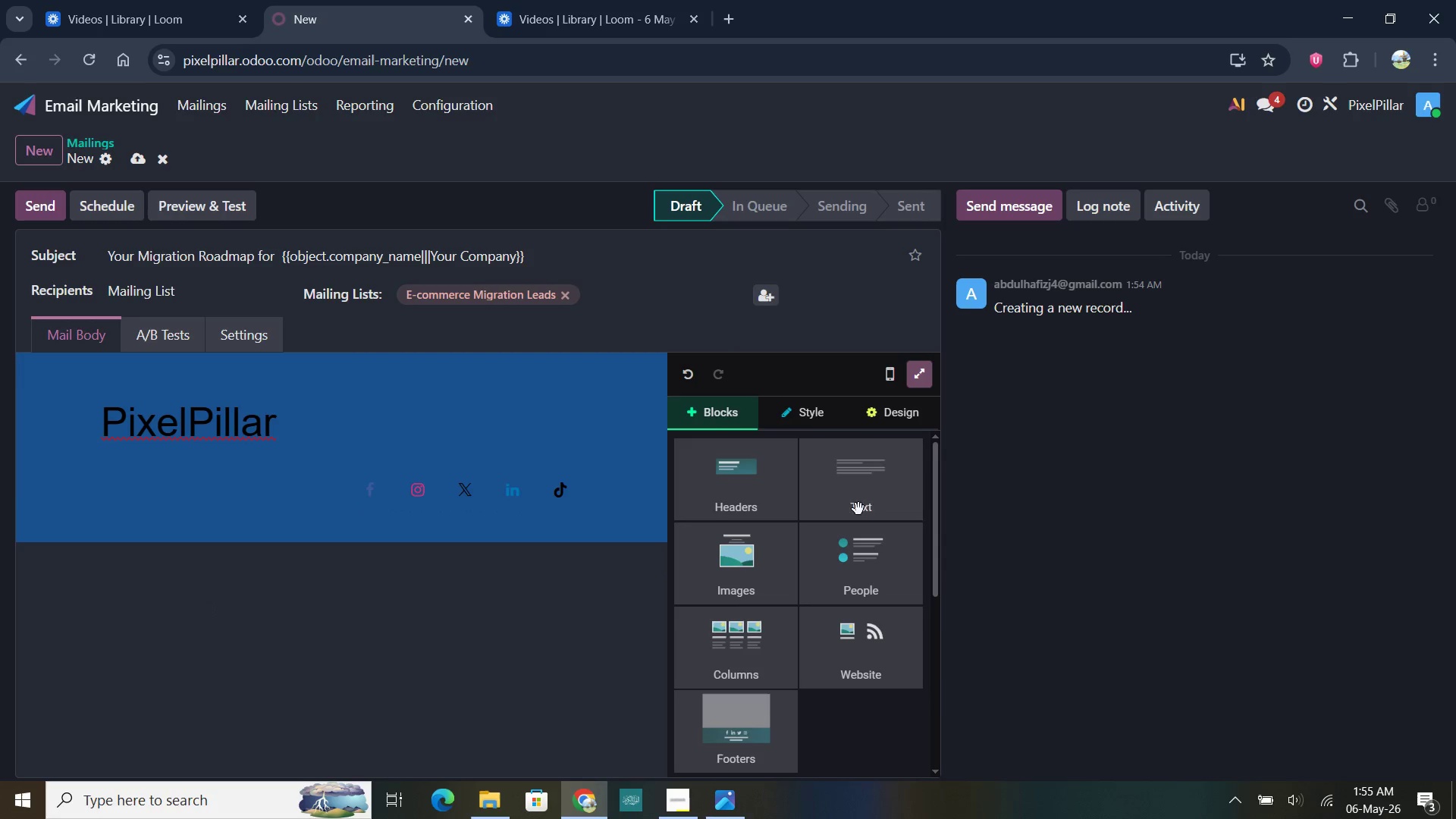 
left_click_drag(start_coordinate=[861, 507], to_coordinate=[468, 575])
 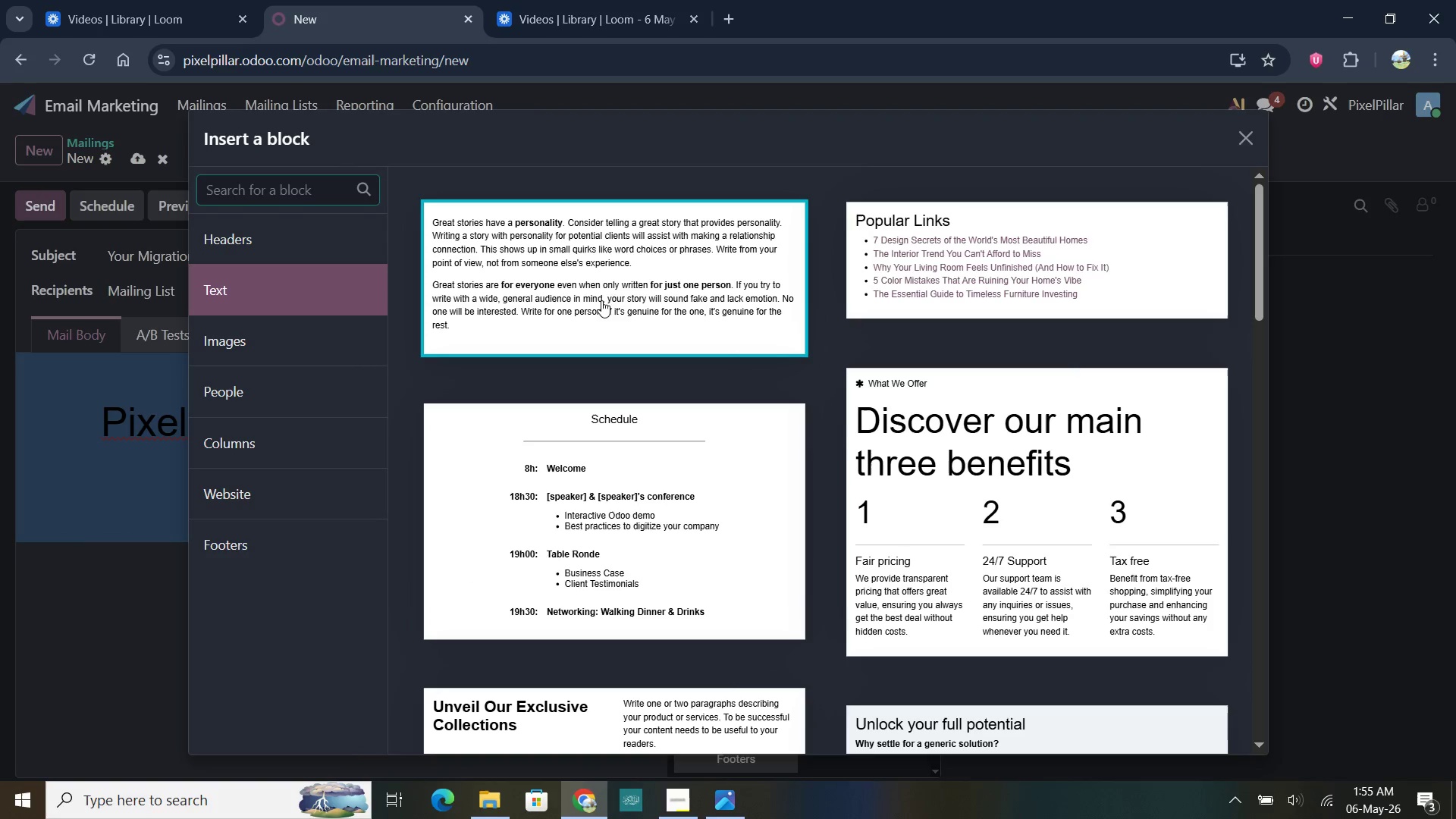 
left_click([610, 284])
 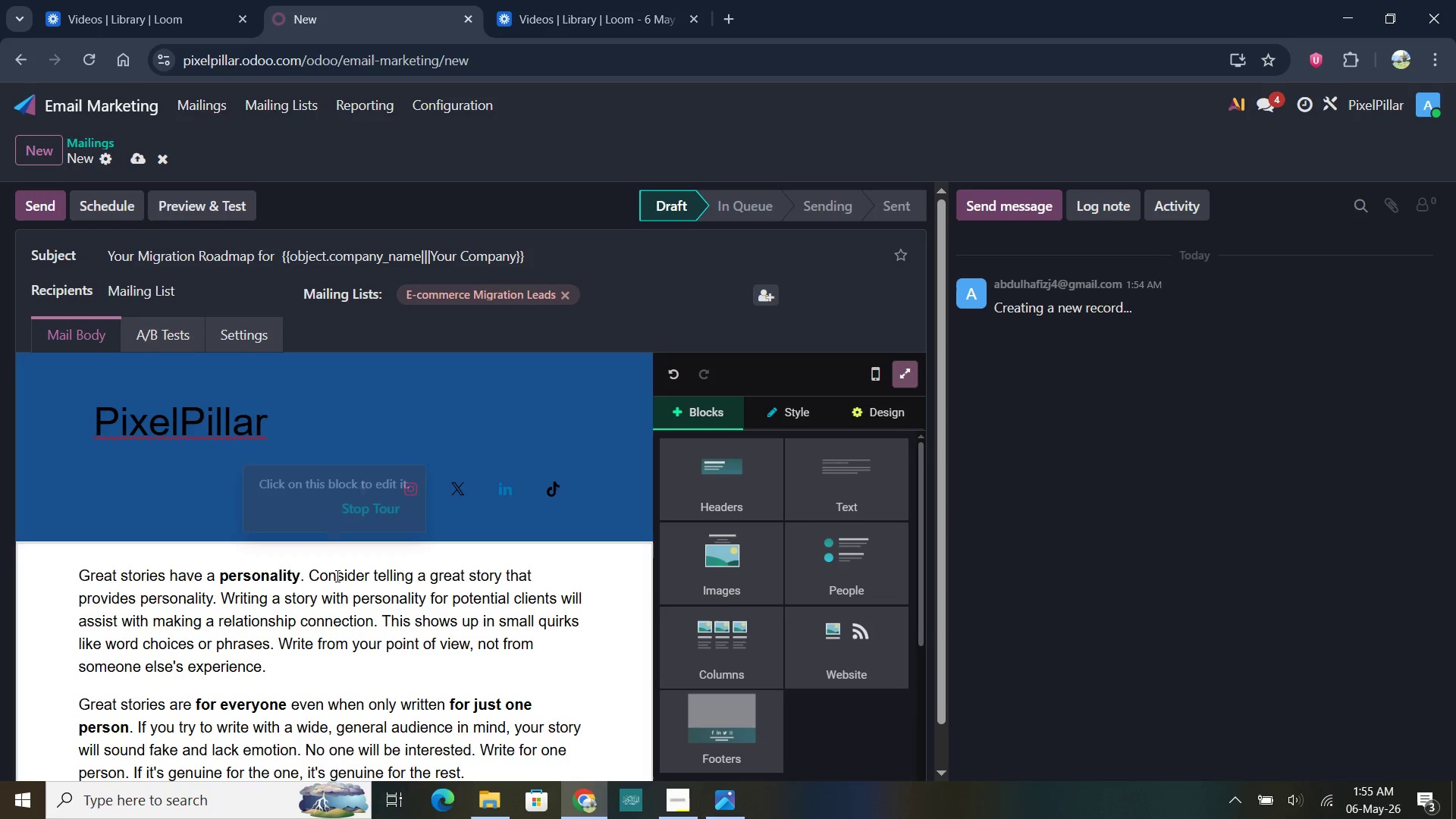 
scroll: coordinate [336, 576], scroll_direction: down, amount: 4.0
 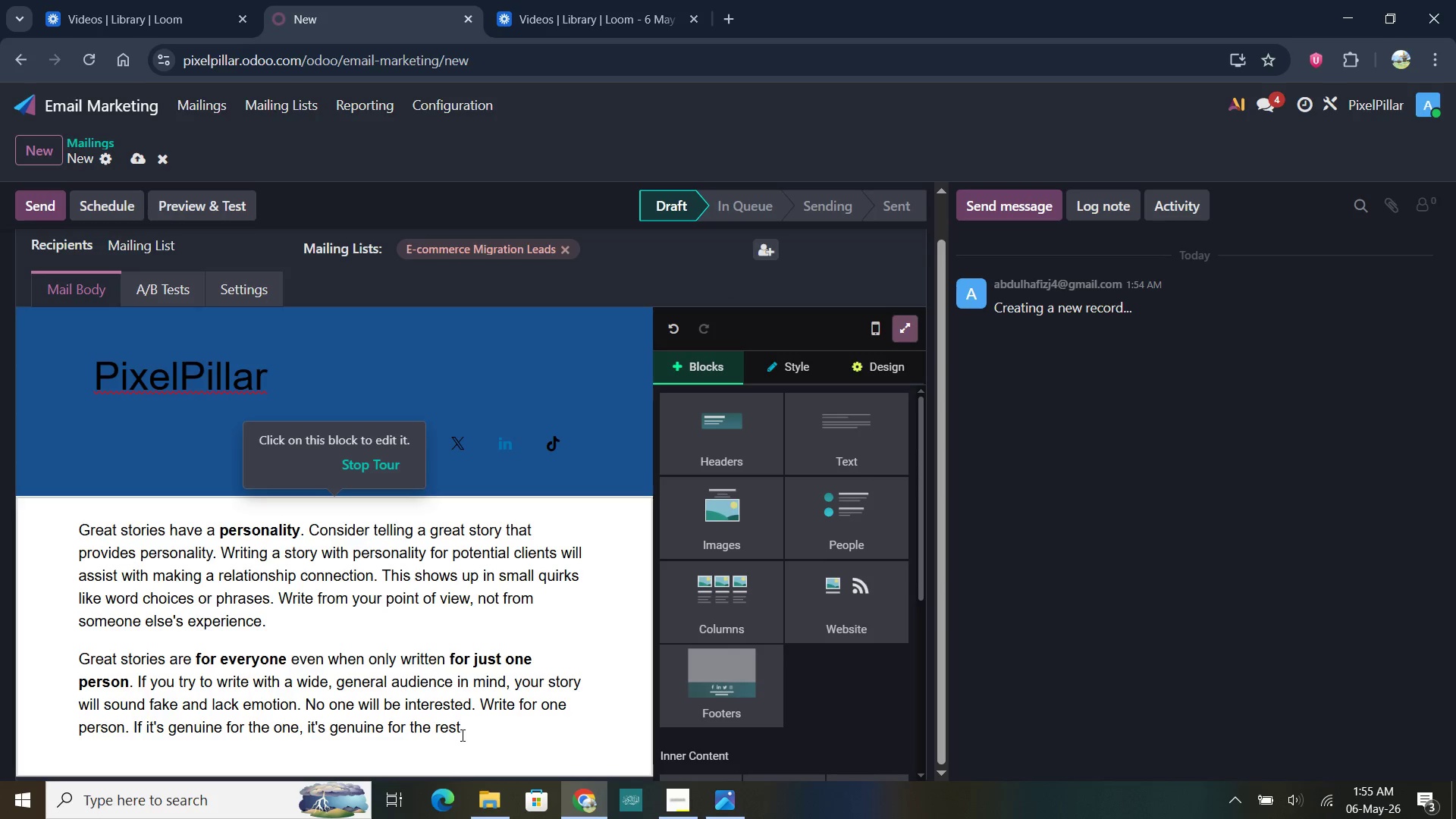 
left_click([463, 731])
 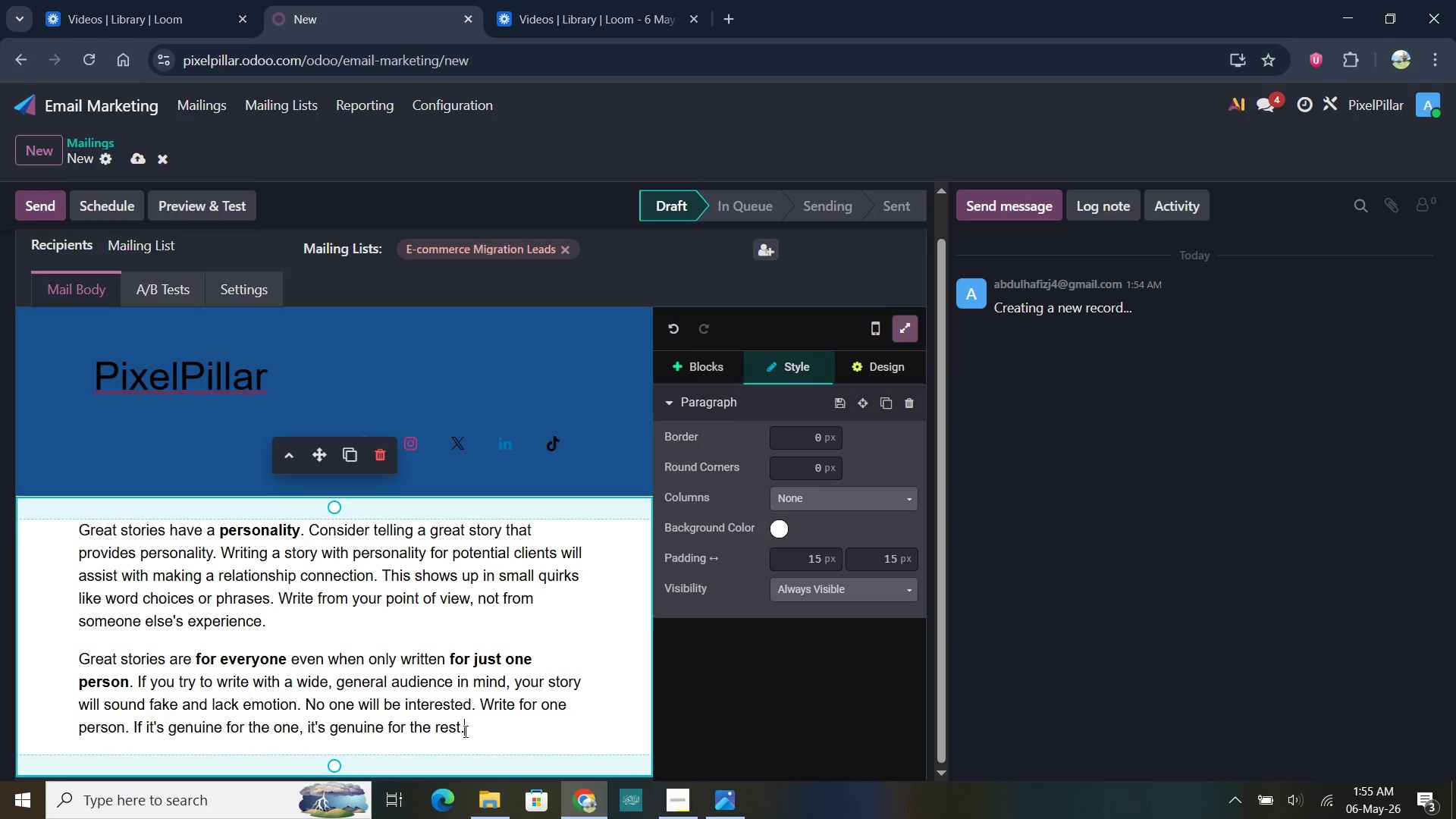 
left_click_drag(start_coordinate=[464, 731], to_coordinate=[82, 537])
 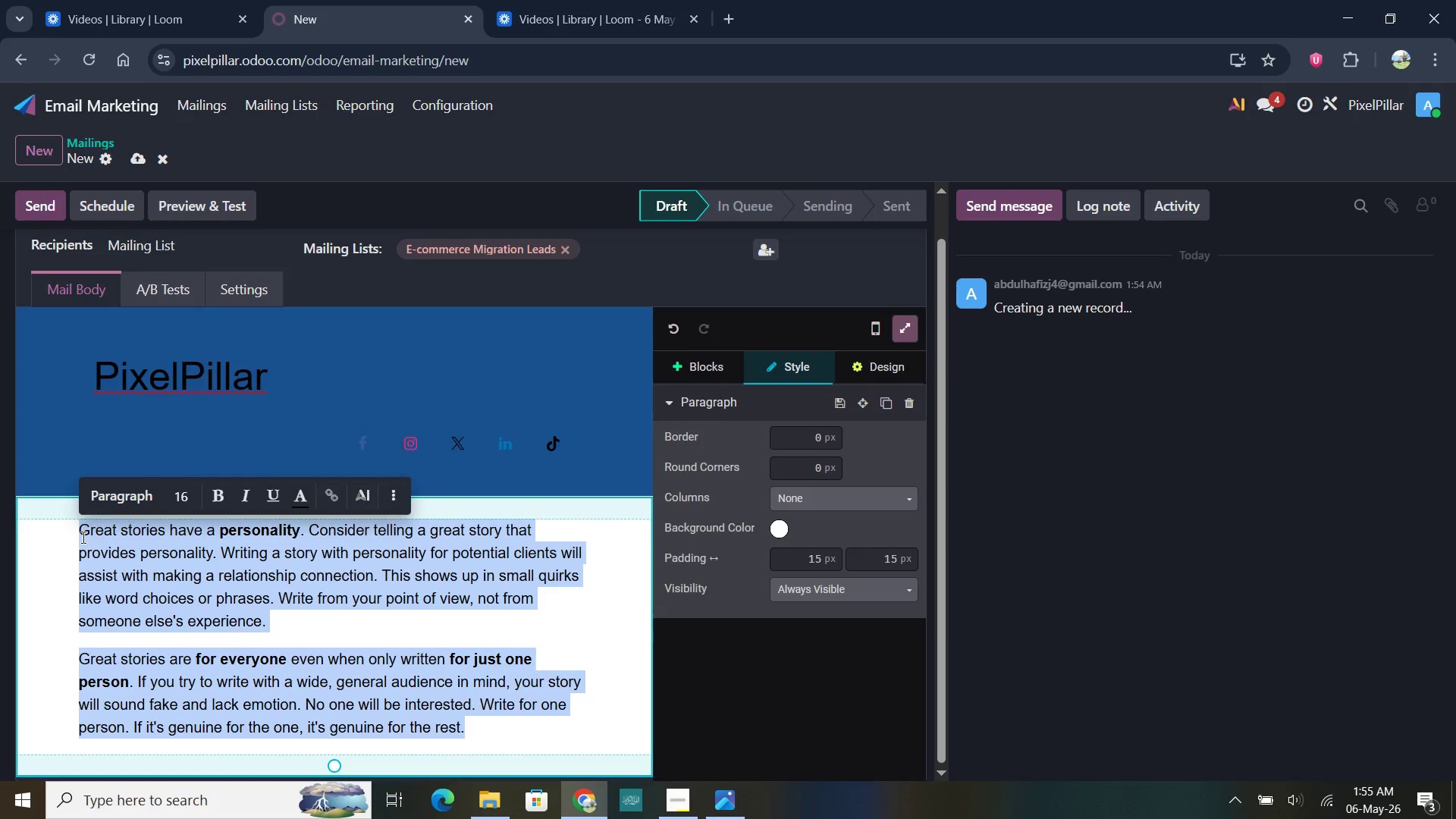 
type(Hi /)
 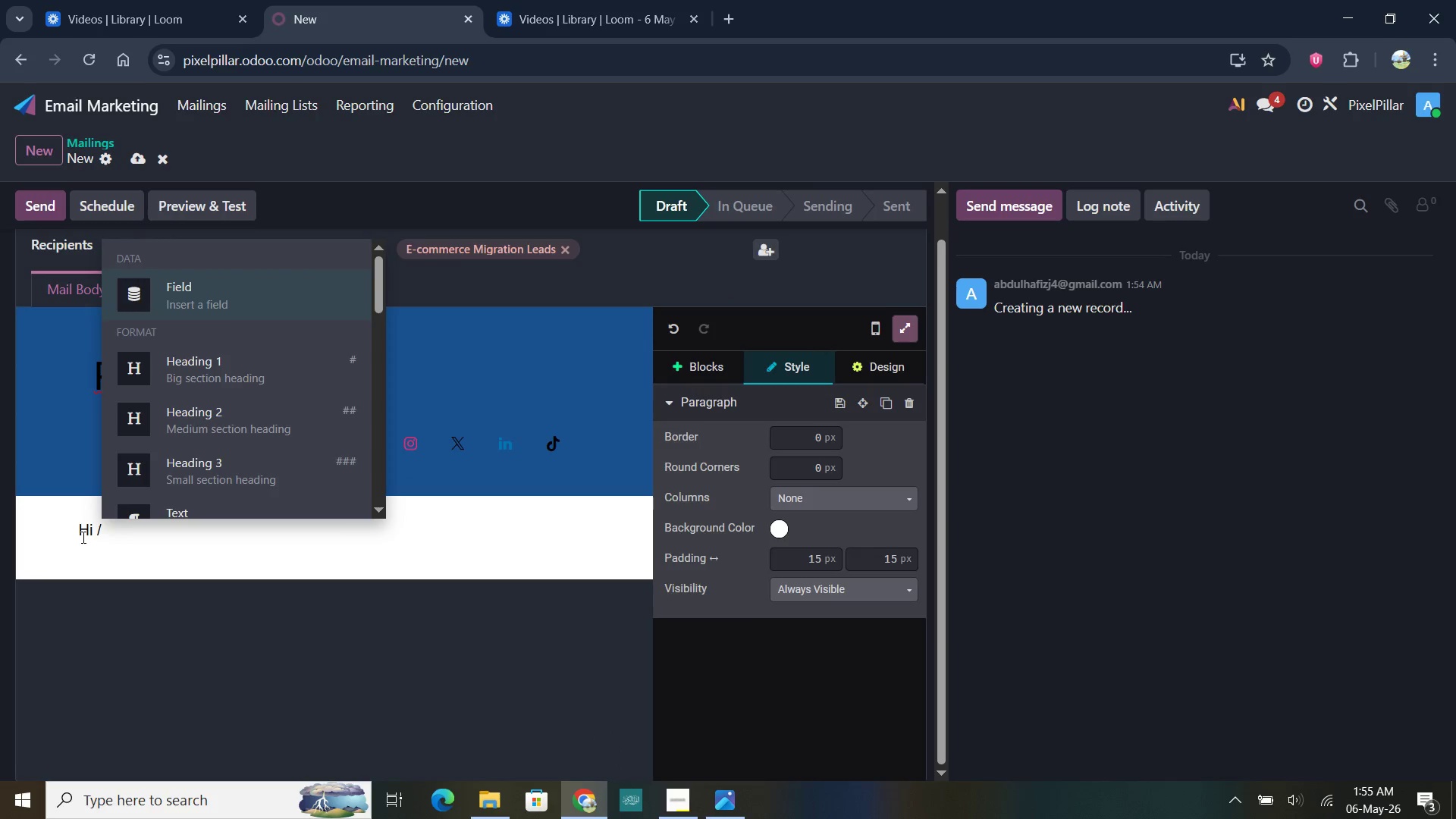 
key(Enter)
 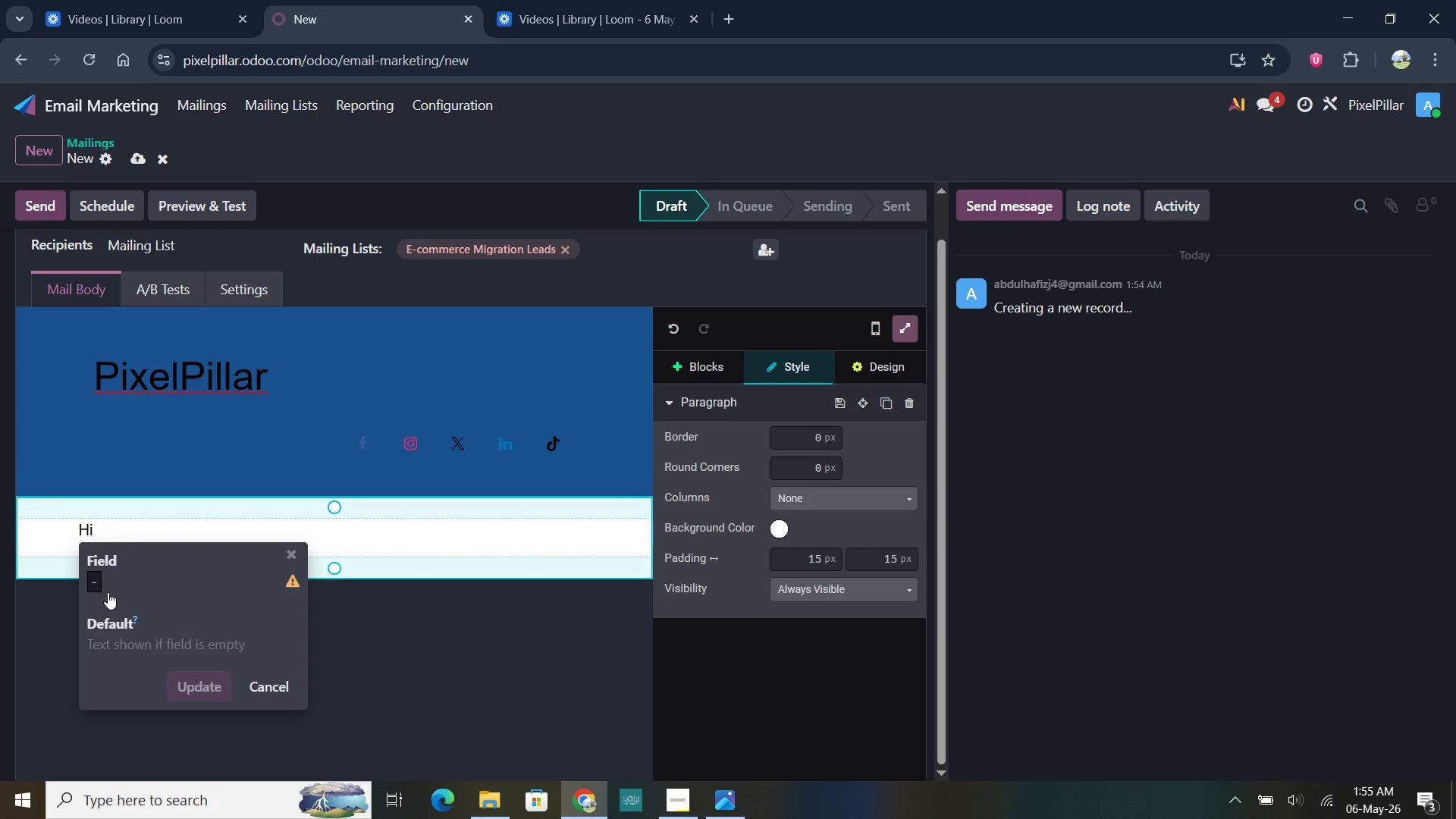 
left_click([120, 587])
 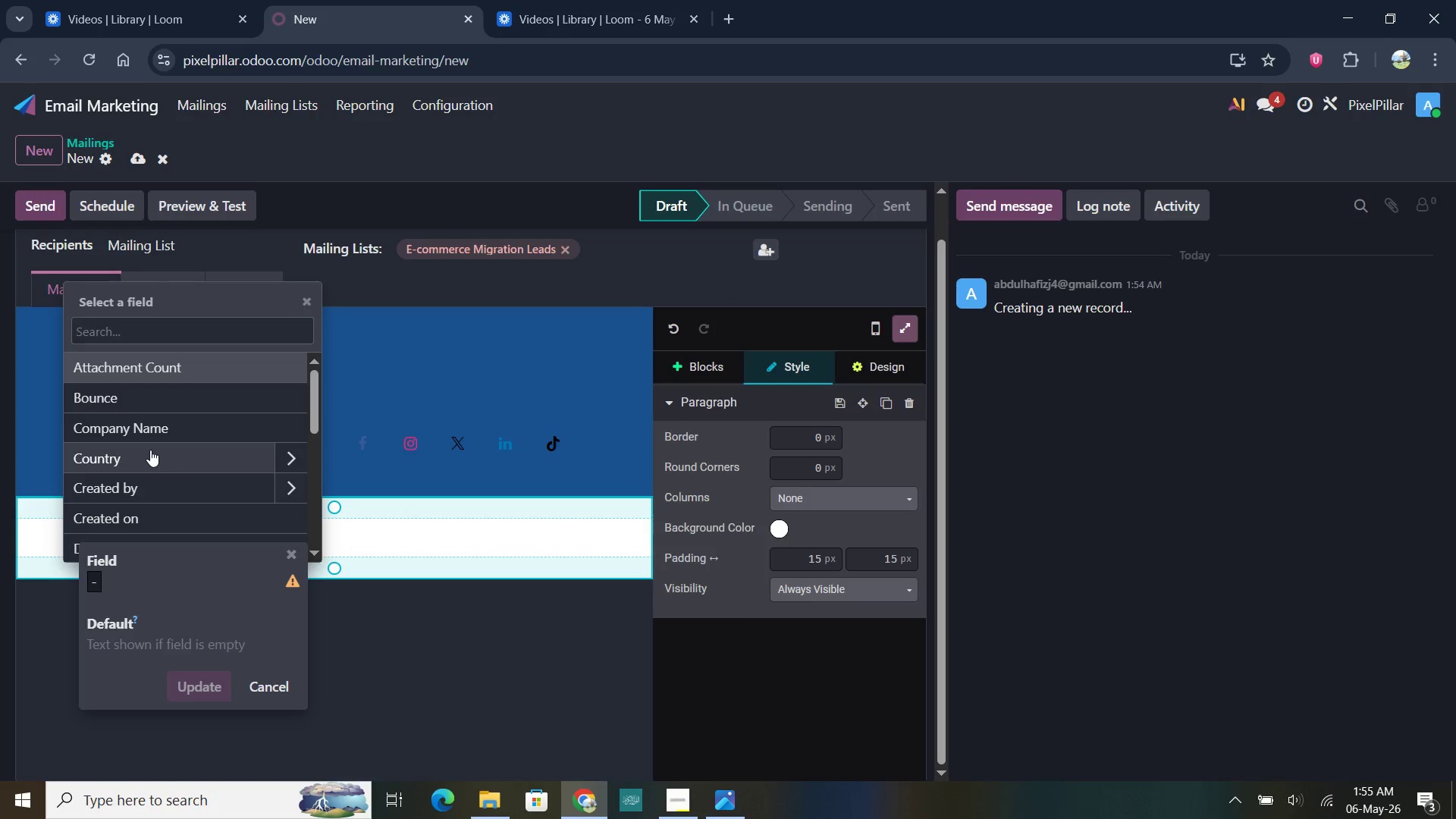 
scroll: coordinate [132, 497], scroll_direction: down, amount: 7.0
 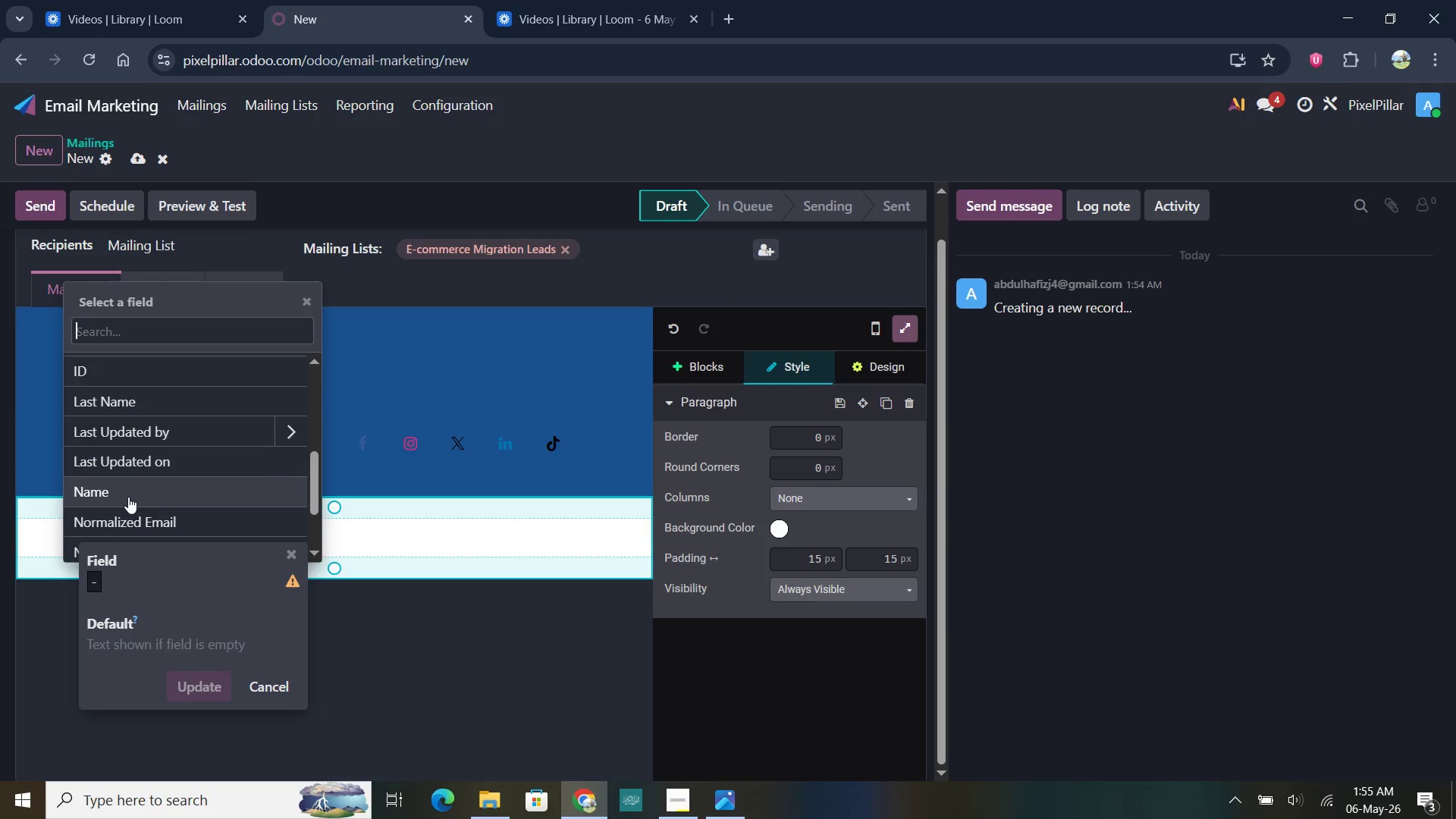 
left_click([120, 495])
 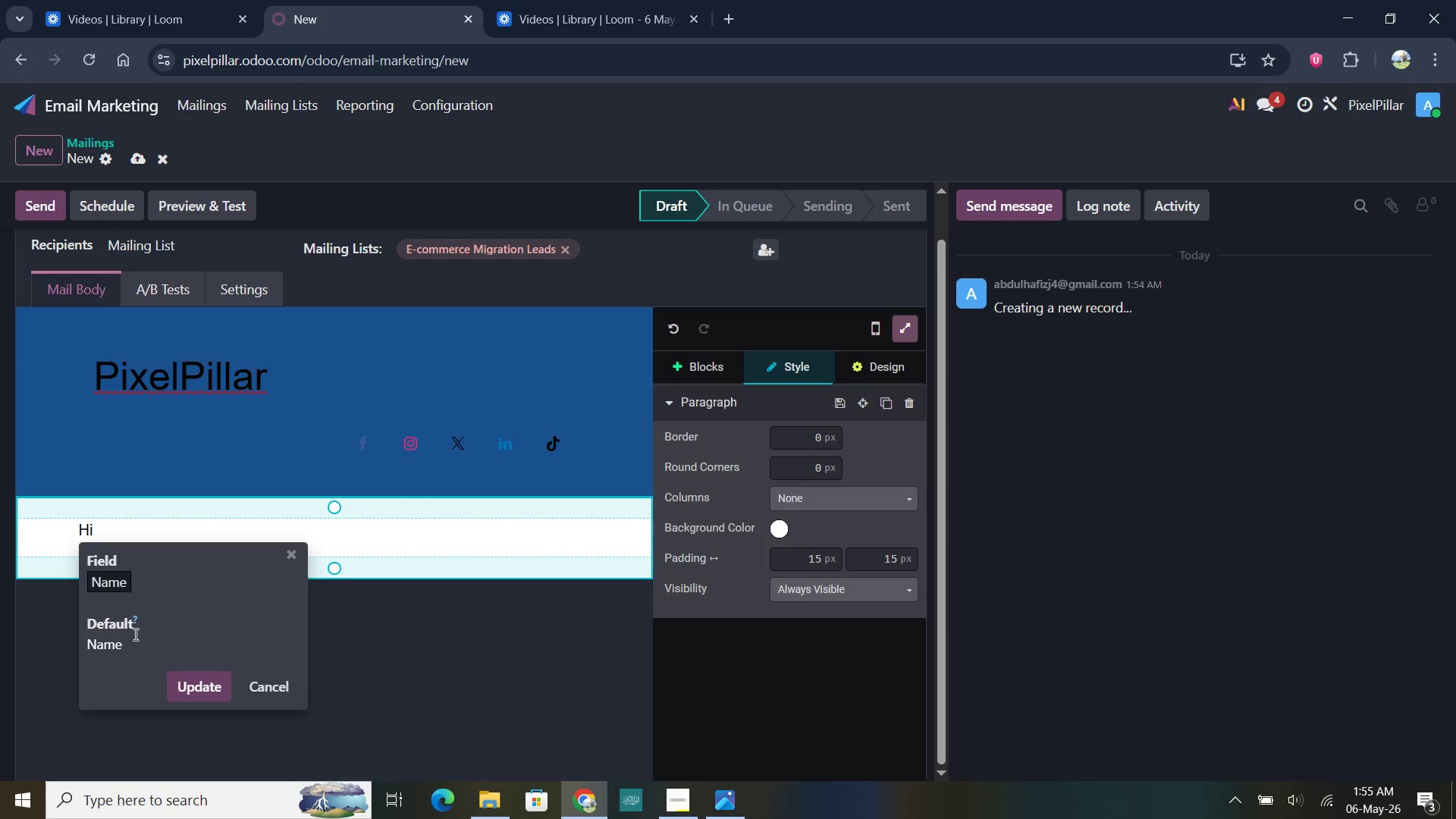 
left_click([134, 636])
 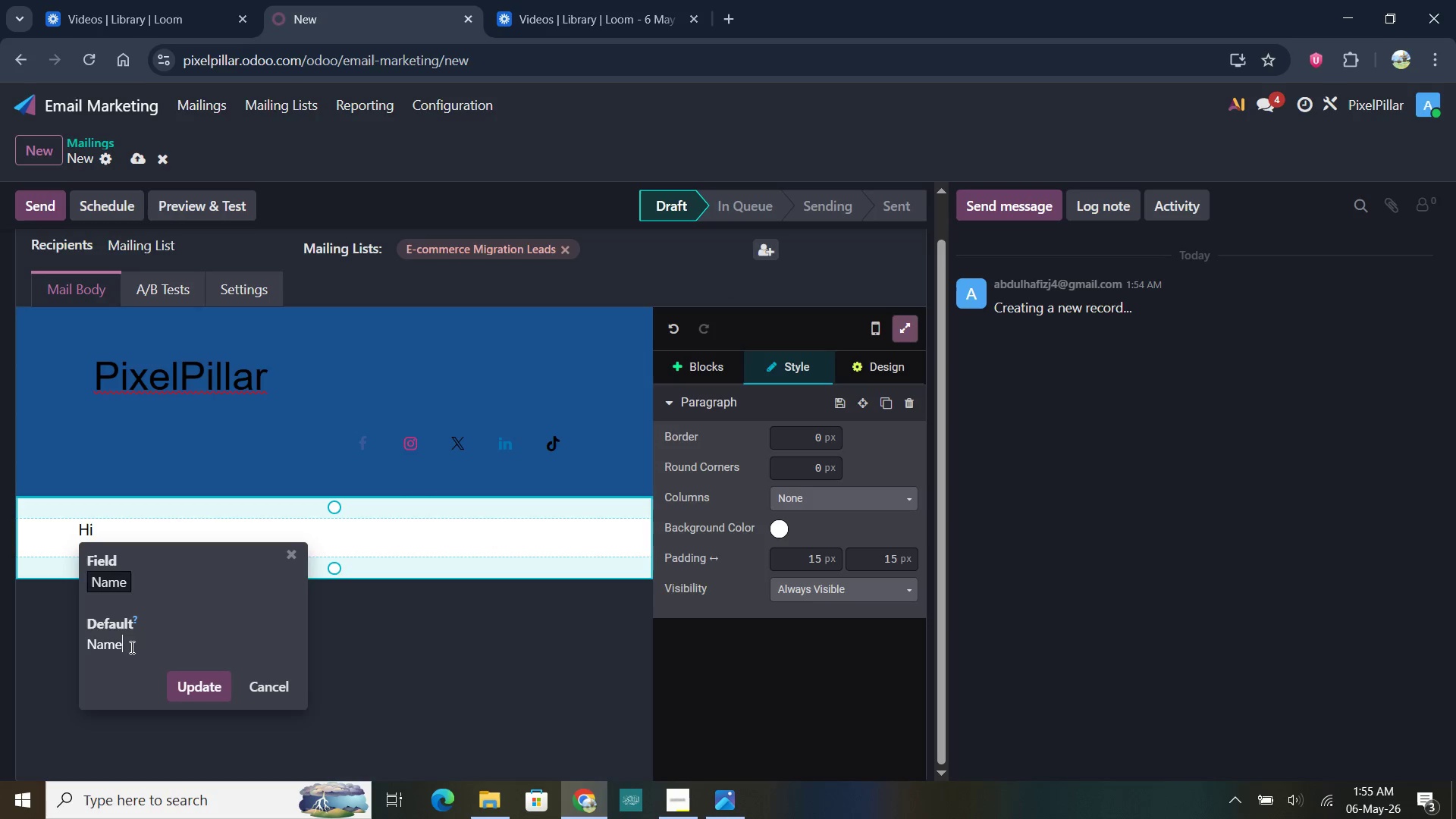 
left_click_drag(start_coordinate=[130, 647], to_coordinate=[80, 642])
 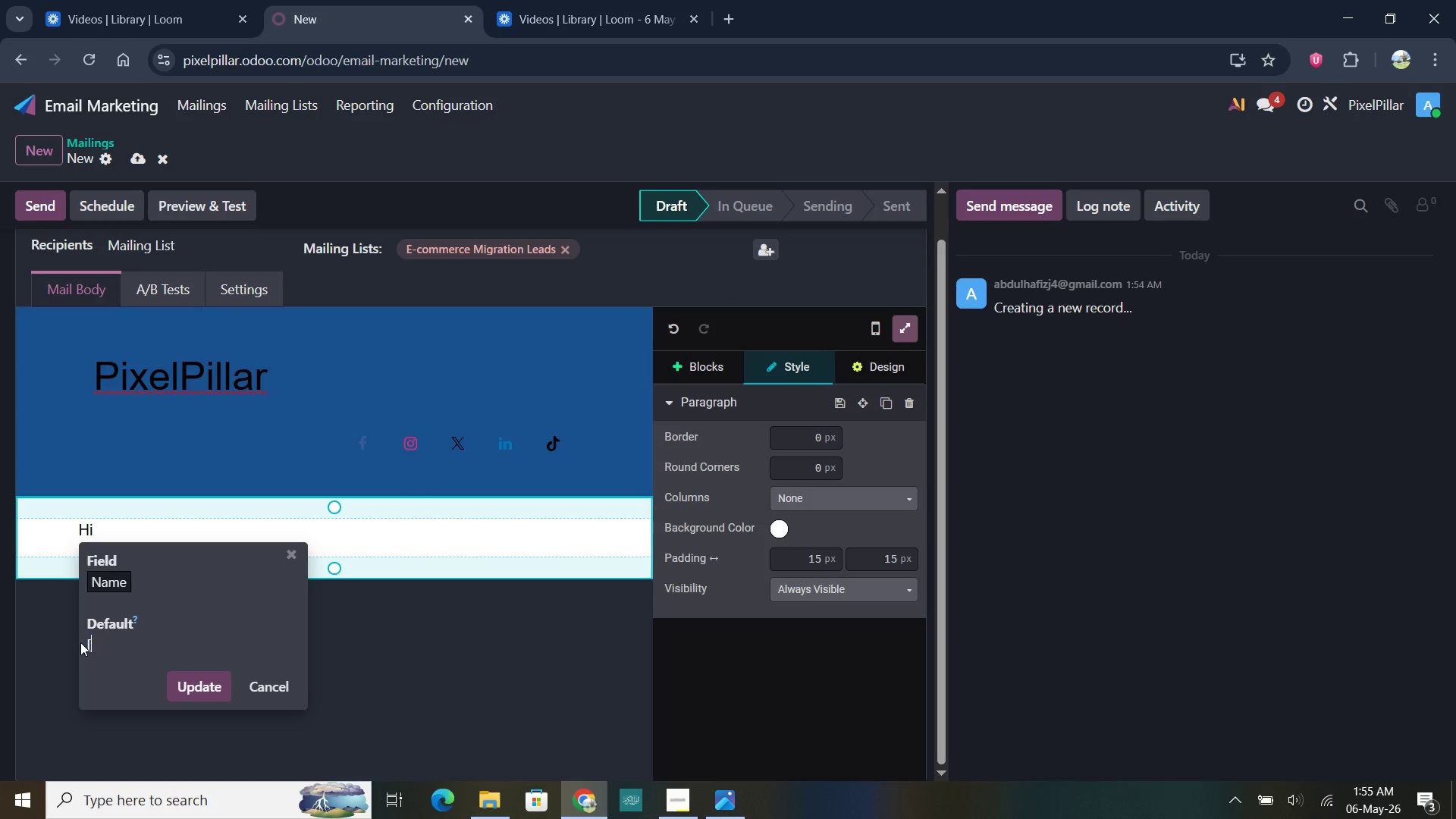 
key(BracketLeft)
 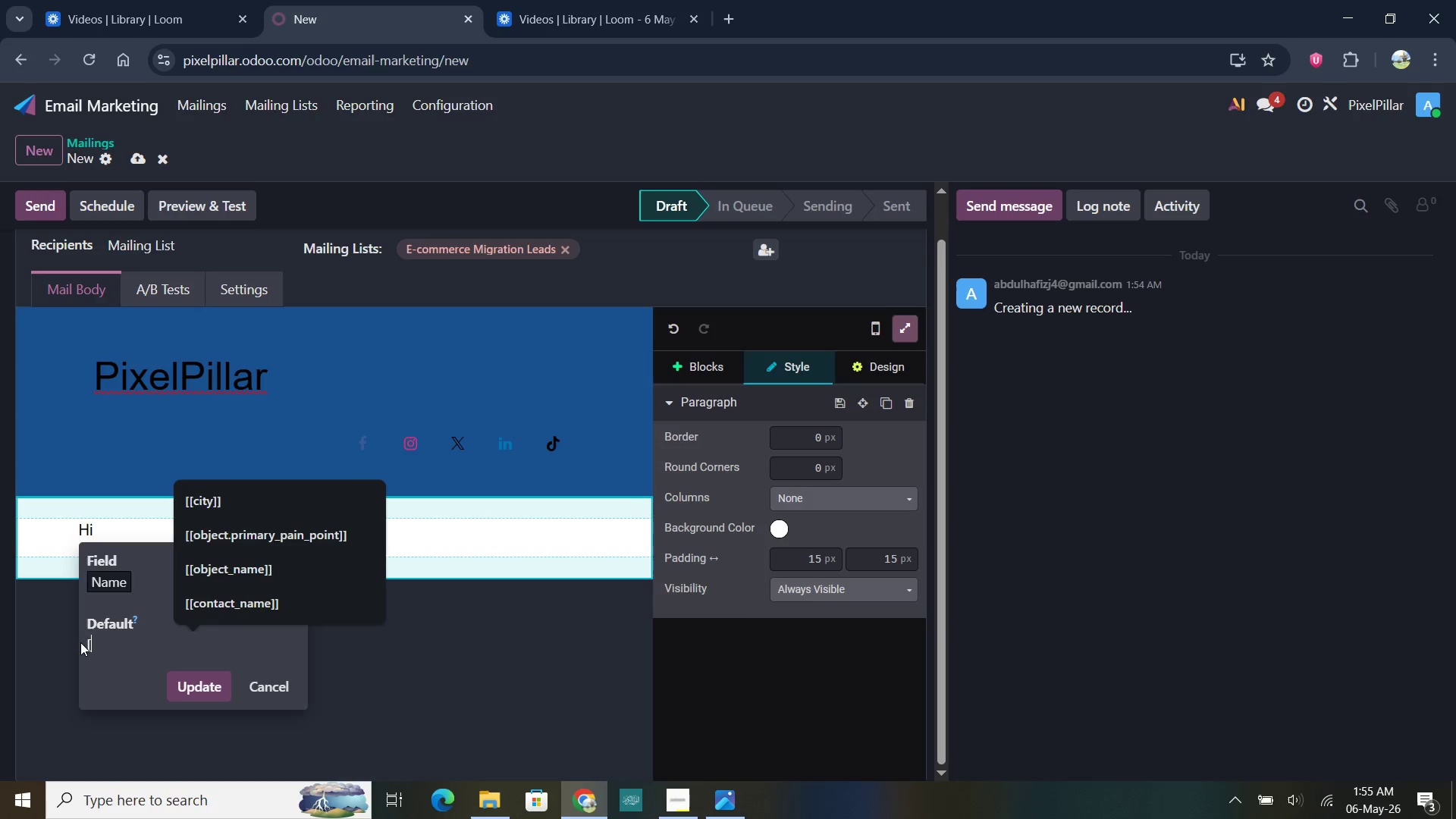 
key(BracketLeft)
 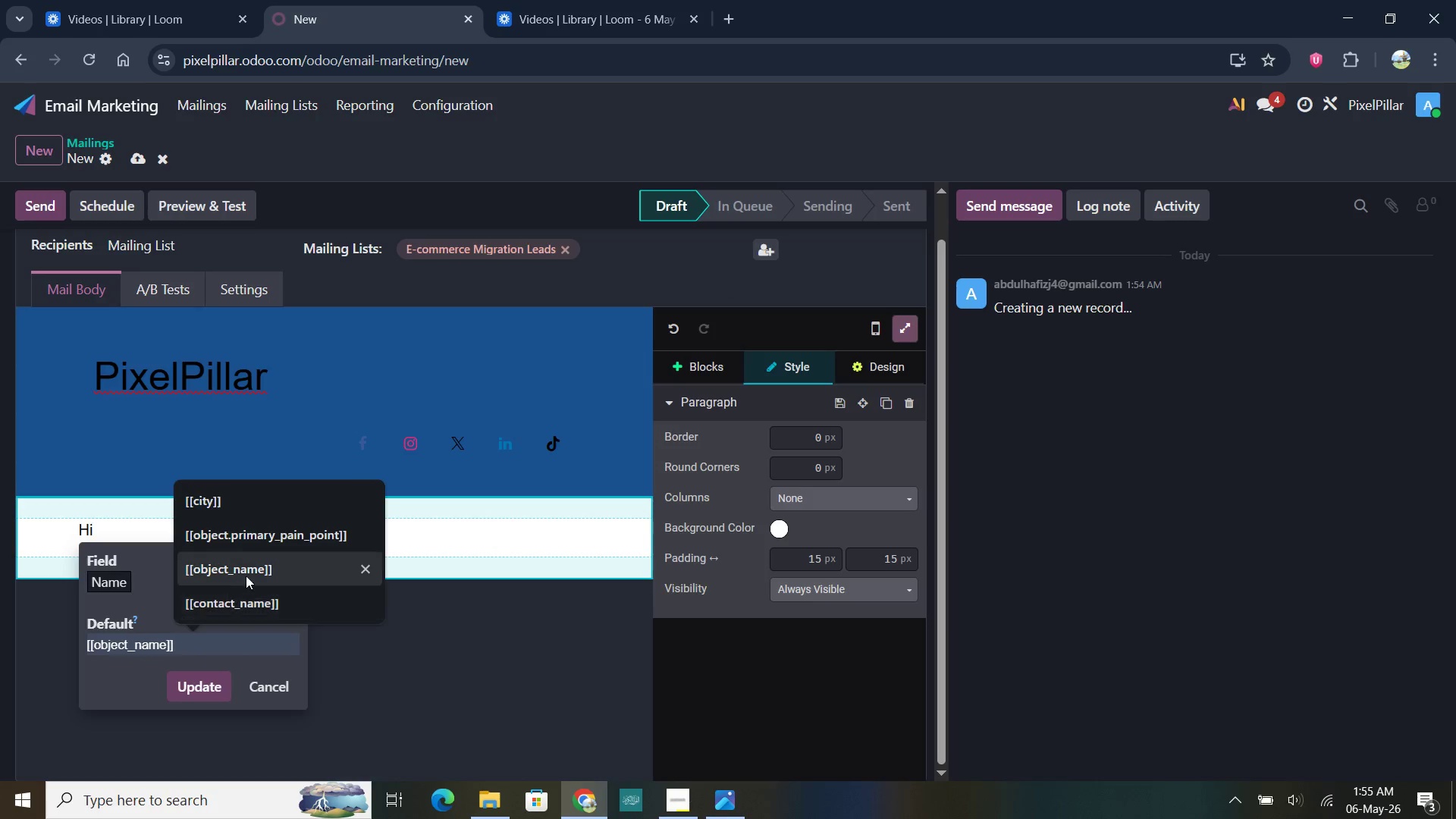 
left_click([248, 574])
 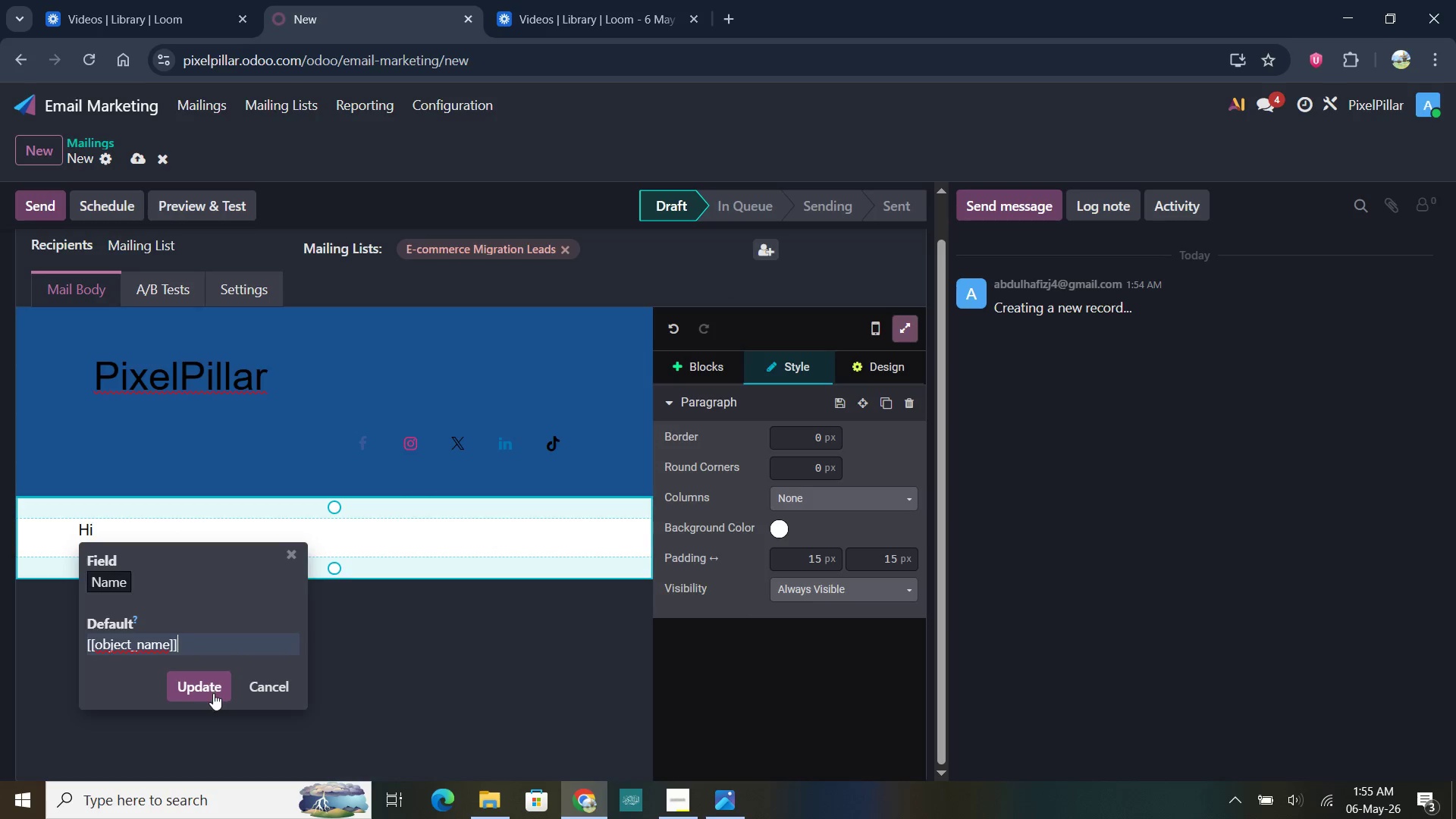 
left_click([212, 693])
 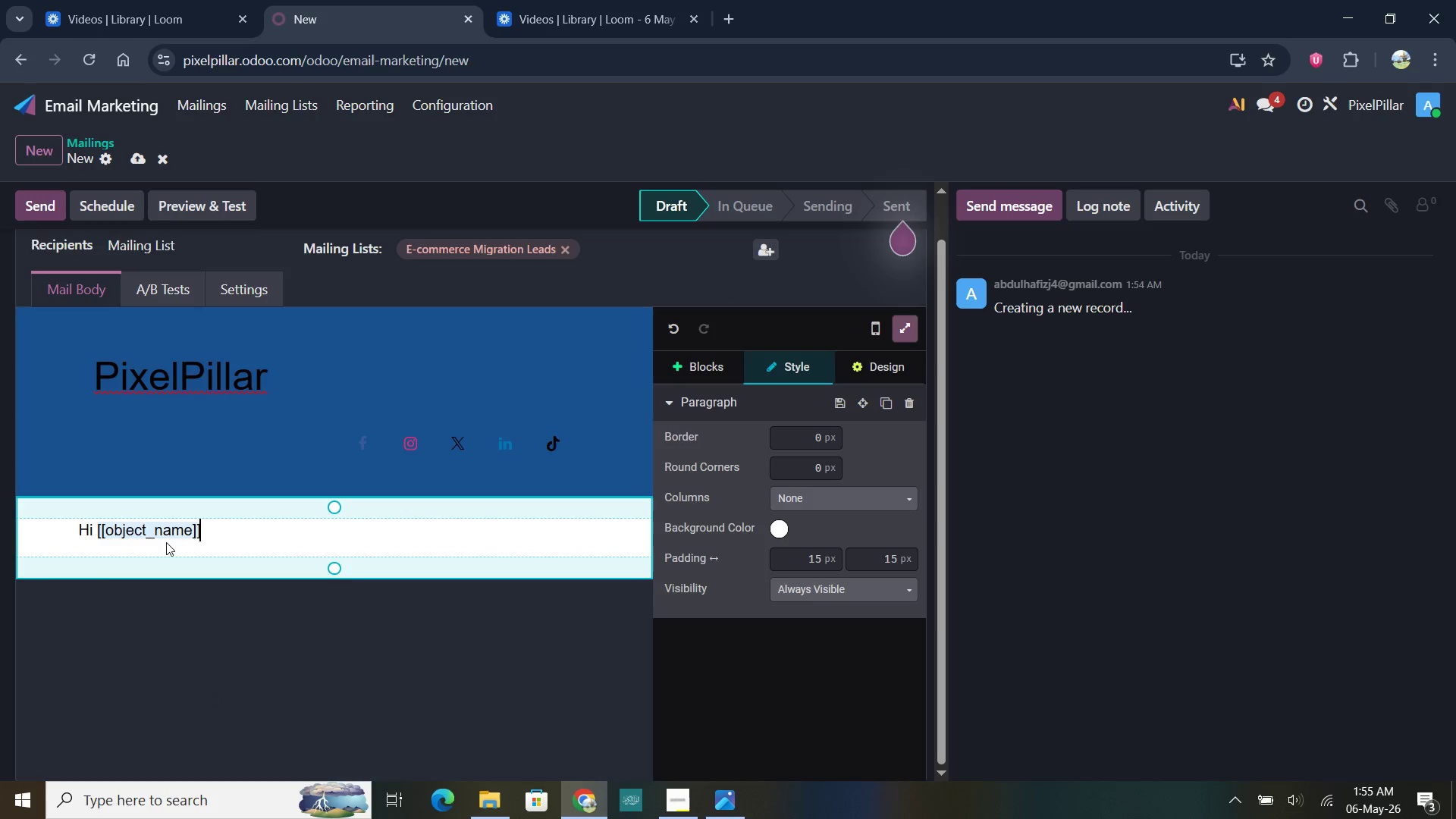 
left_click([155, 534])
 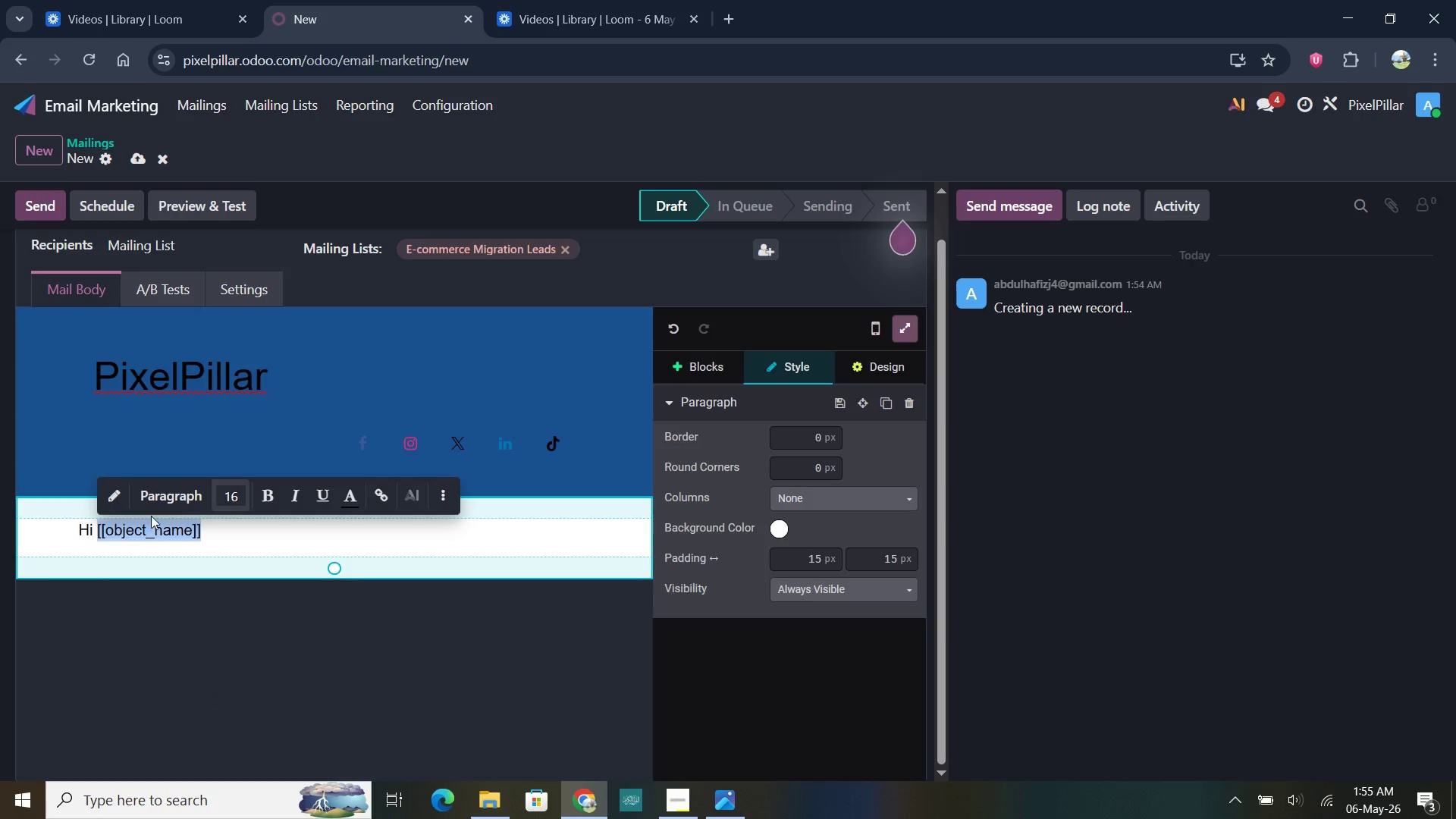 
left_click([118, 507])
 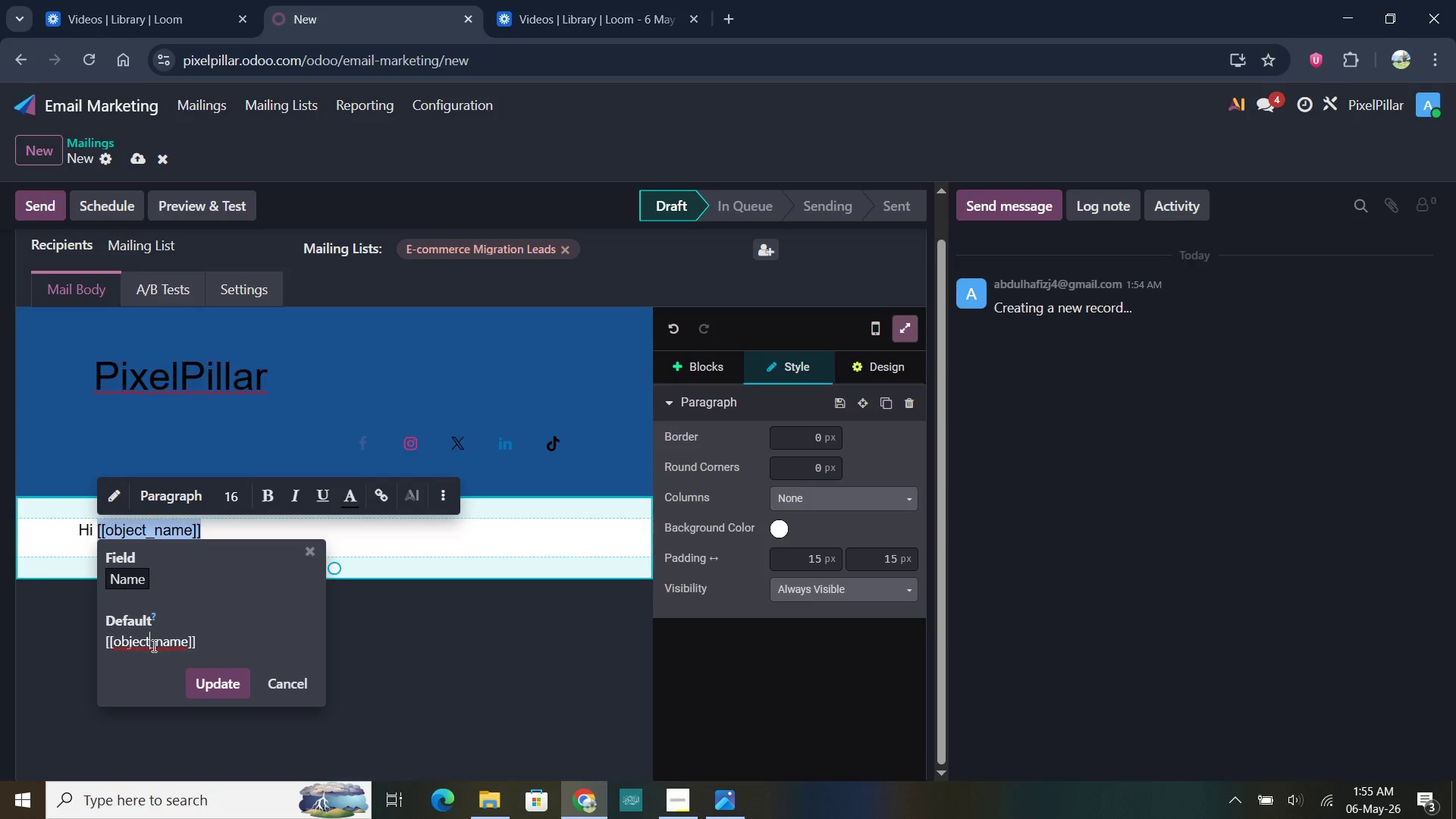 
left_click([155, 645])
 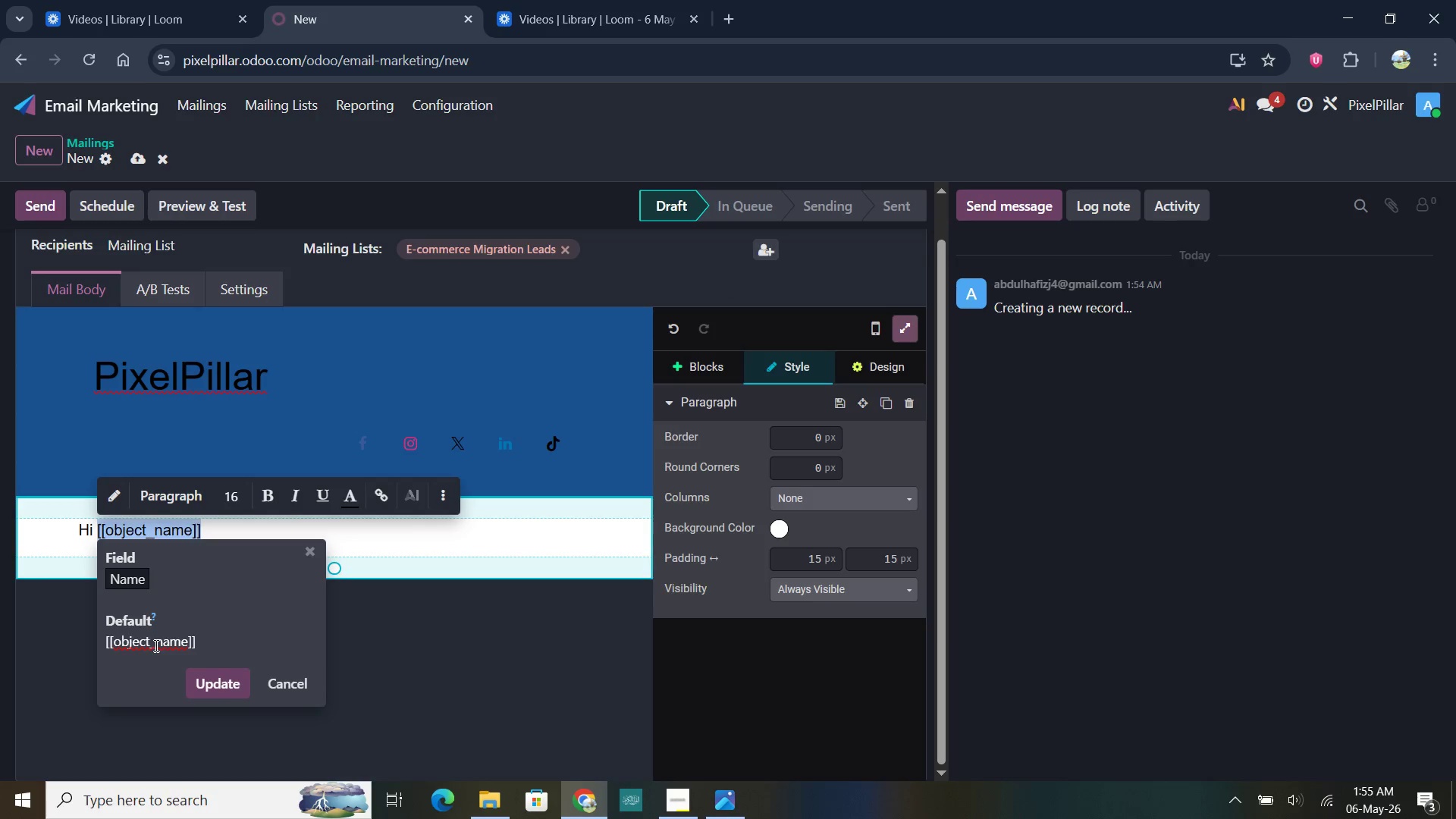 
type(Lead_)
 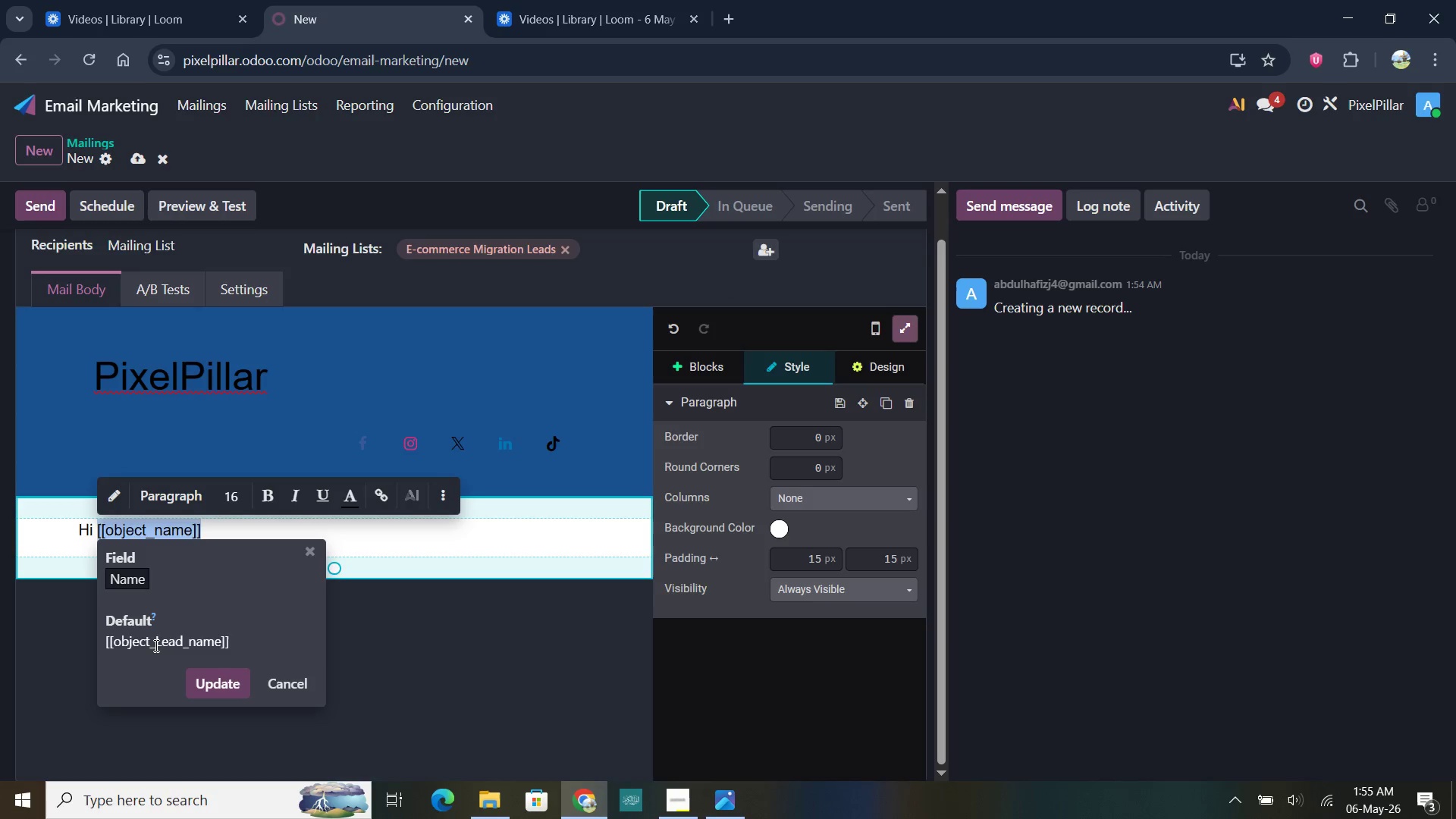 
key(ArrowRight)
 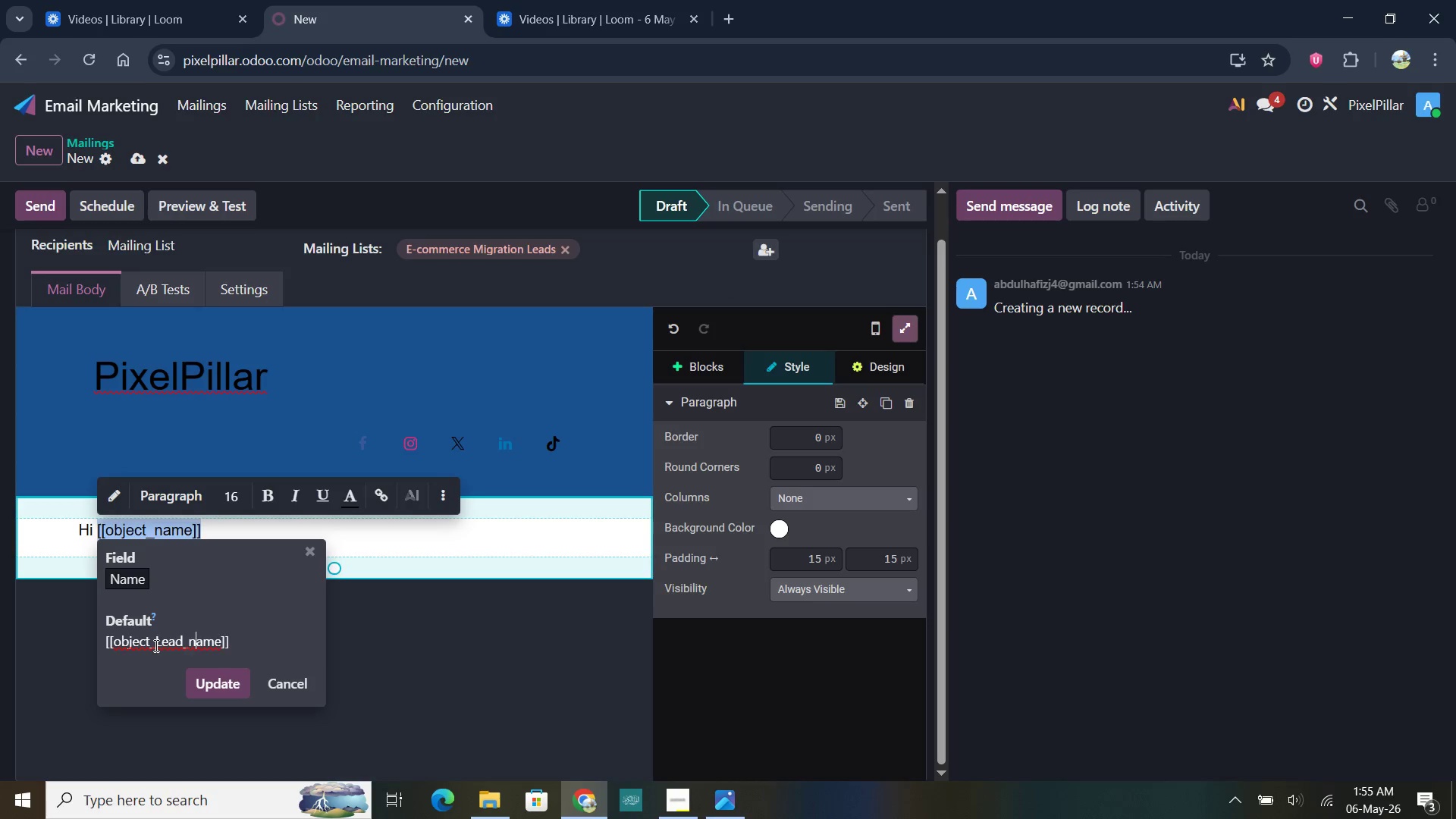 
key(Backspace)
 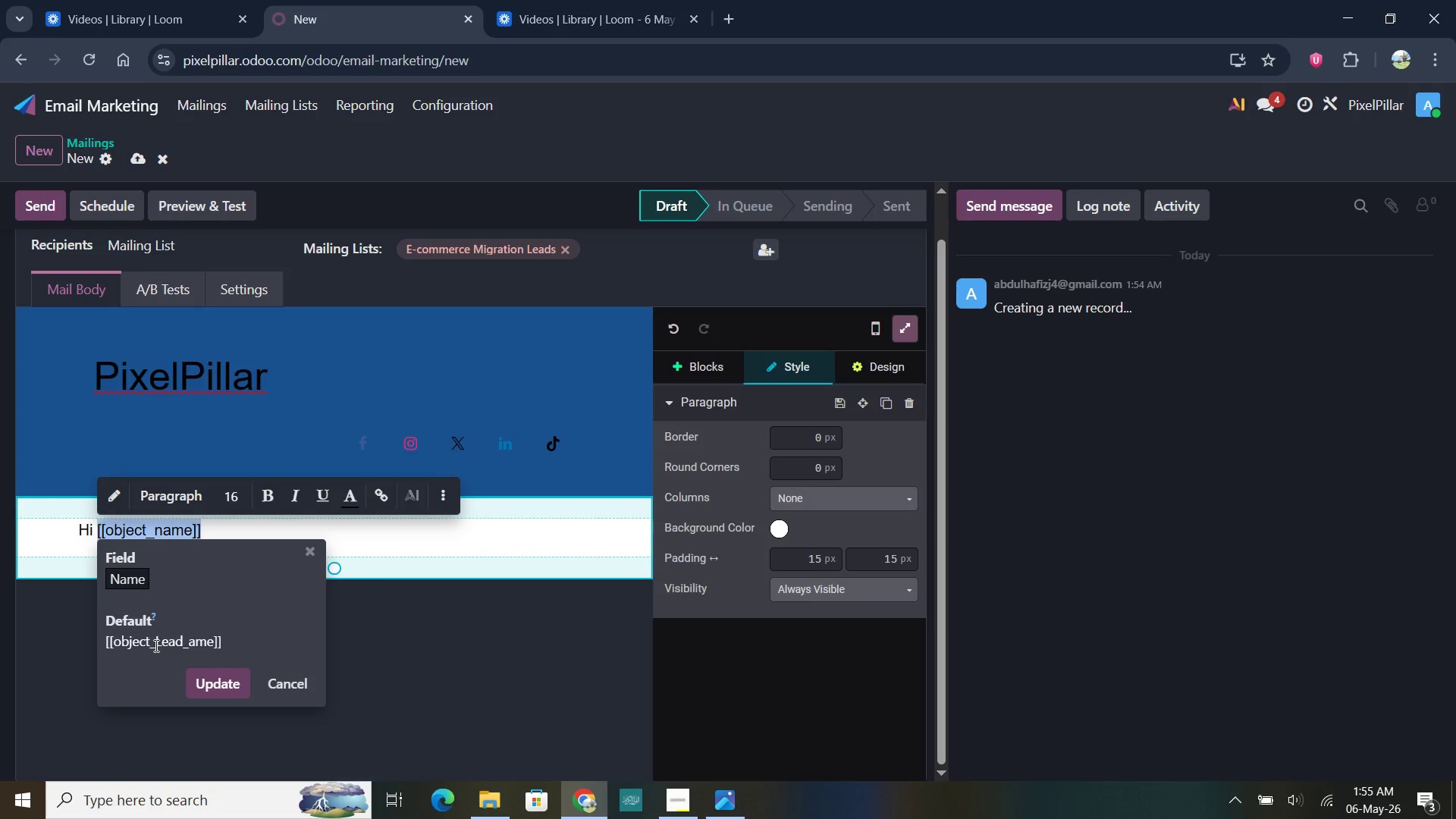 
key(Shift+N)
 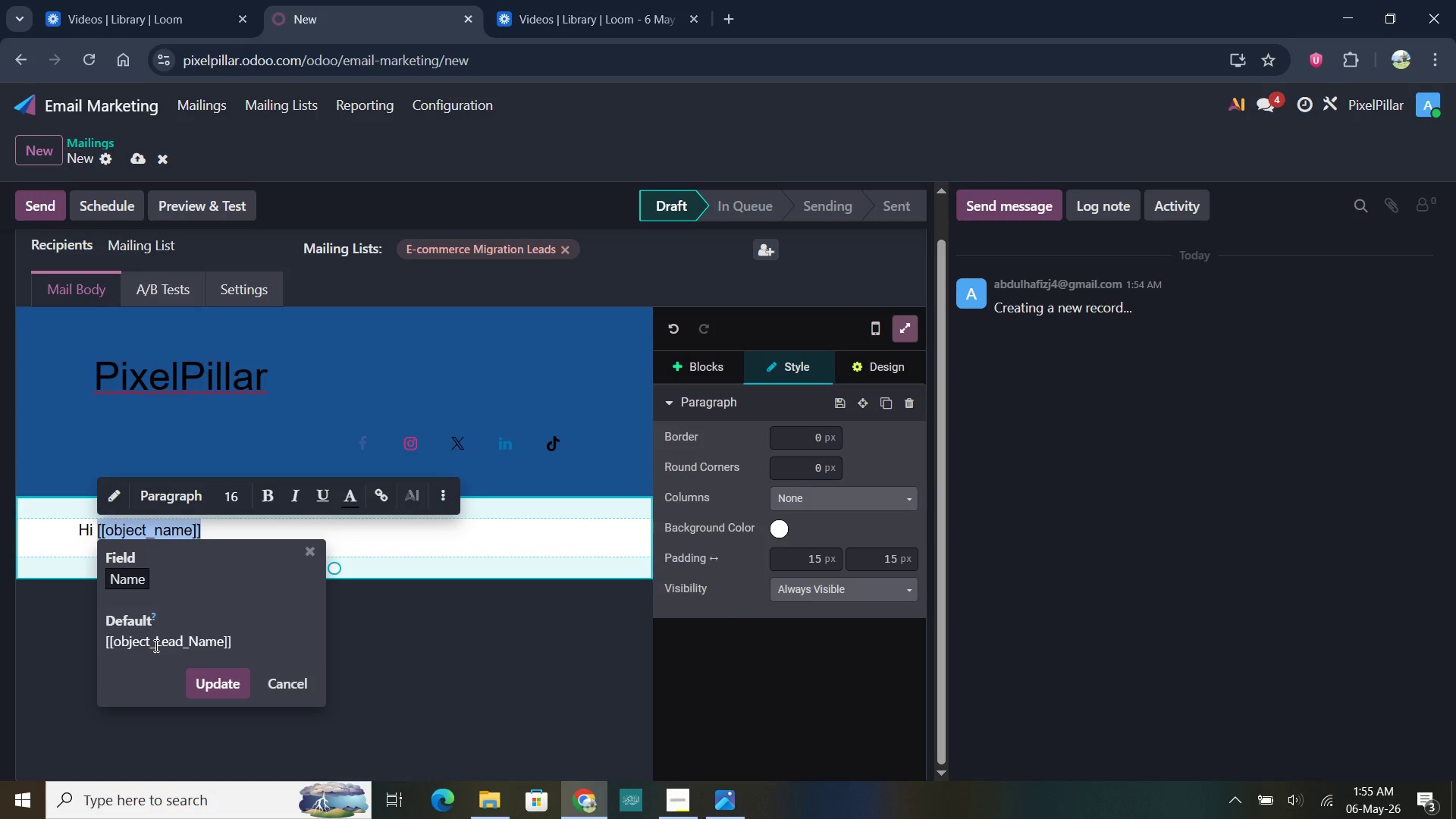 
key(Enter)
 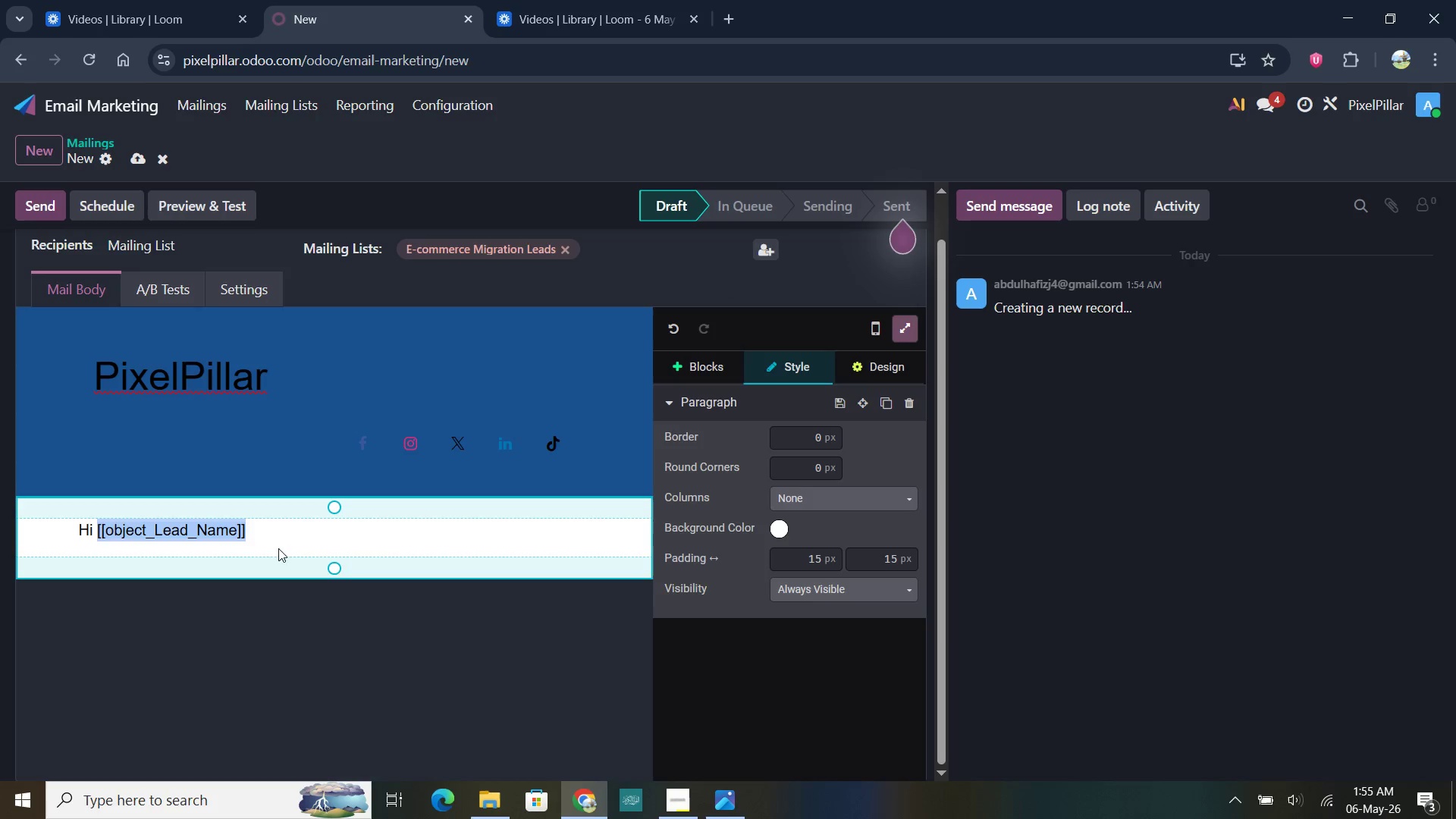 
left_click([260, 536])
 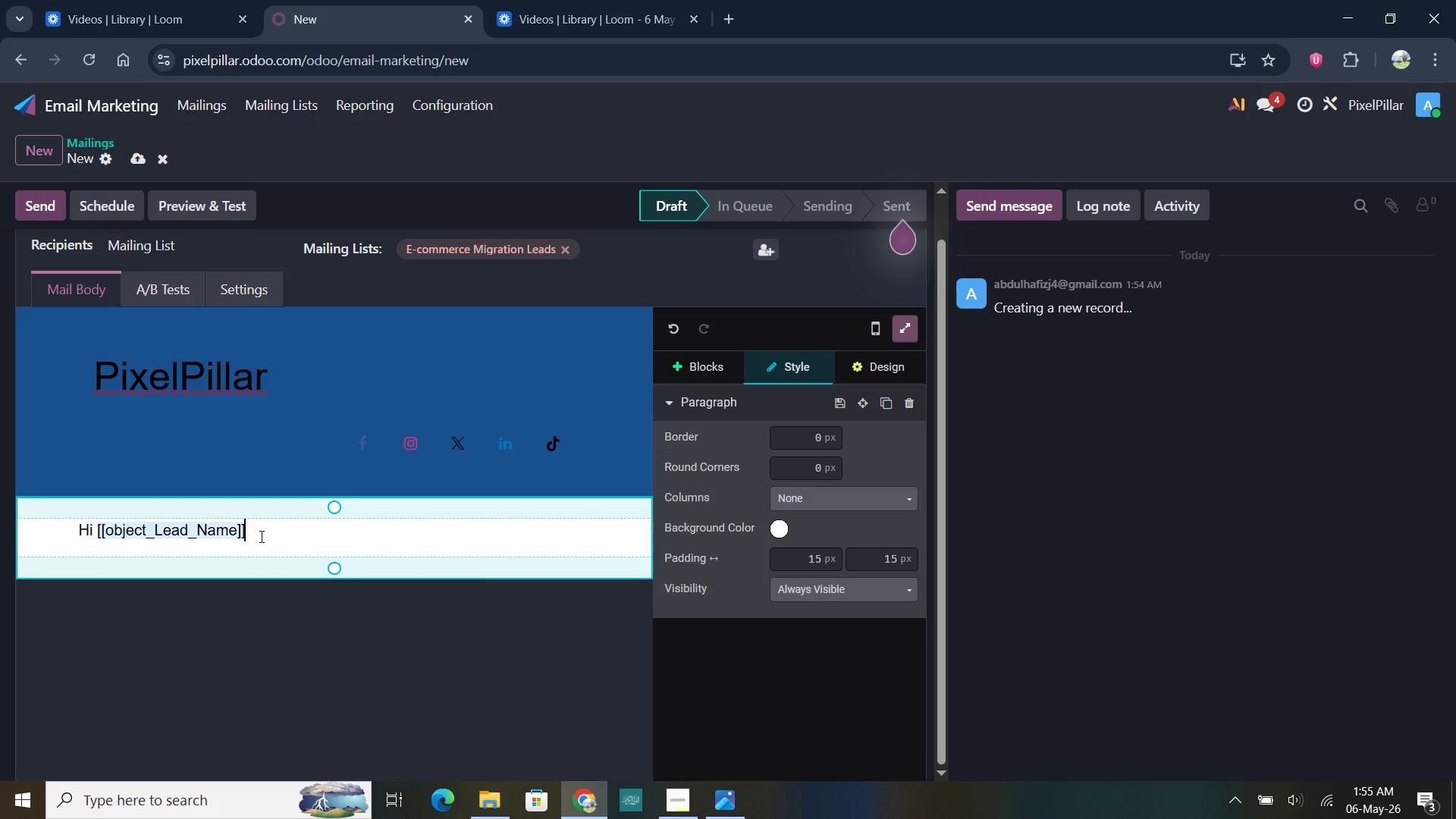 
key(Comma)
 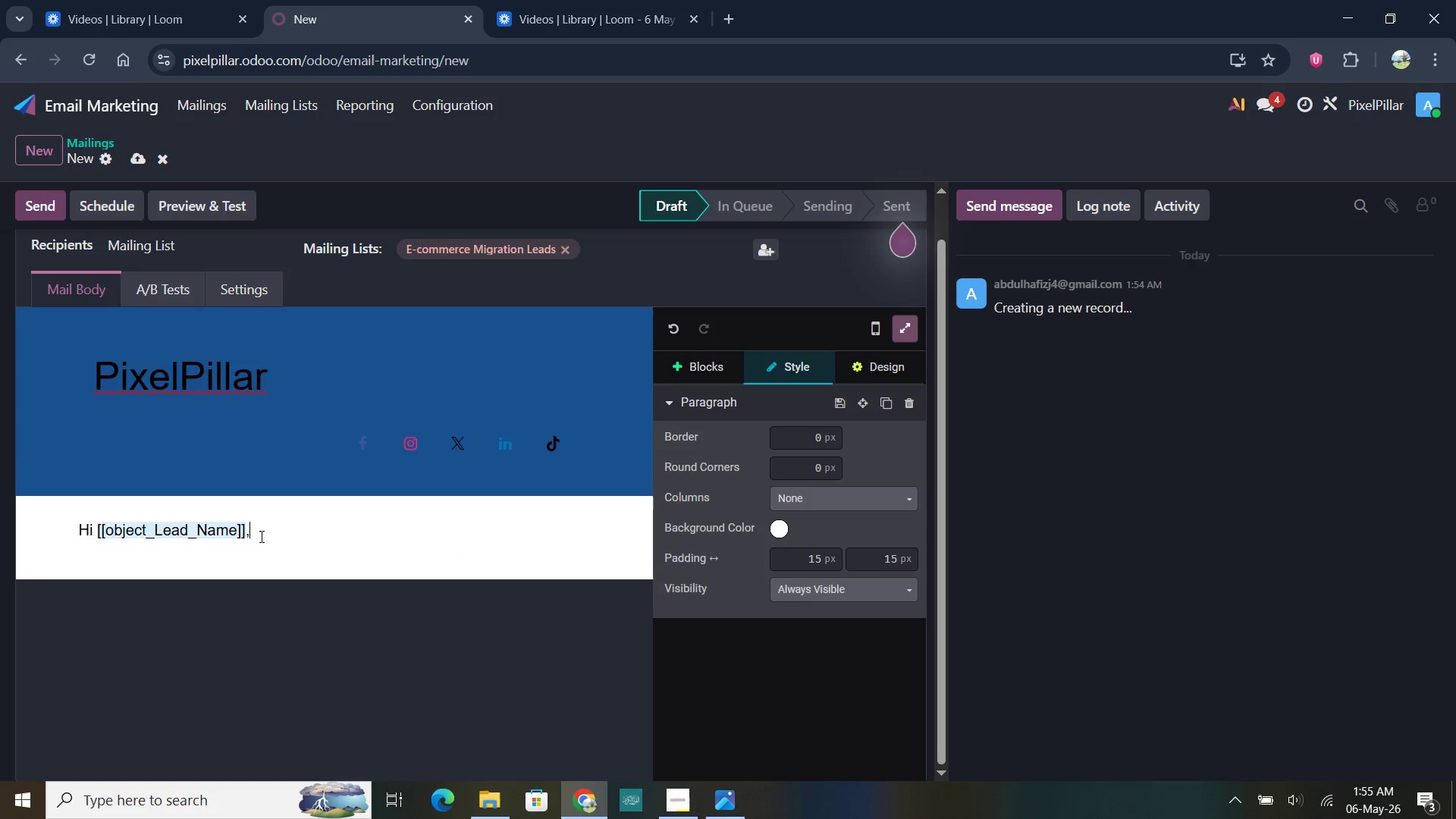 
key(Enter)
 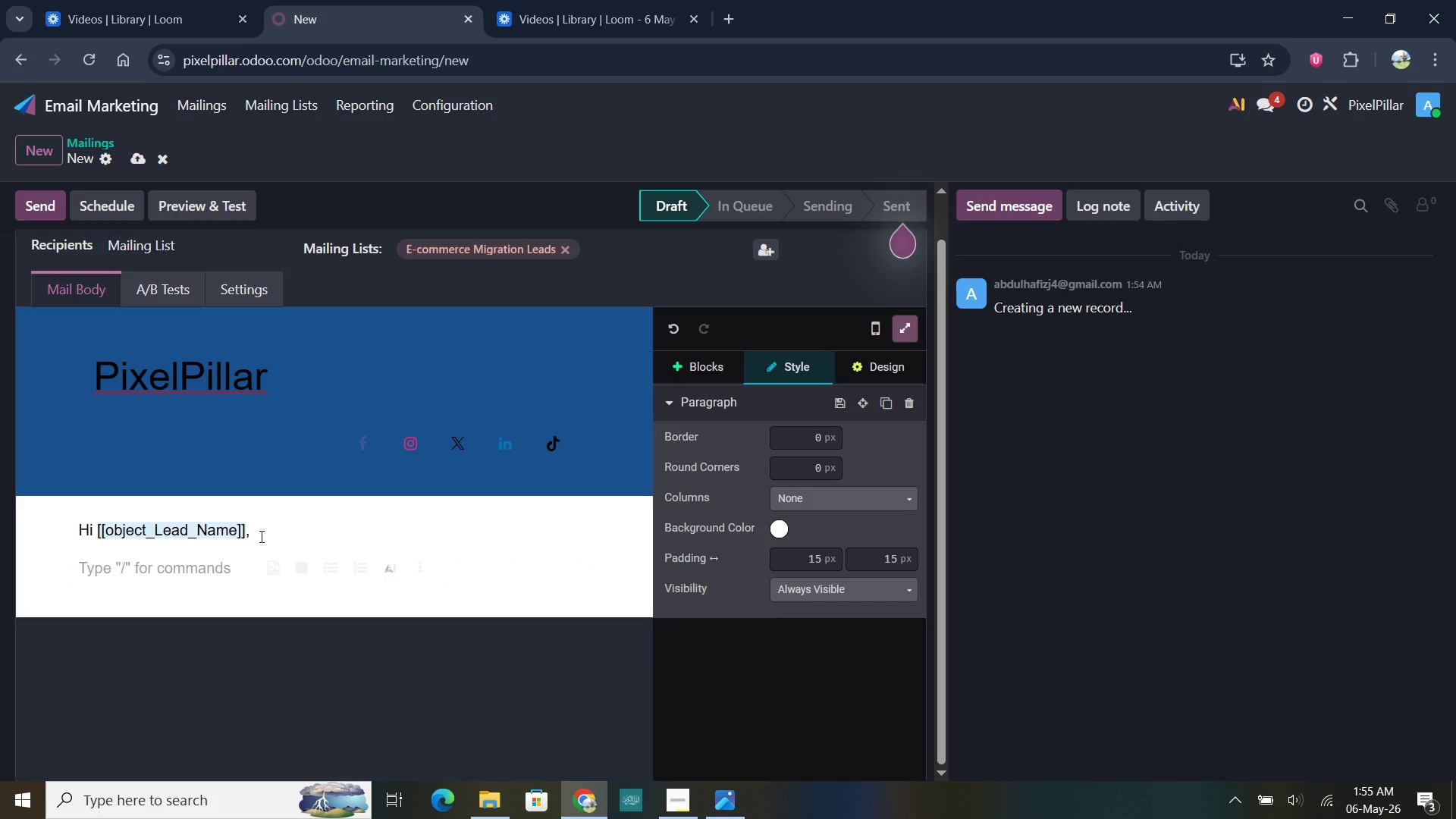 
type(yo)
key(Backspace)
key(Backspace)
type(You've seen the costs and the success stories .)
key(Backspace)
key(Backspace)
type(. Now )
key(Backspace)
type(, let's look at your specific data.)
 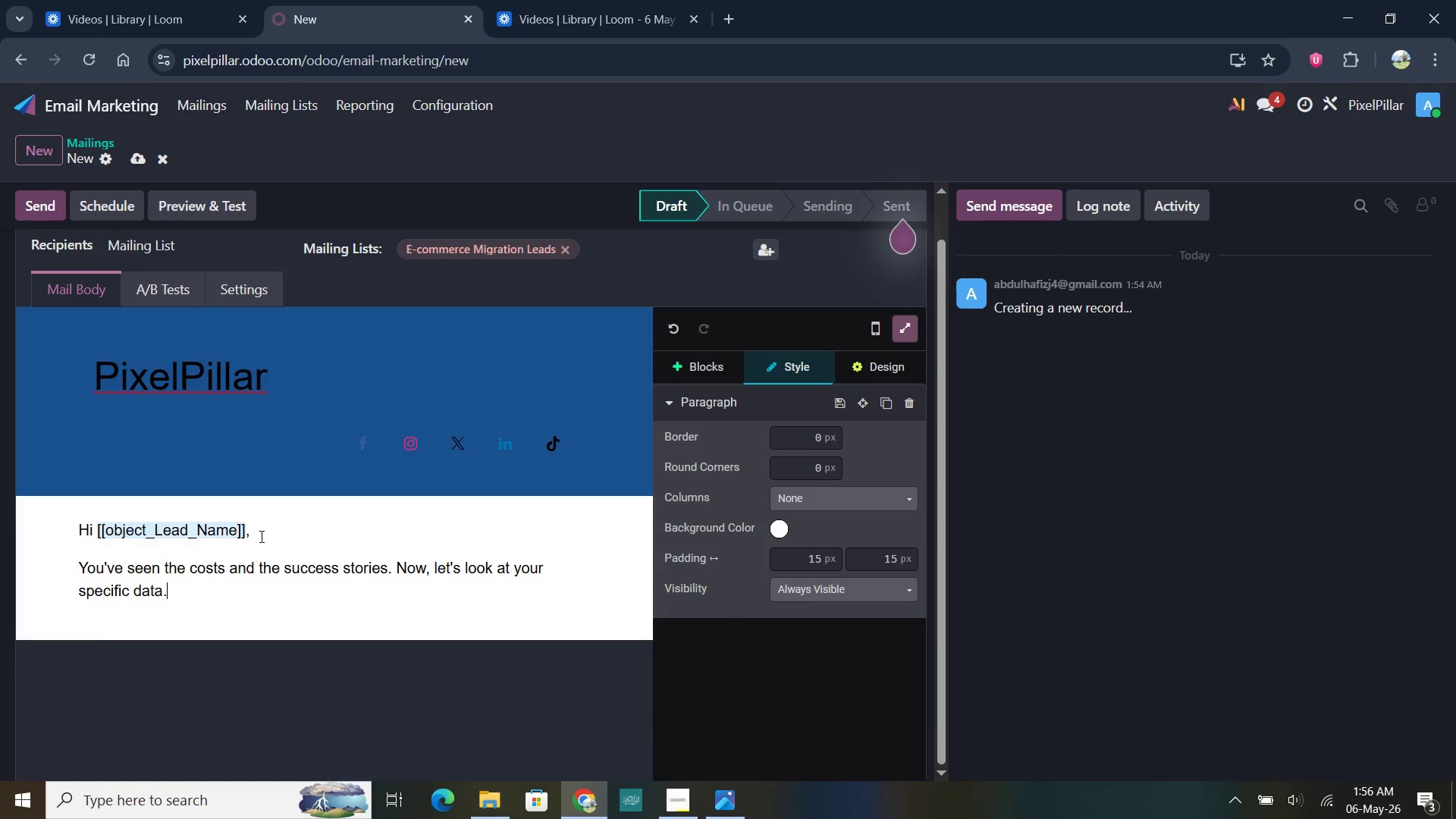 
 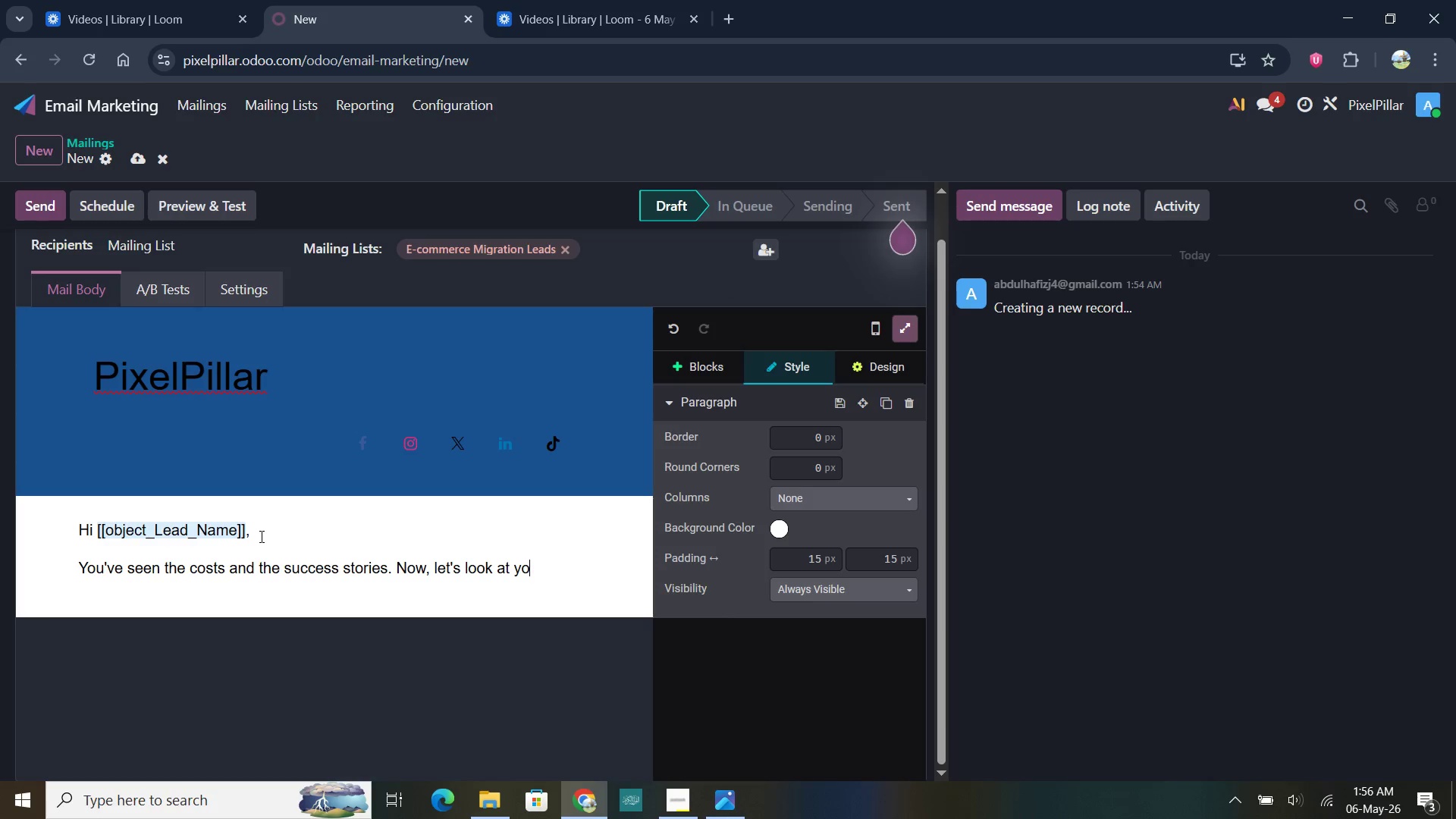 
key(Enter)
 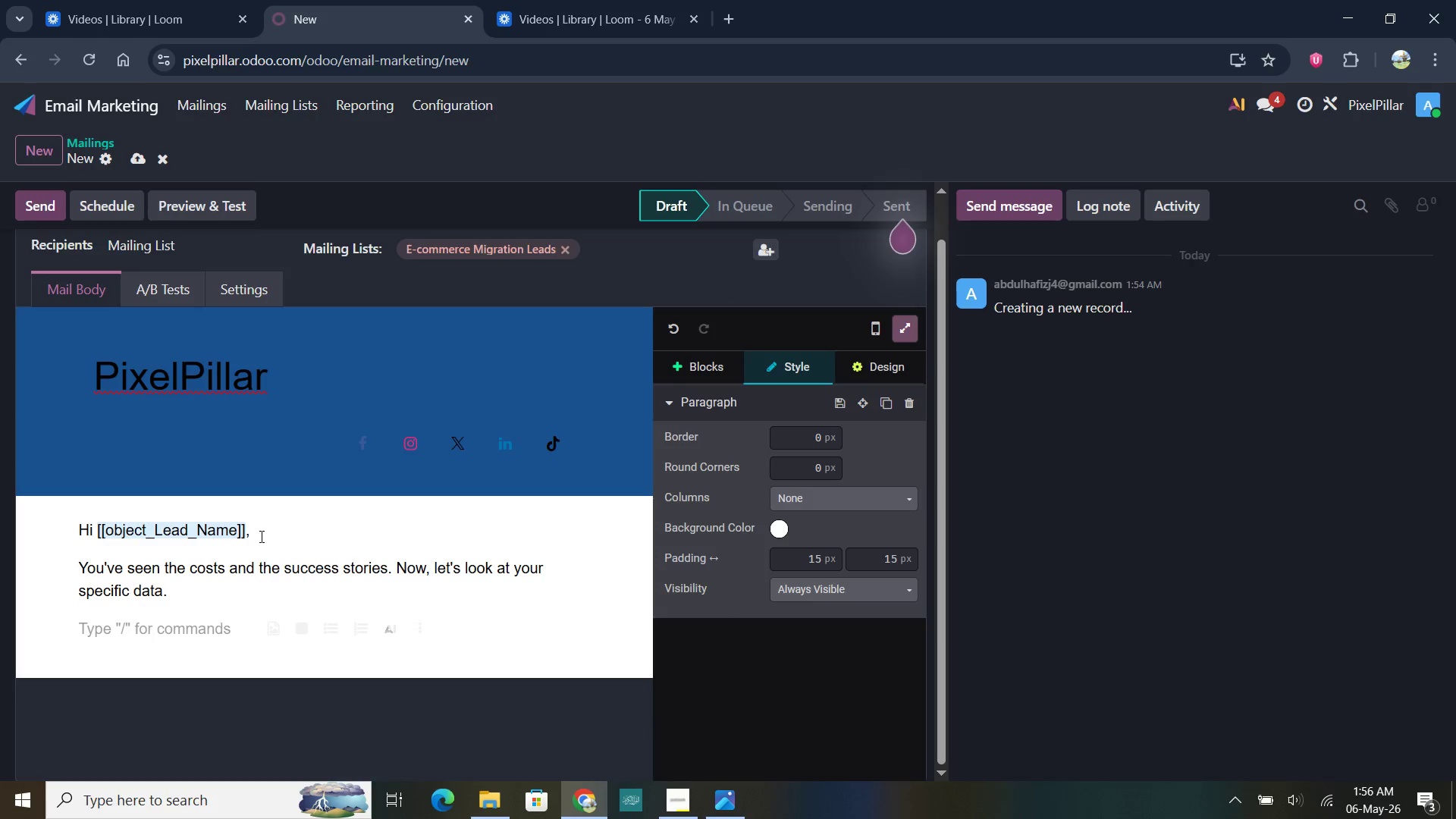 
type(We're offering a free E)
key(Backspace)
type(-)
key(Backspace)
type(EE)
key(Backspace)
type(-commerce Migration Audit to look at your current /)
 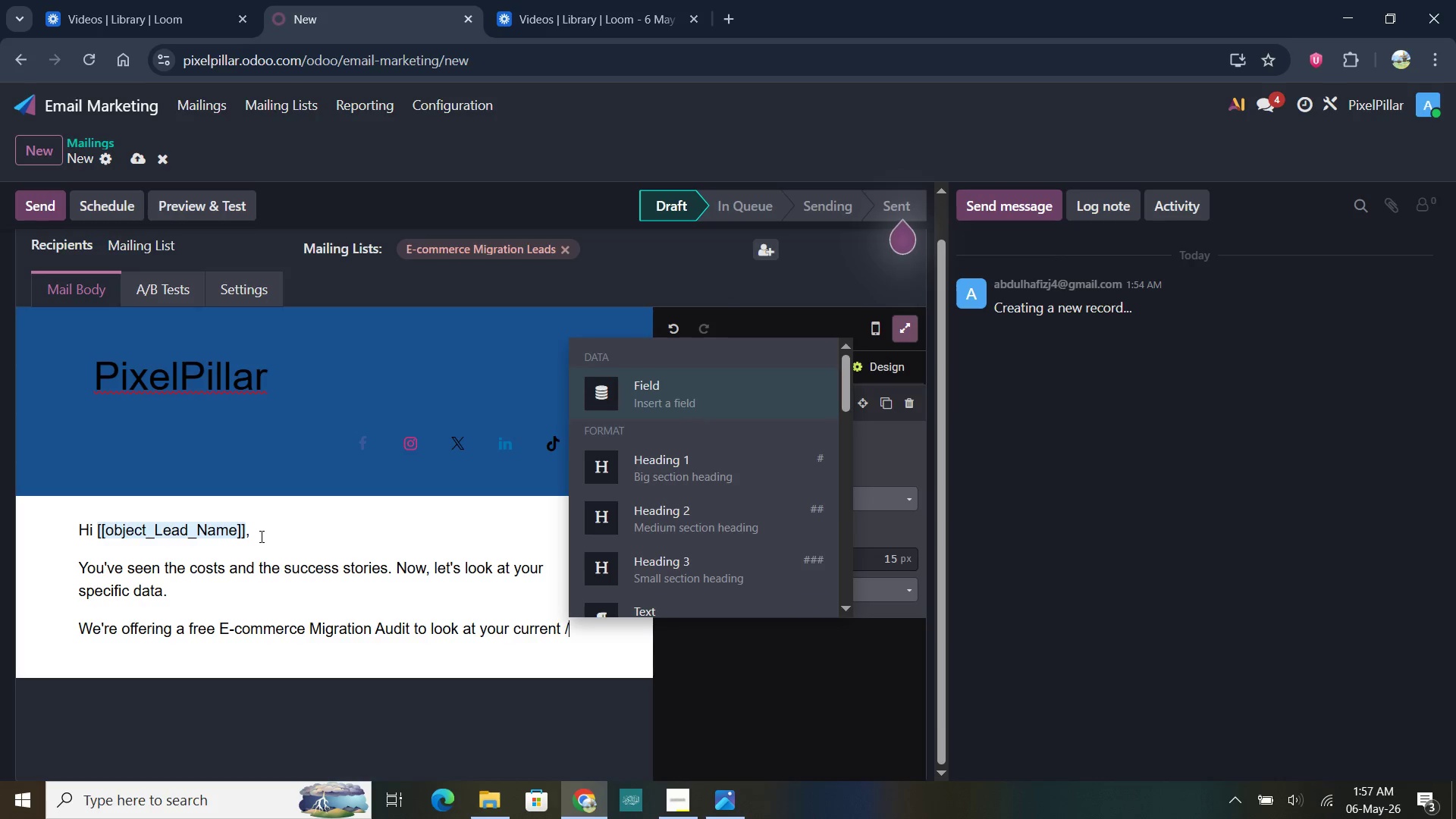 
key(Enter)
 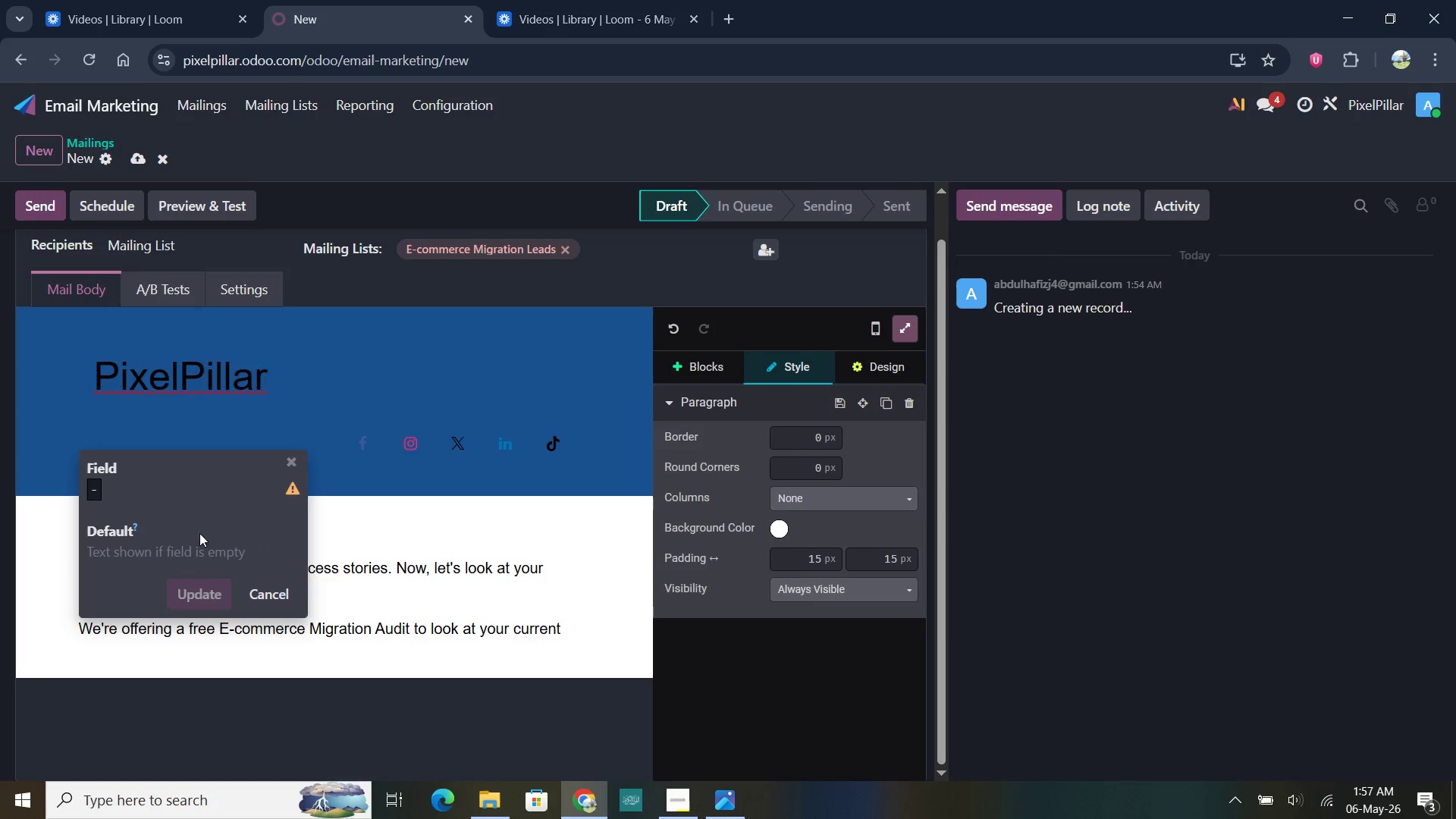 
left_click([145, 505])
 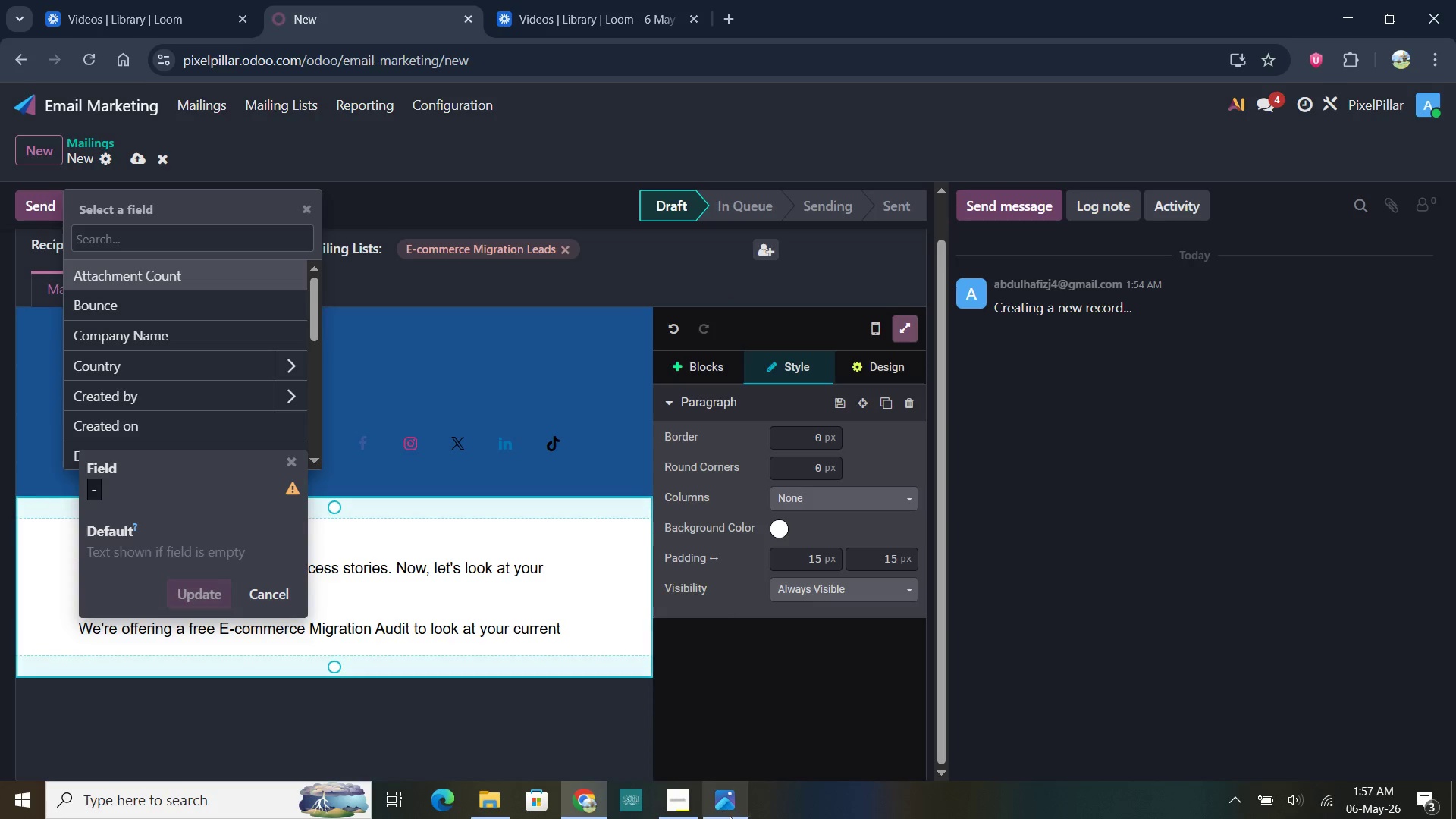 
left_click([732, 817])
 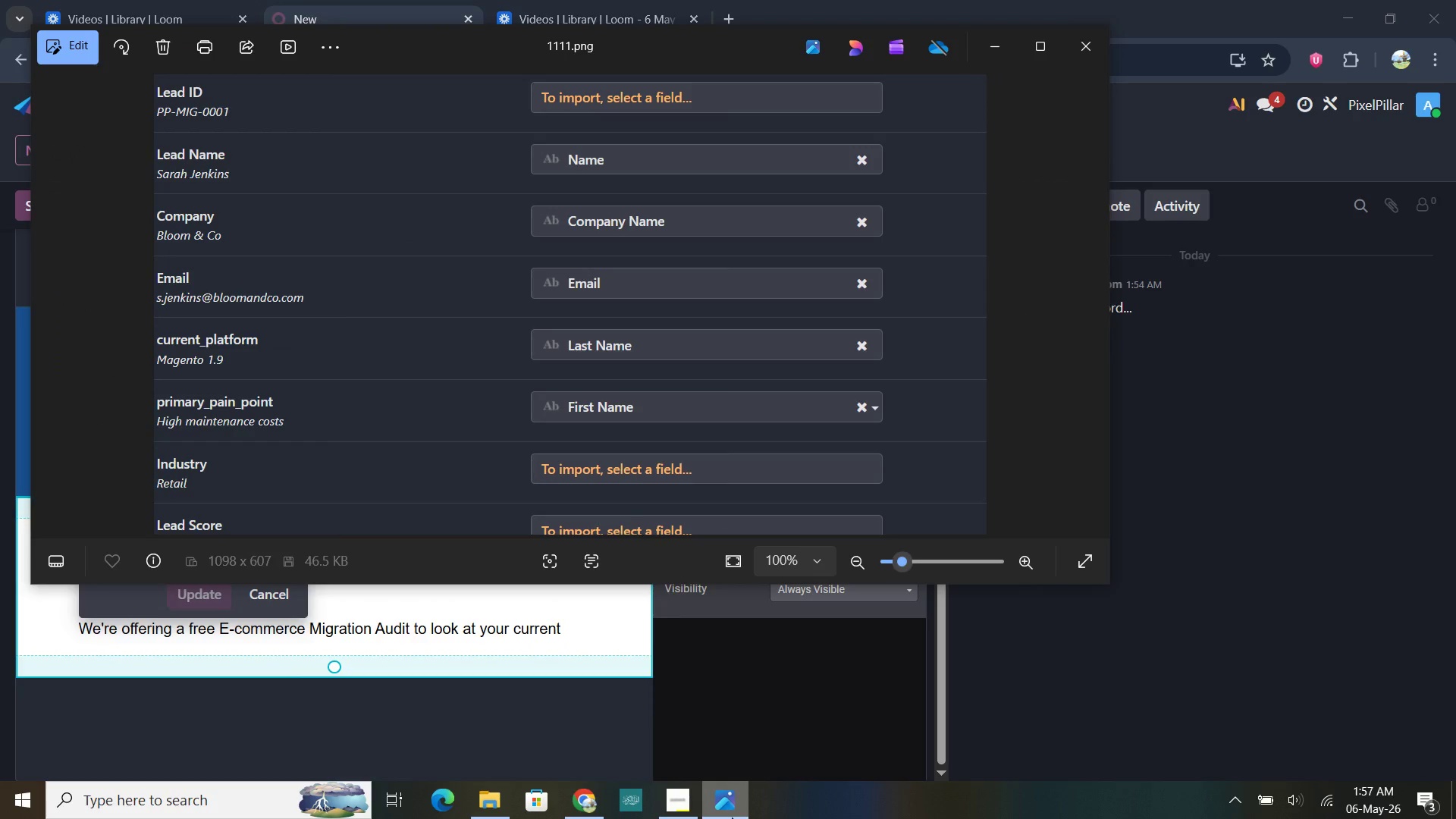 
left_click([732, 817])
 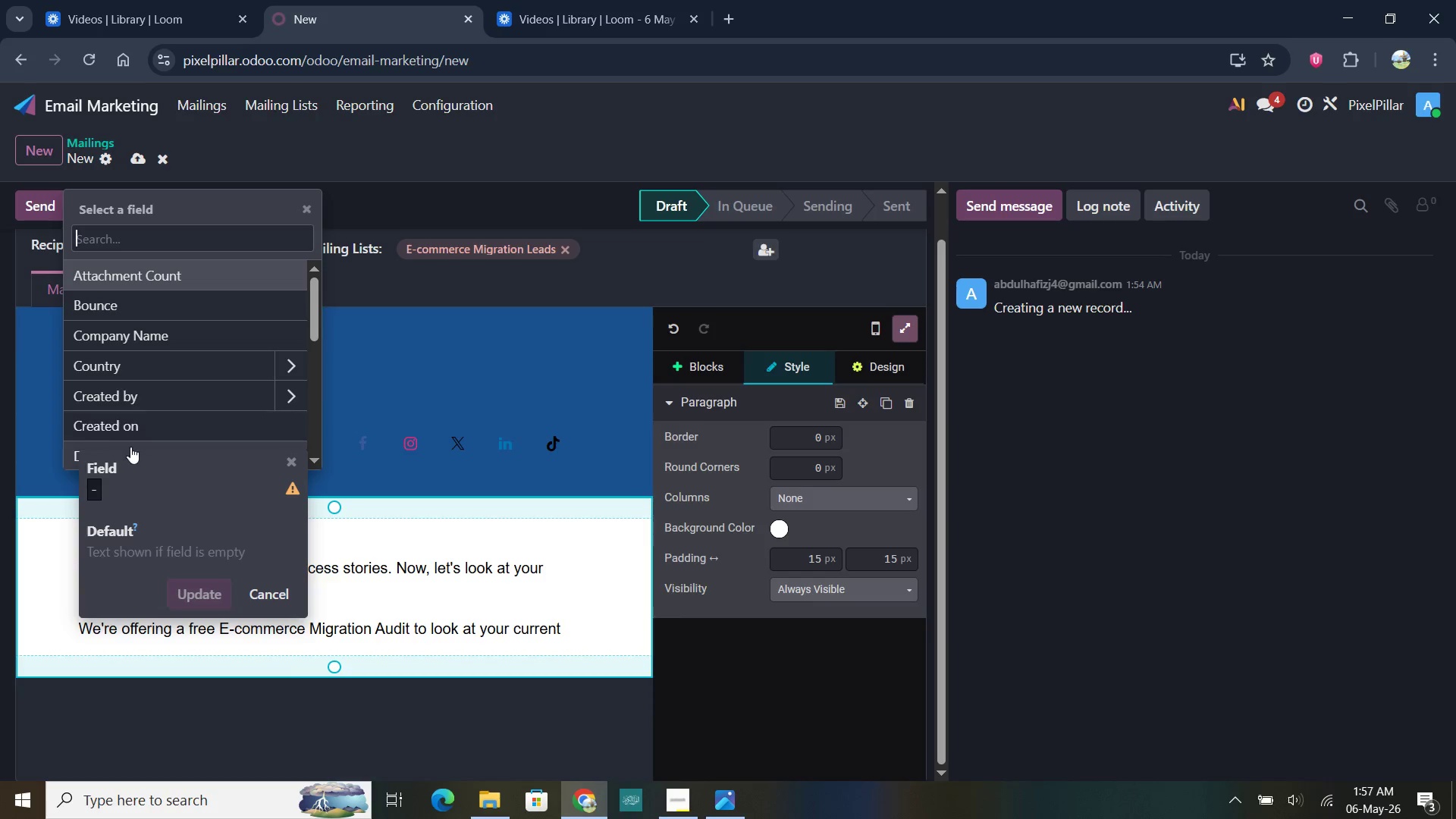 
scroll: coordinate [166, 409], scroll_direction: down, amount: 6.0
 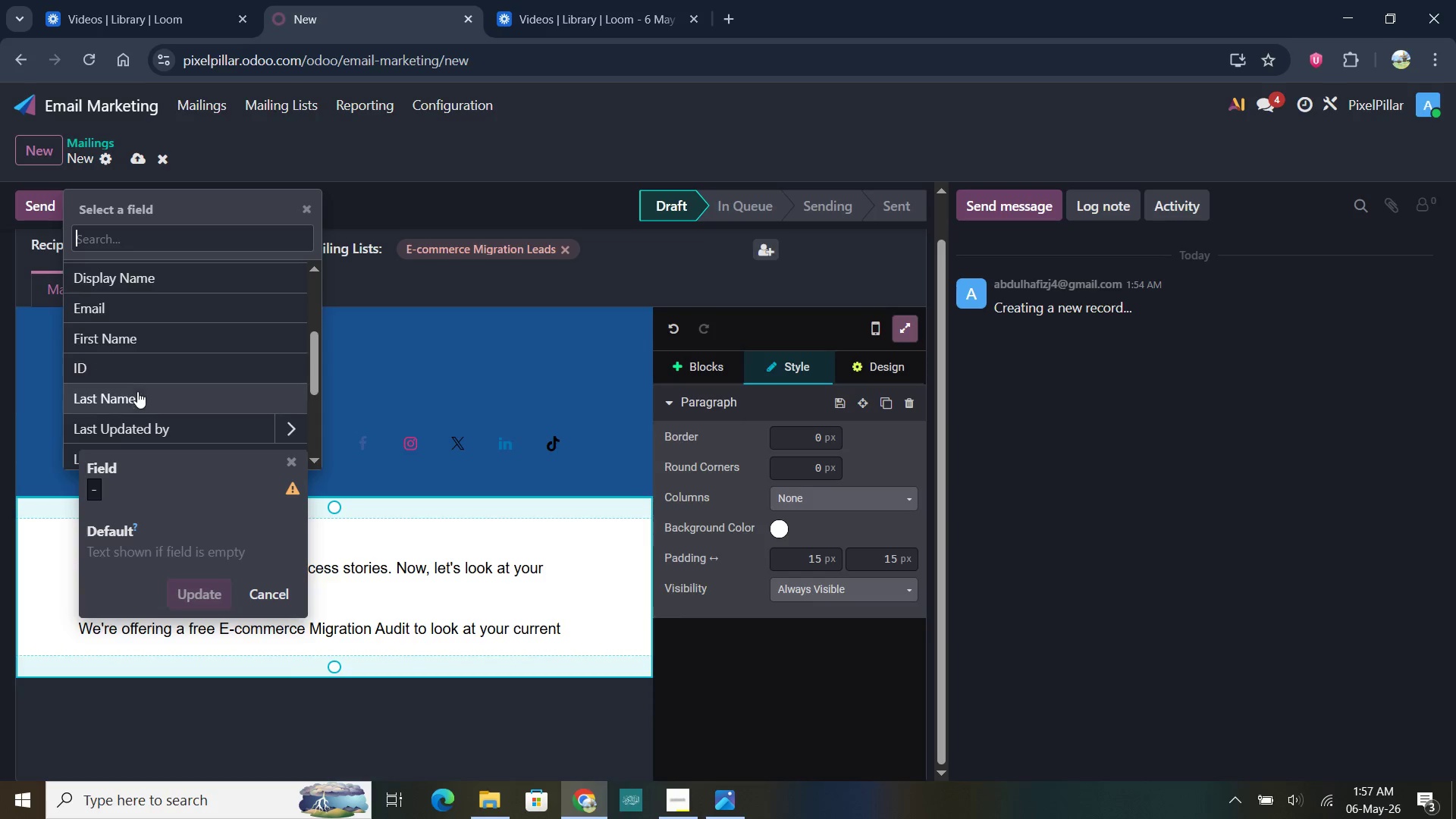 
left_click([136, 391])
 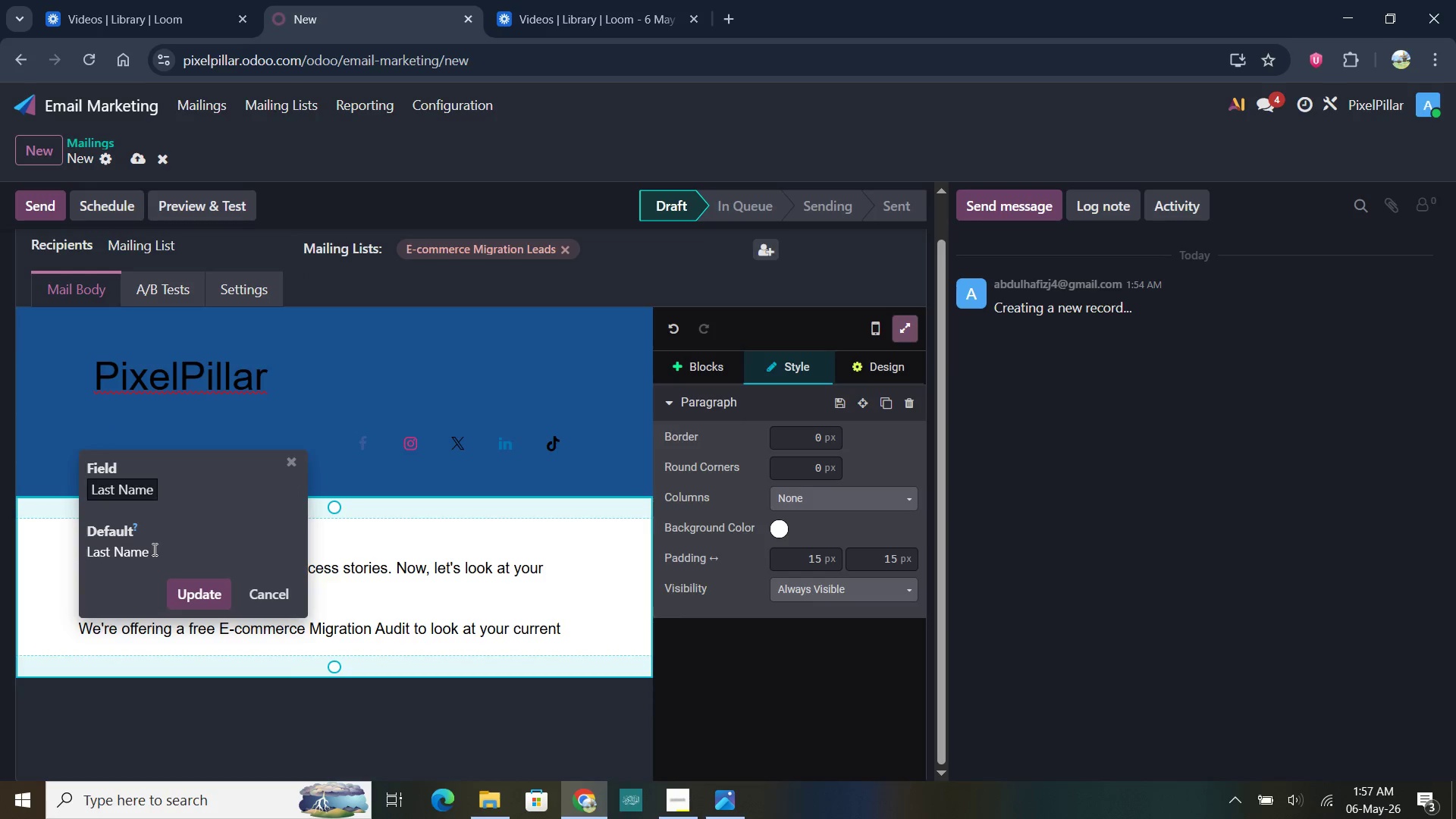 
left_click([152, 554])
 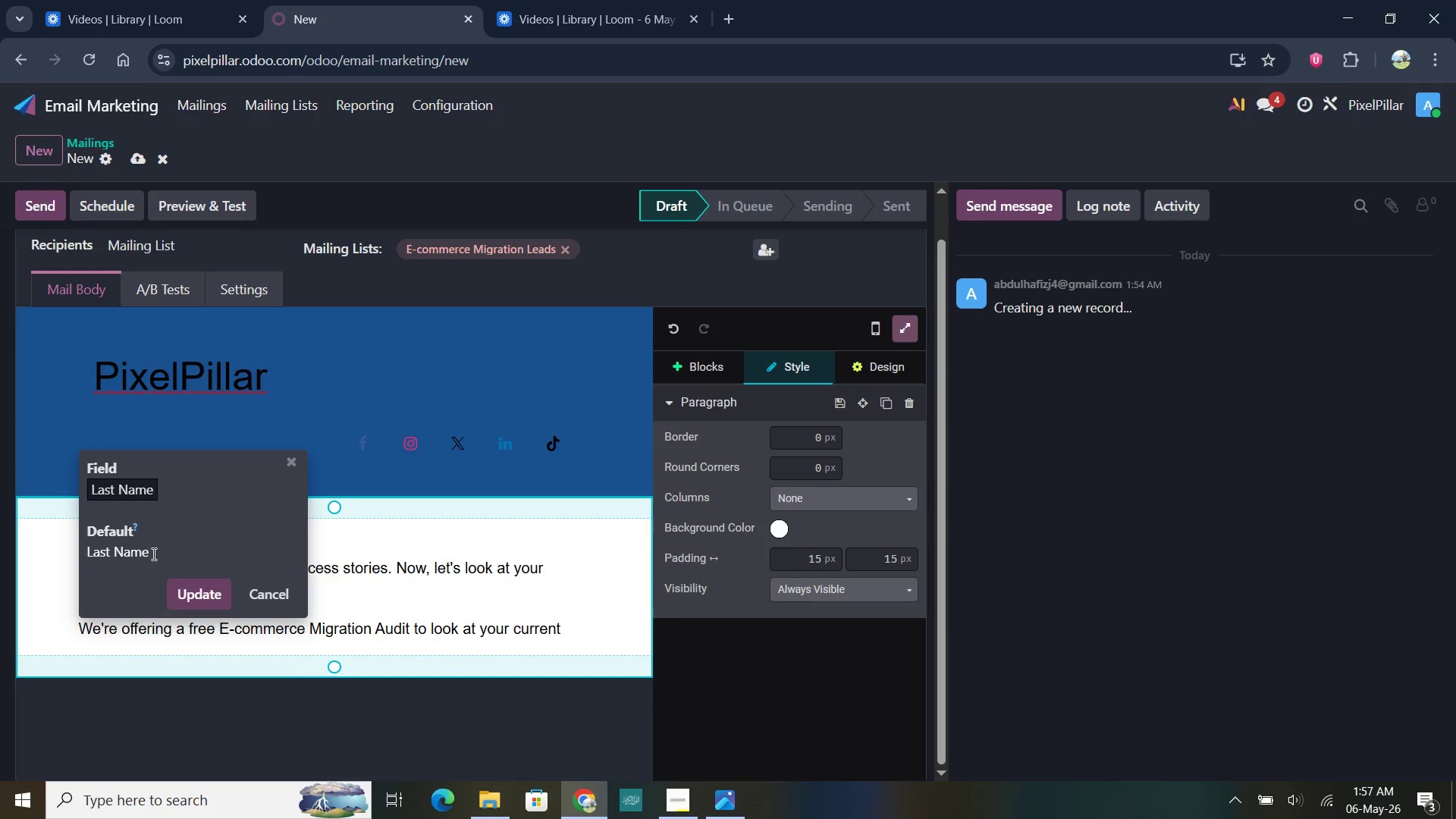 
hold_key(key=Backspace, duration=1.05)
 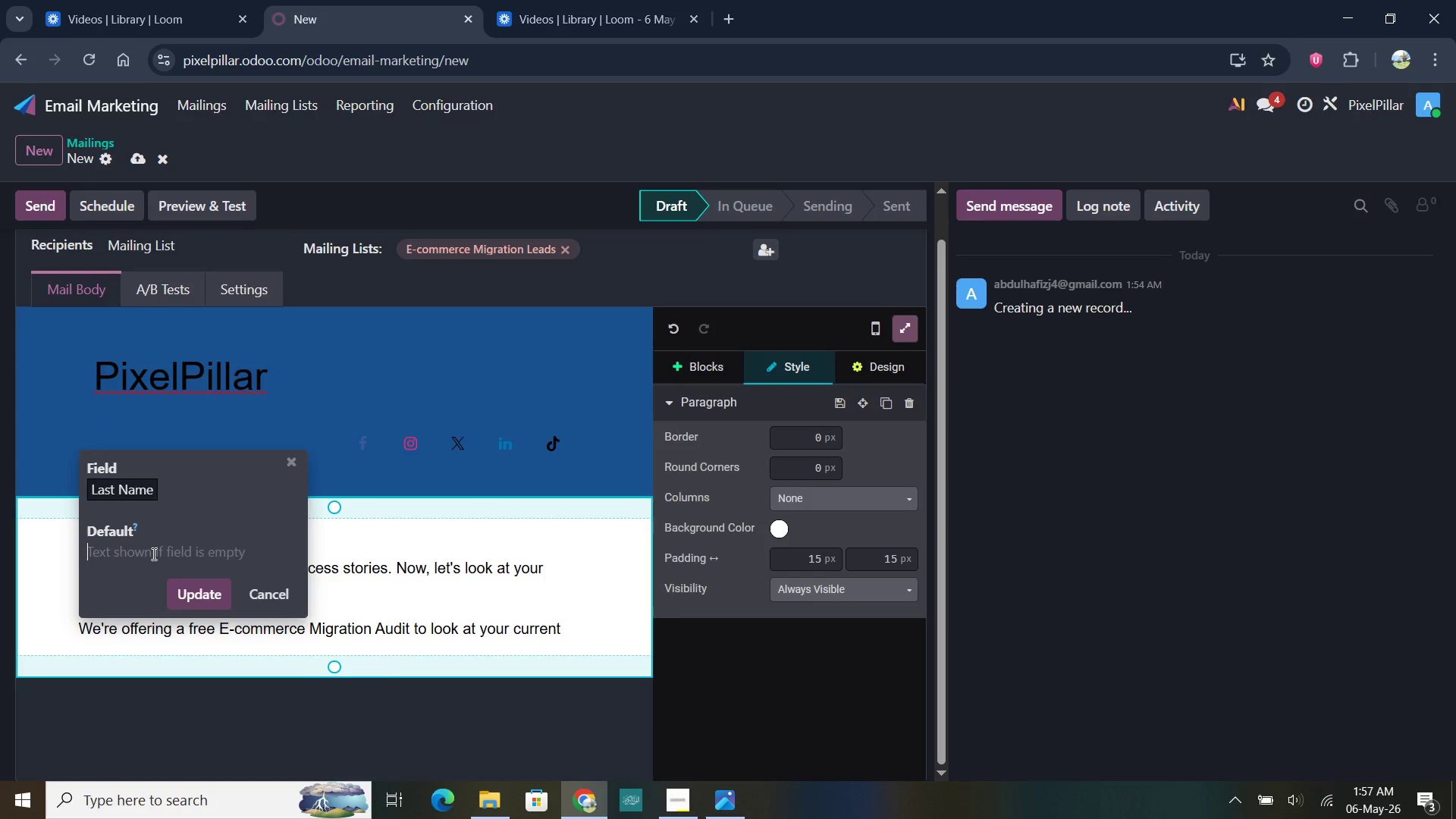 
key(BracketLeft)
 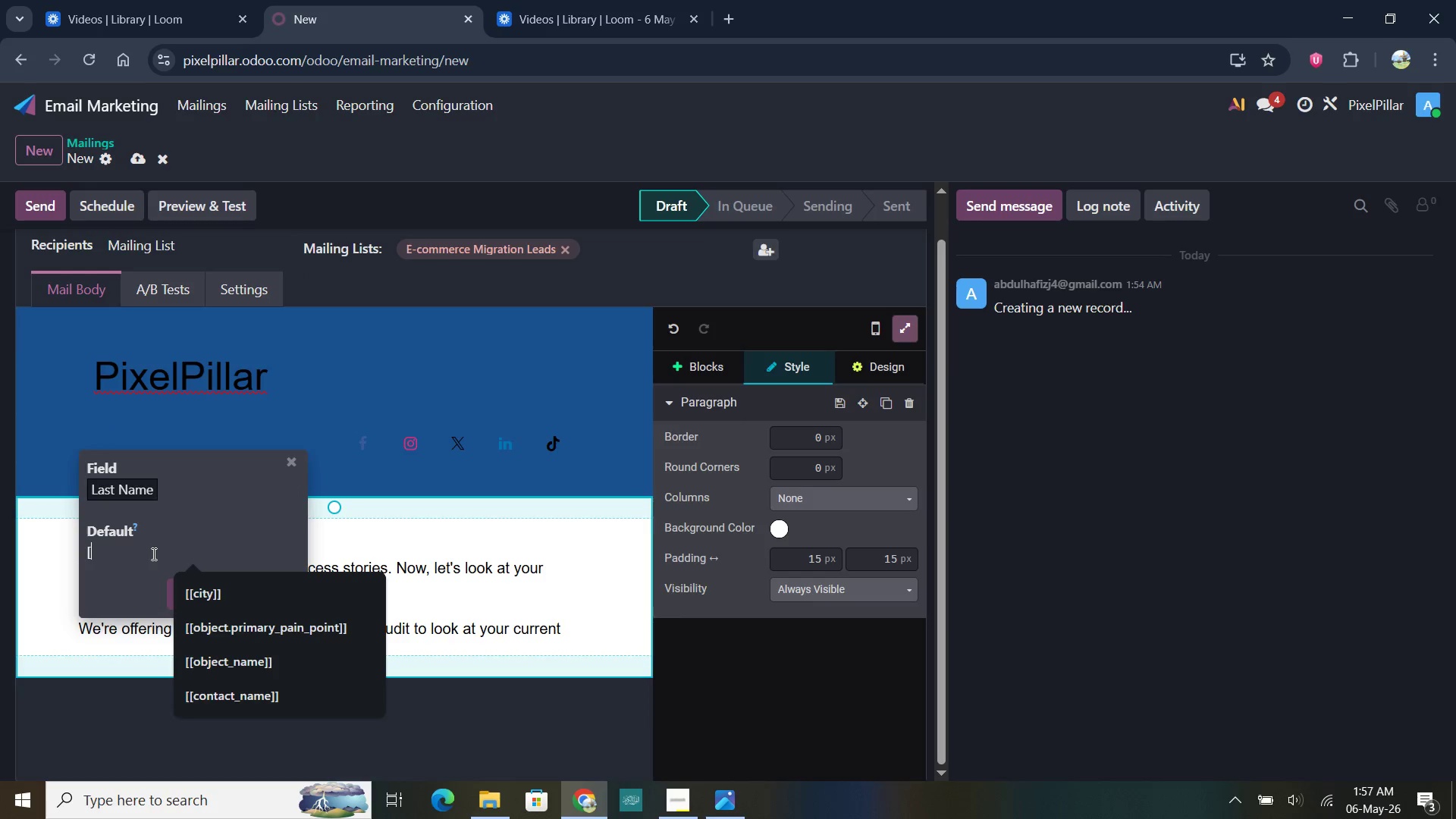 
key(BracketLeft)
 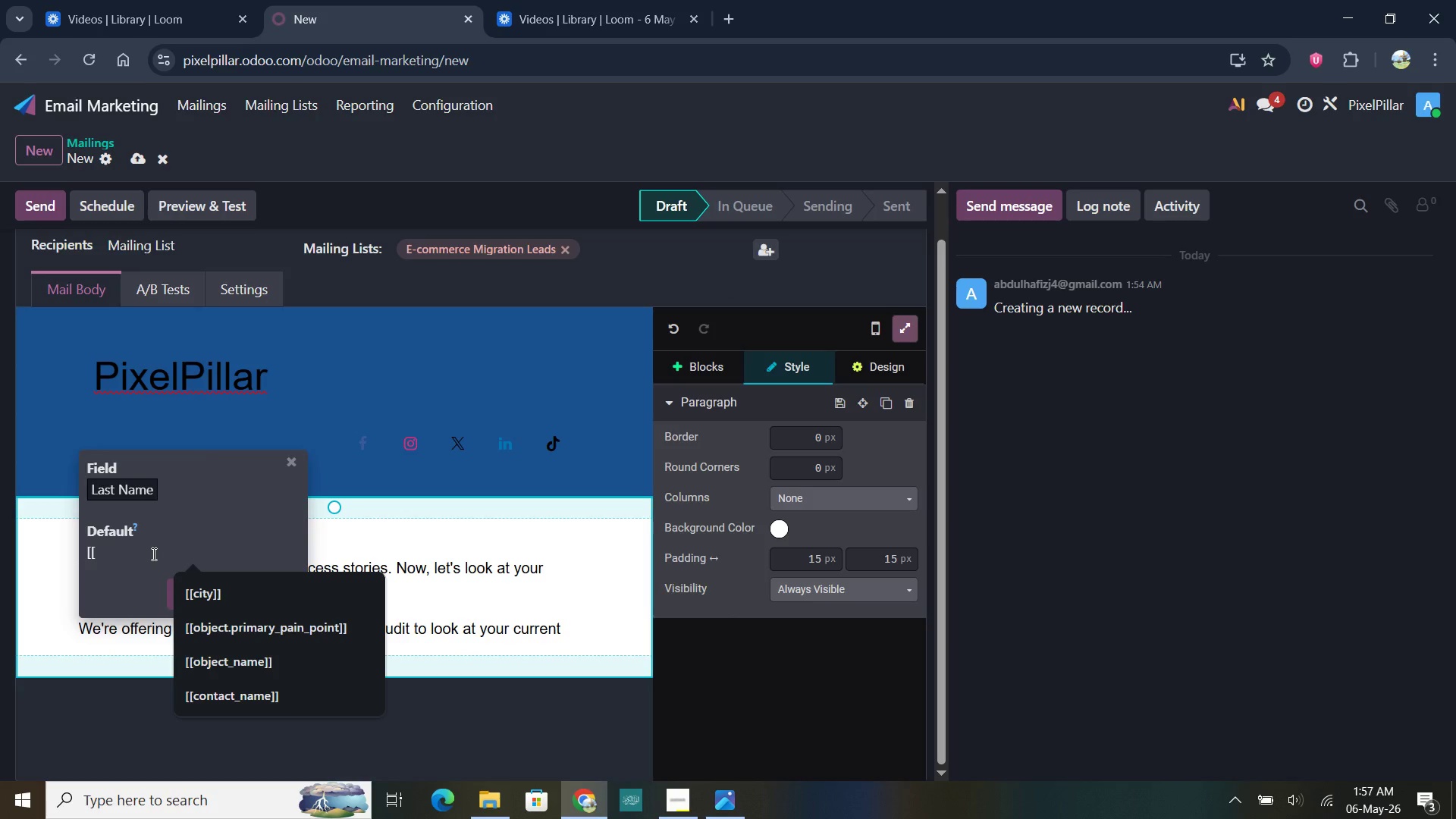 
type(object.C)
key(Backspace)
type(current_platform]])
 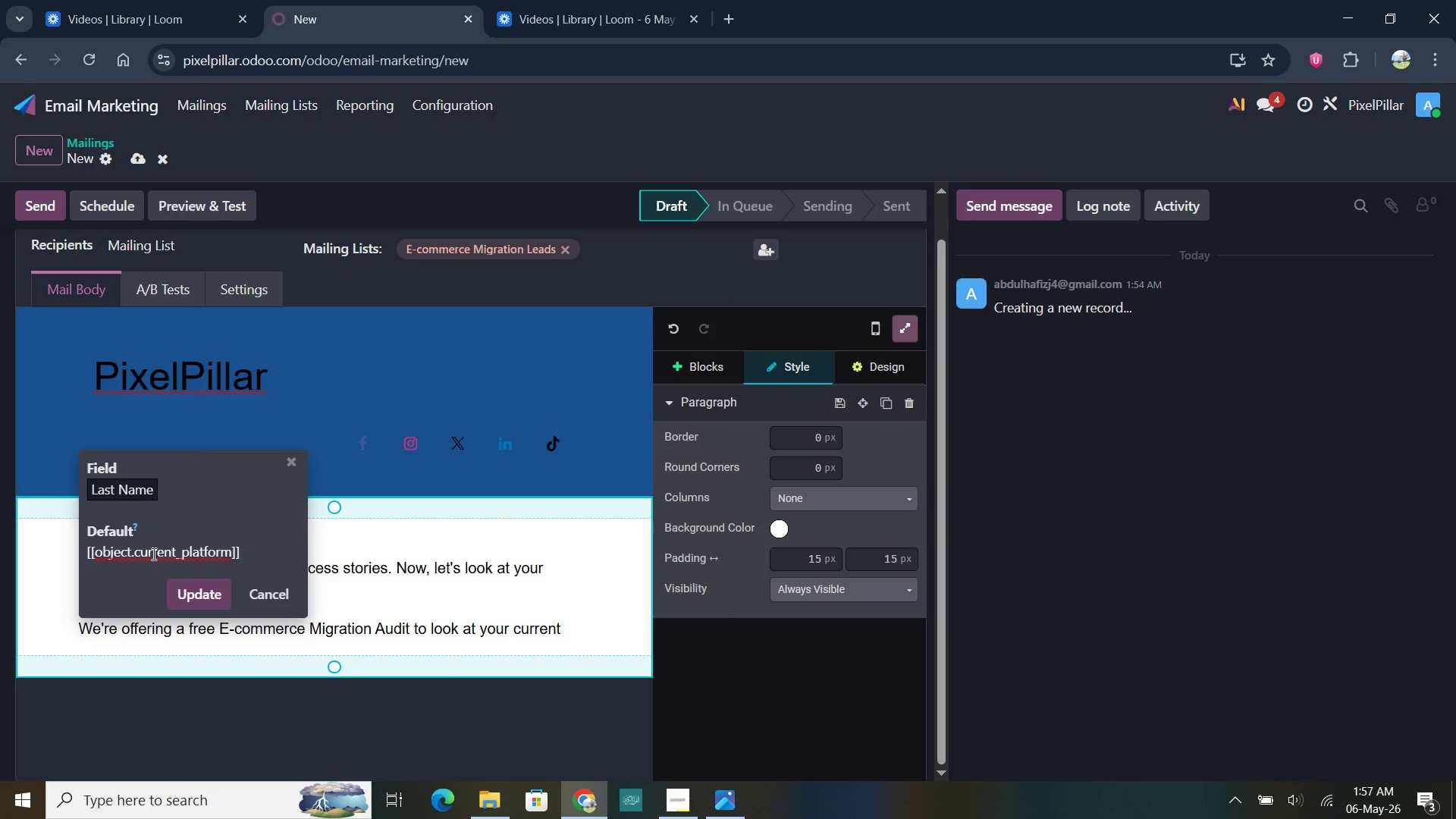 
key(Enter)
 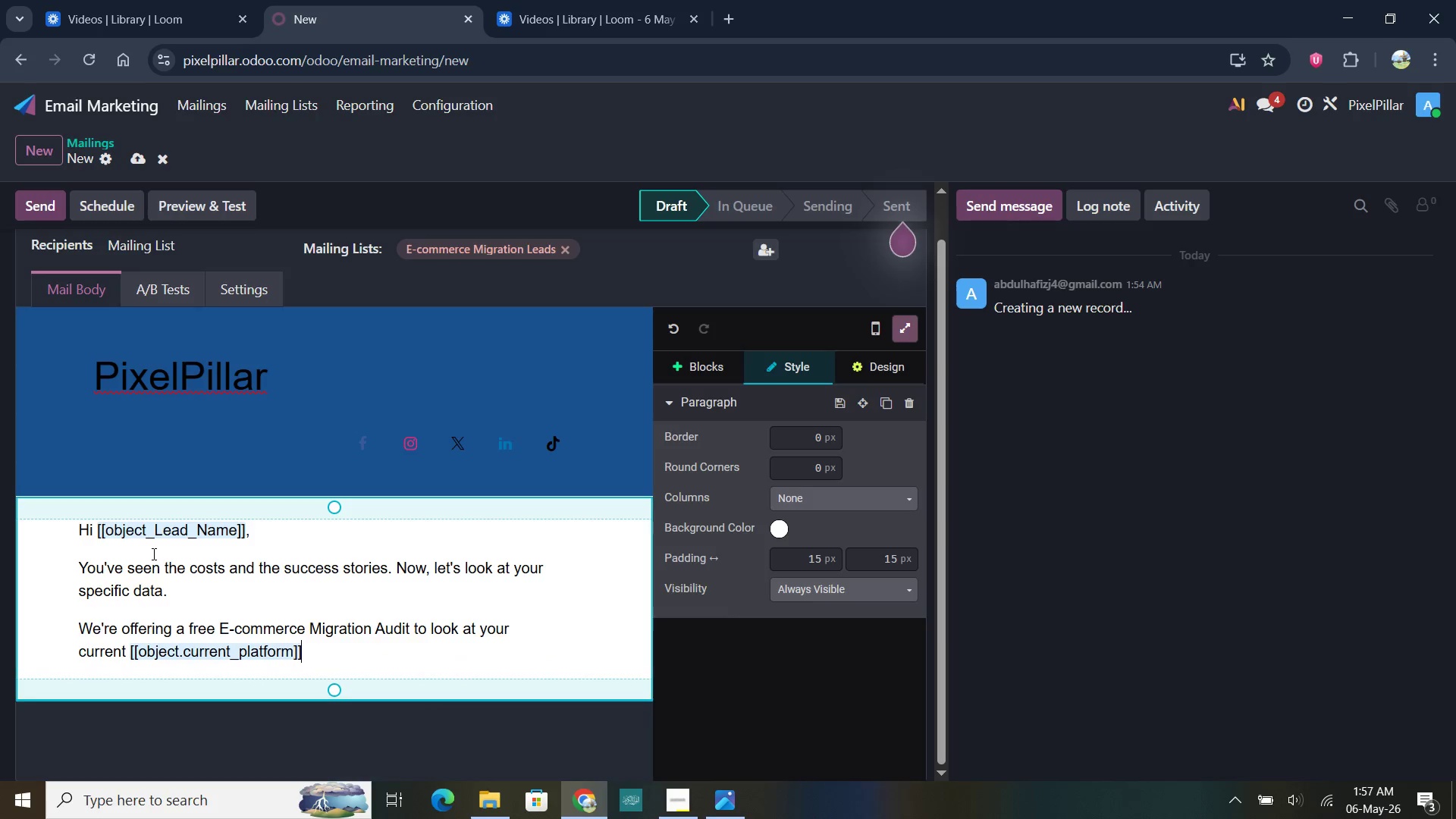 
type( instance. We will identify exactly where you are losing revenue and provide a ROI-backed roadmap for a move.)
 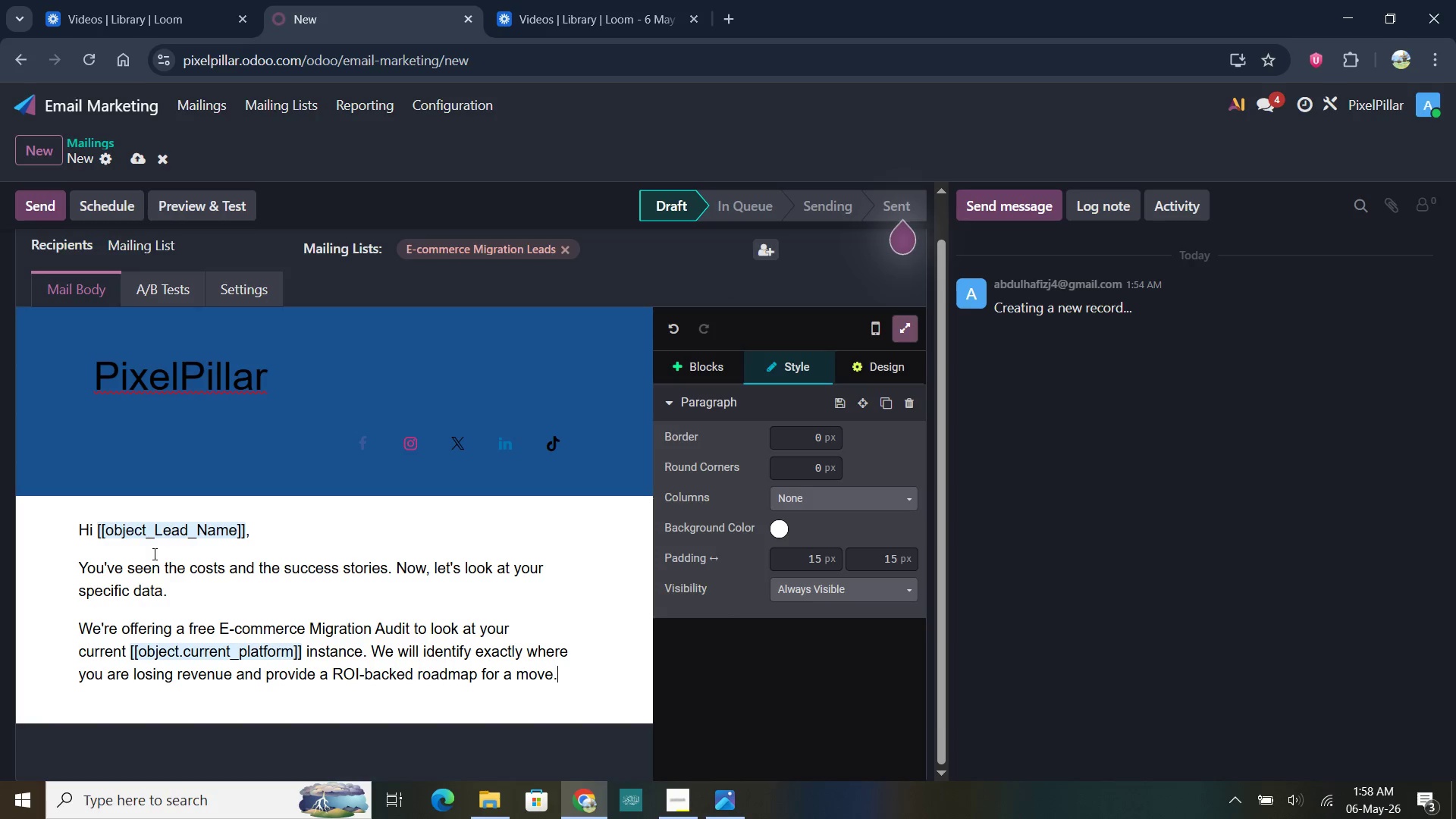 
key(Enter)
 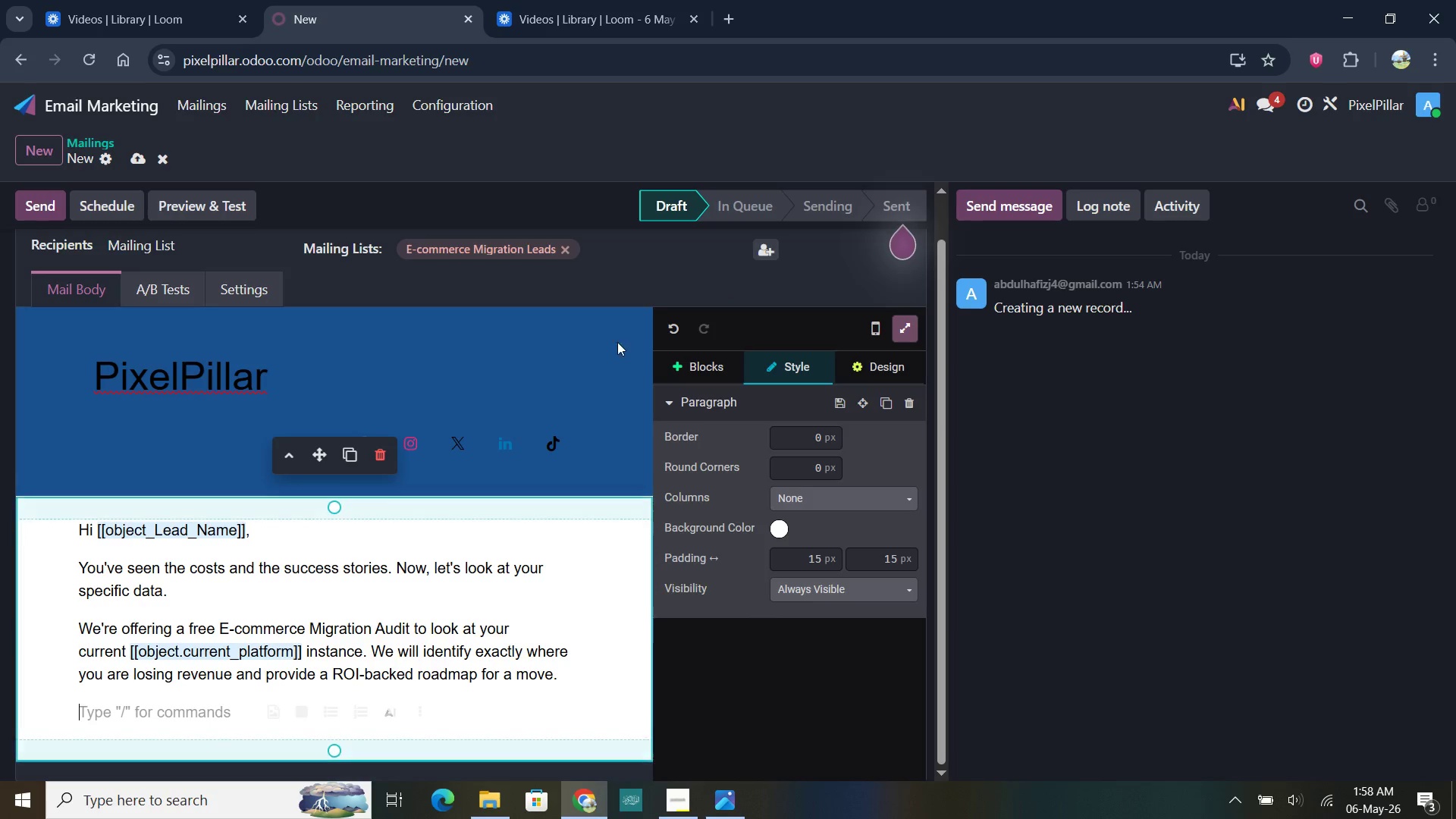 
left_click([686, 359])
 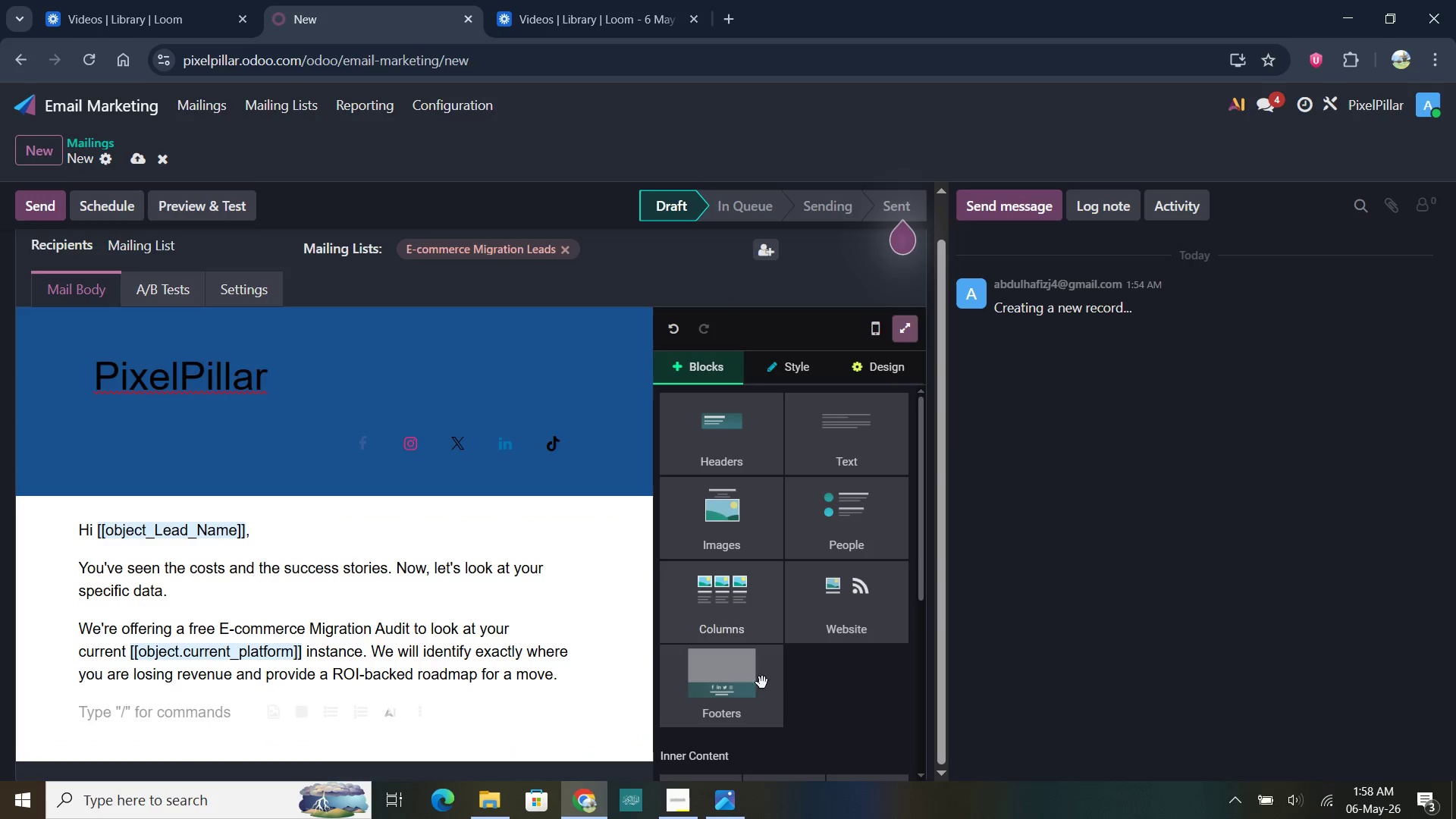 
scroll: coordinate [743, 754], scroll_direction: down, amount: 6.0
 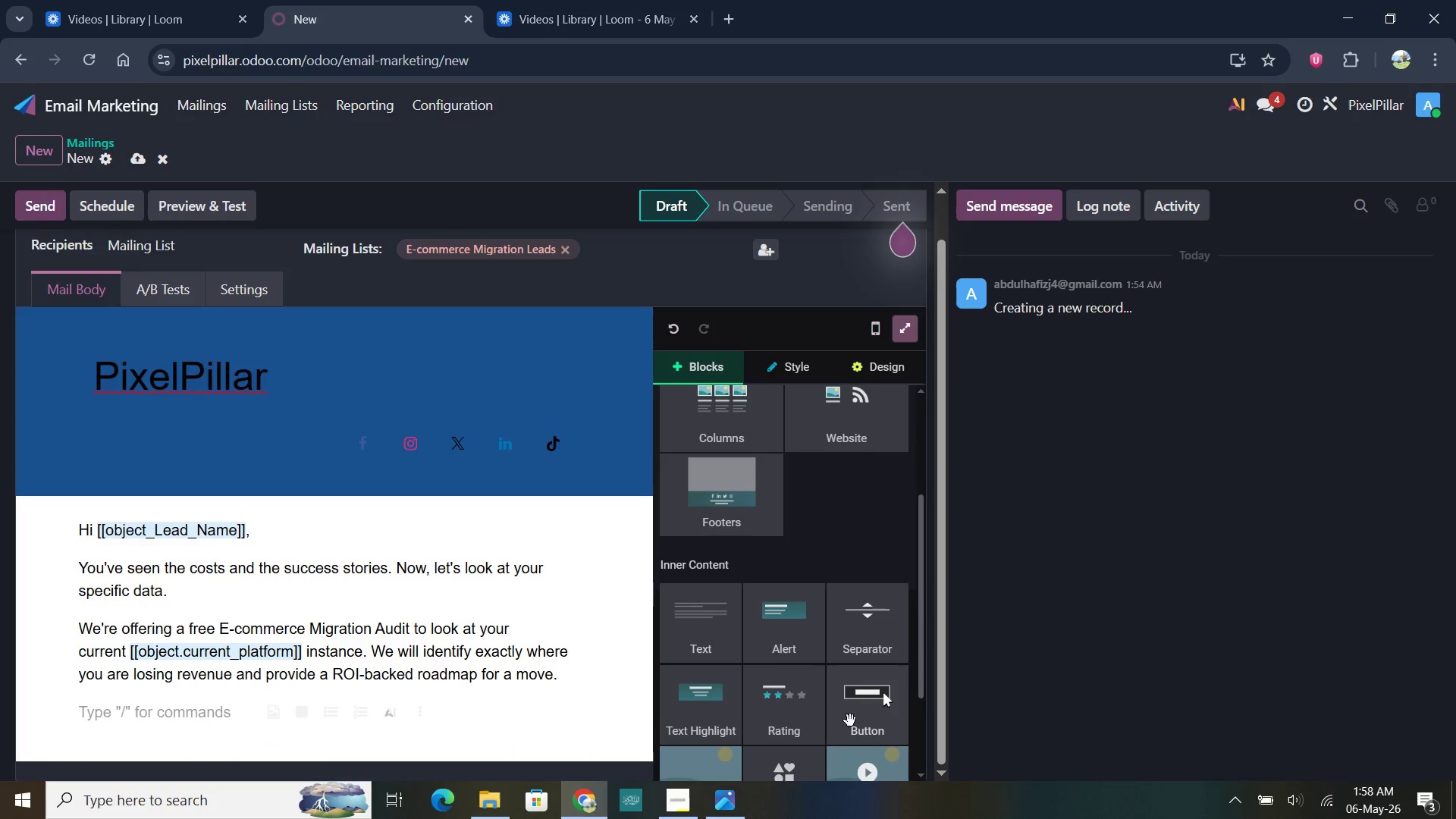 
left_click_drag(start_coordinate=[851, 720], to_coordinate=[201, 710])
 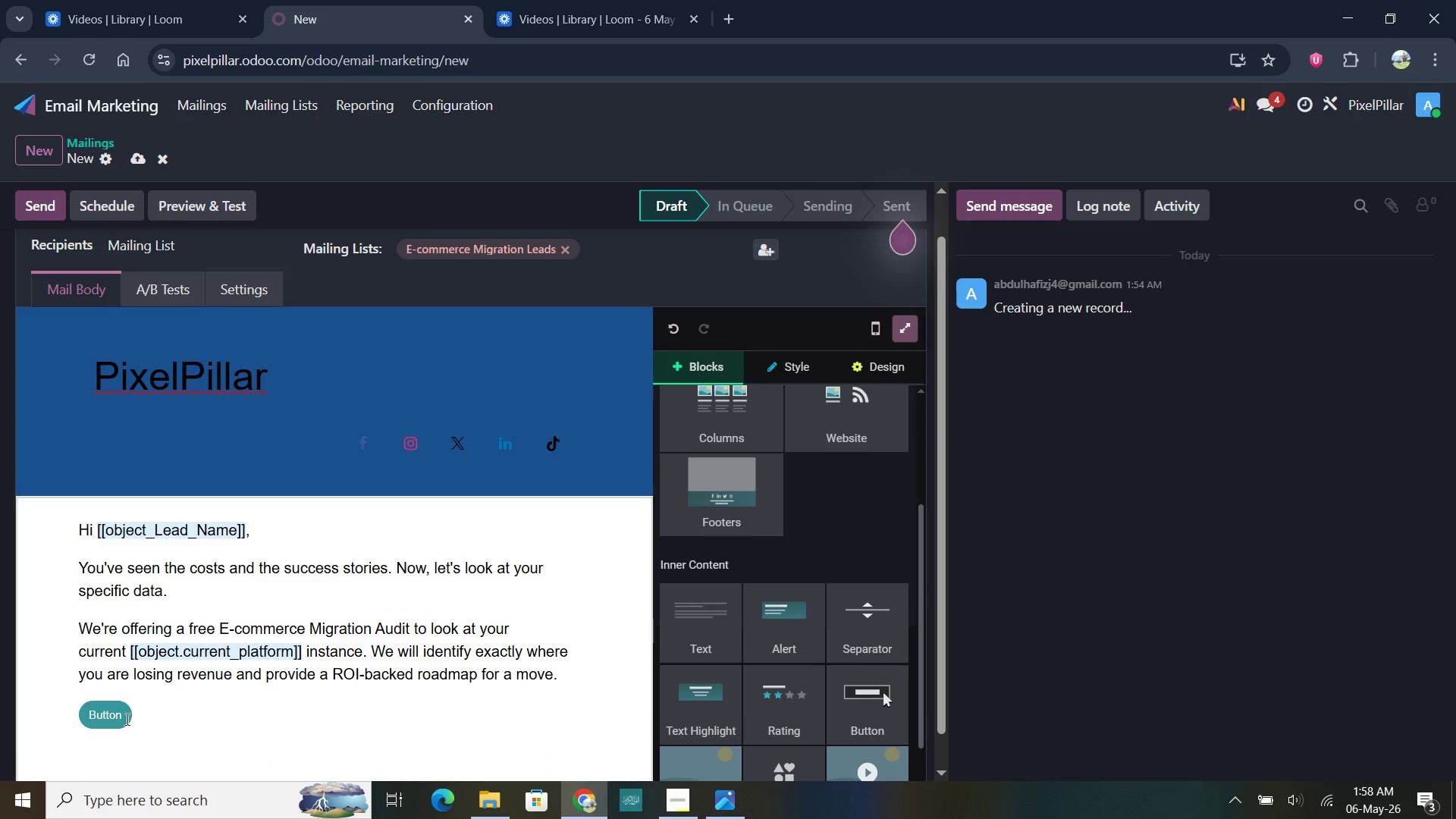 
left_click([110, 718])
 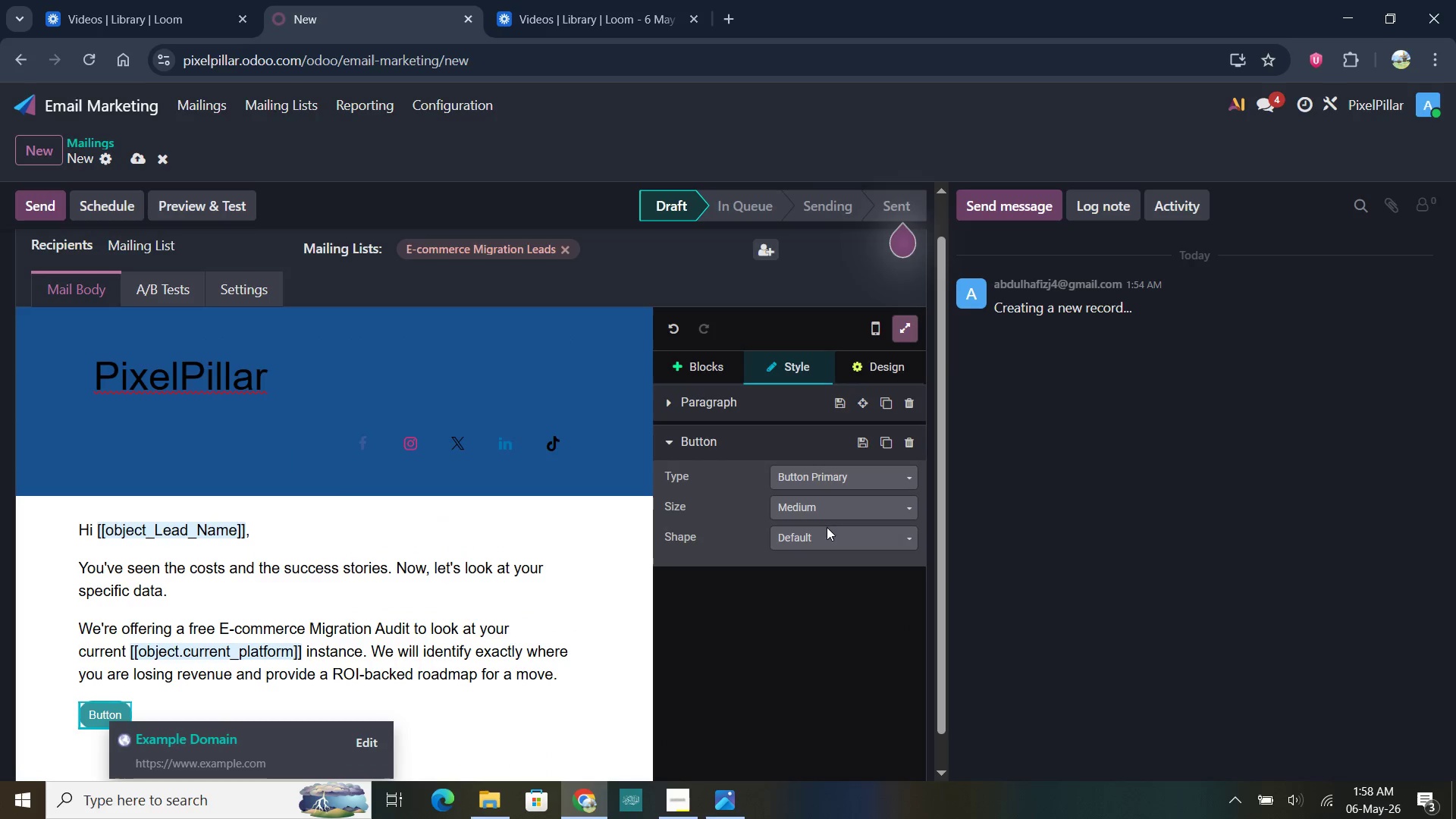 
left_click([830, 516])
 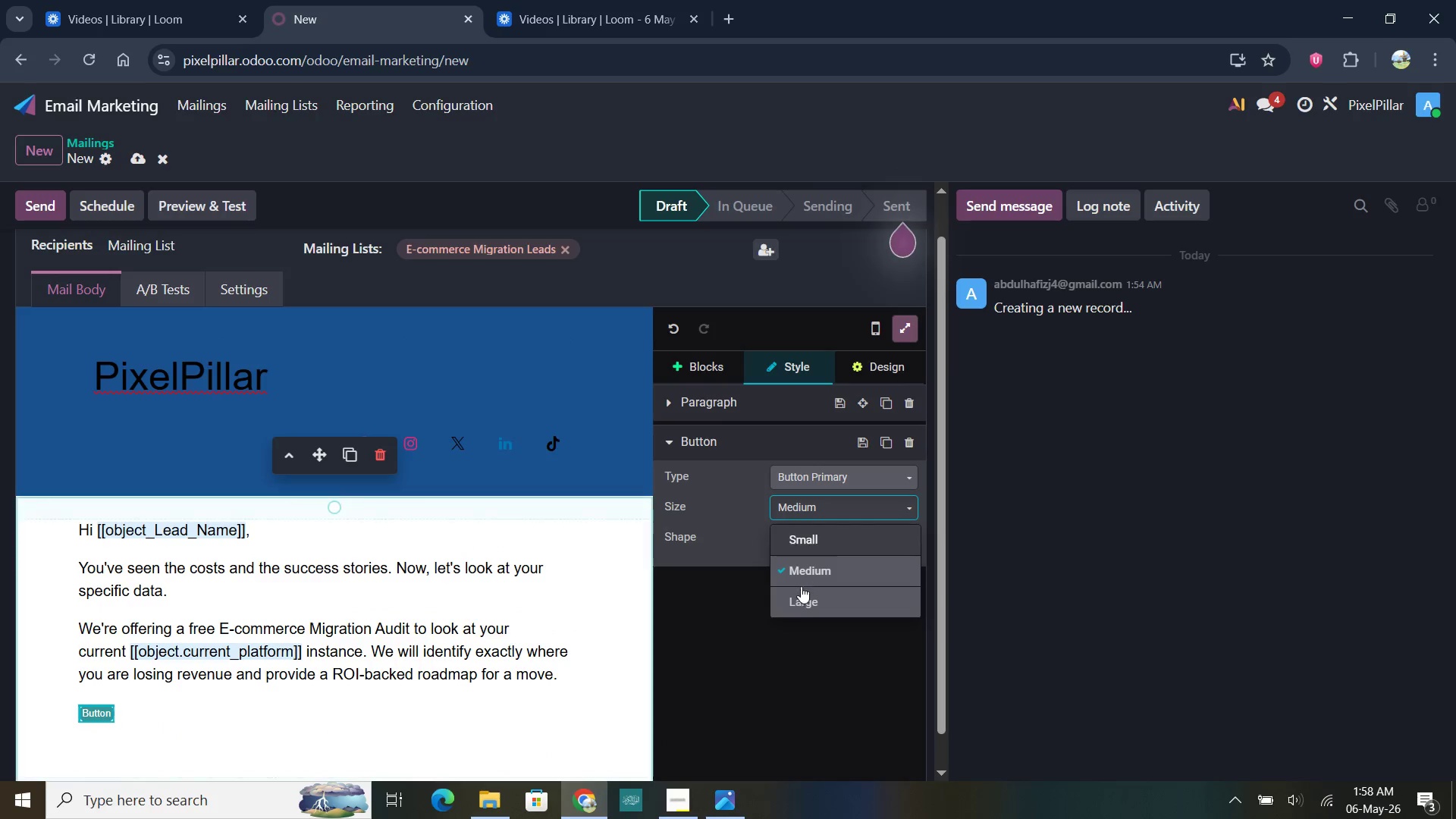 
left_click([800, 598])
 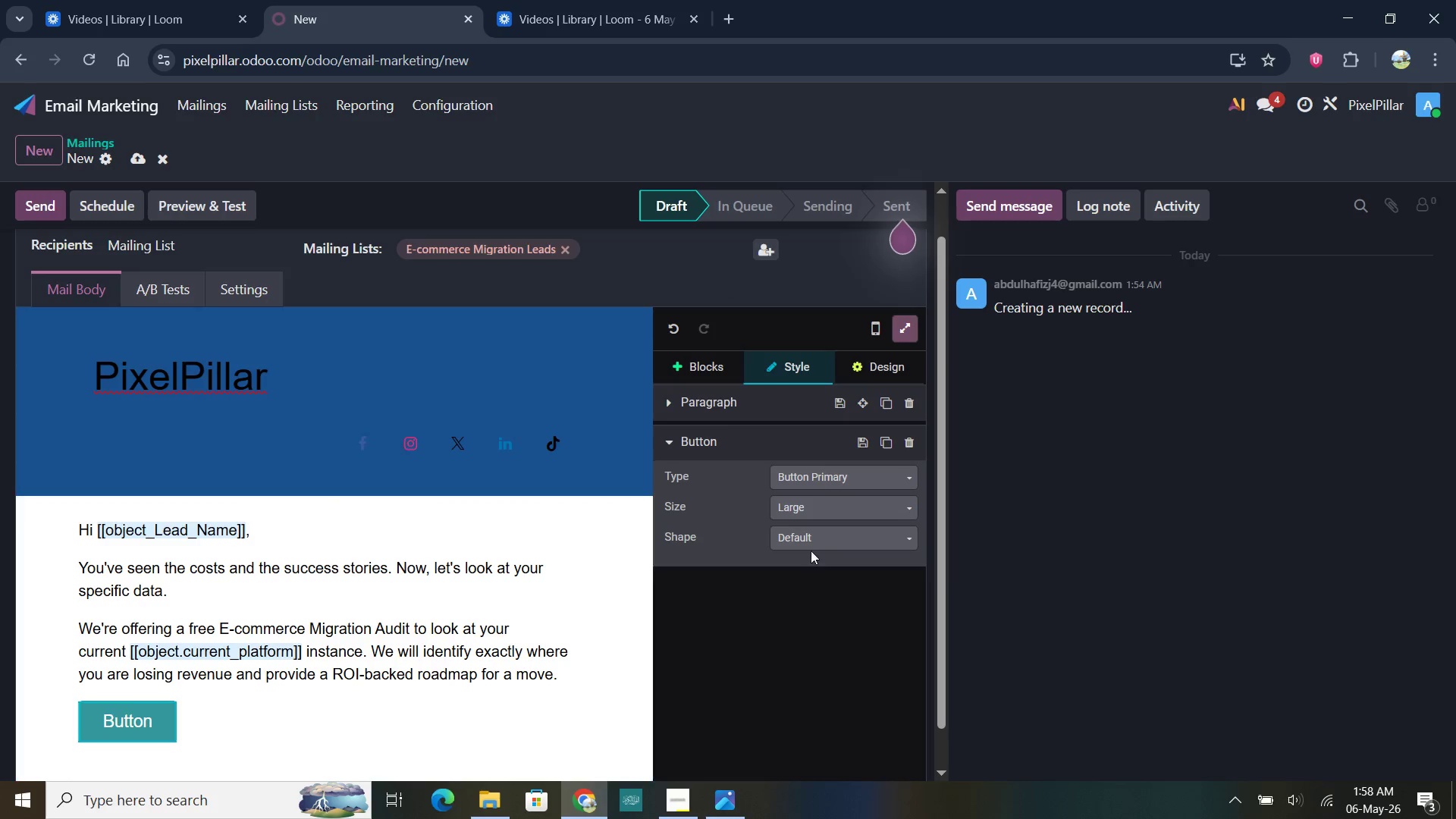 
left_click([811, 537])
 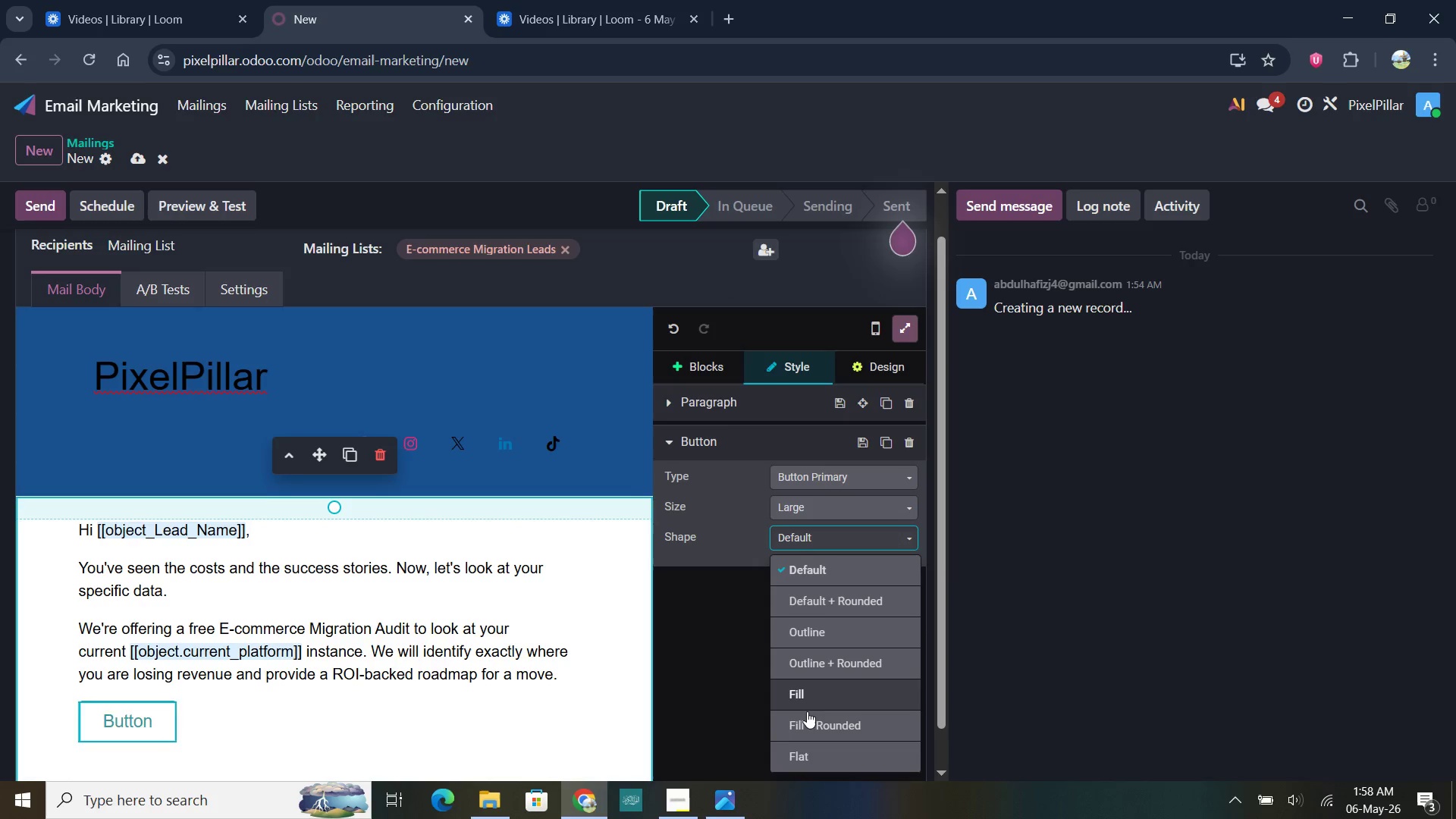 
left_click([807, 711])
 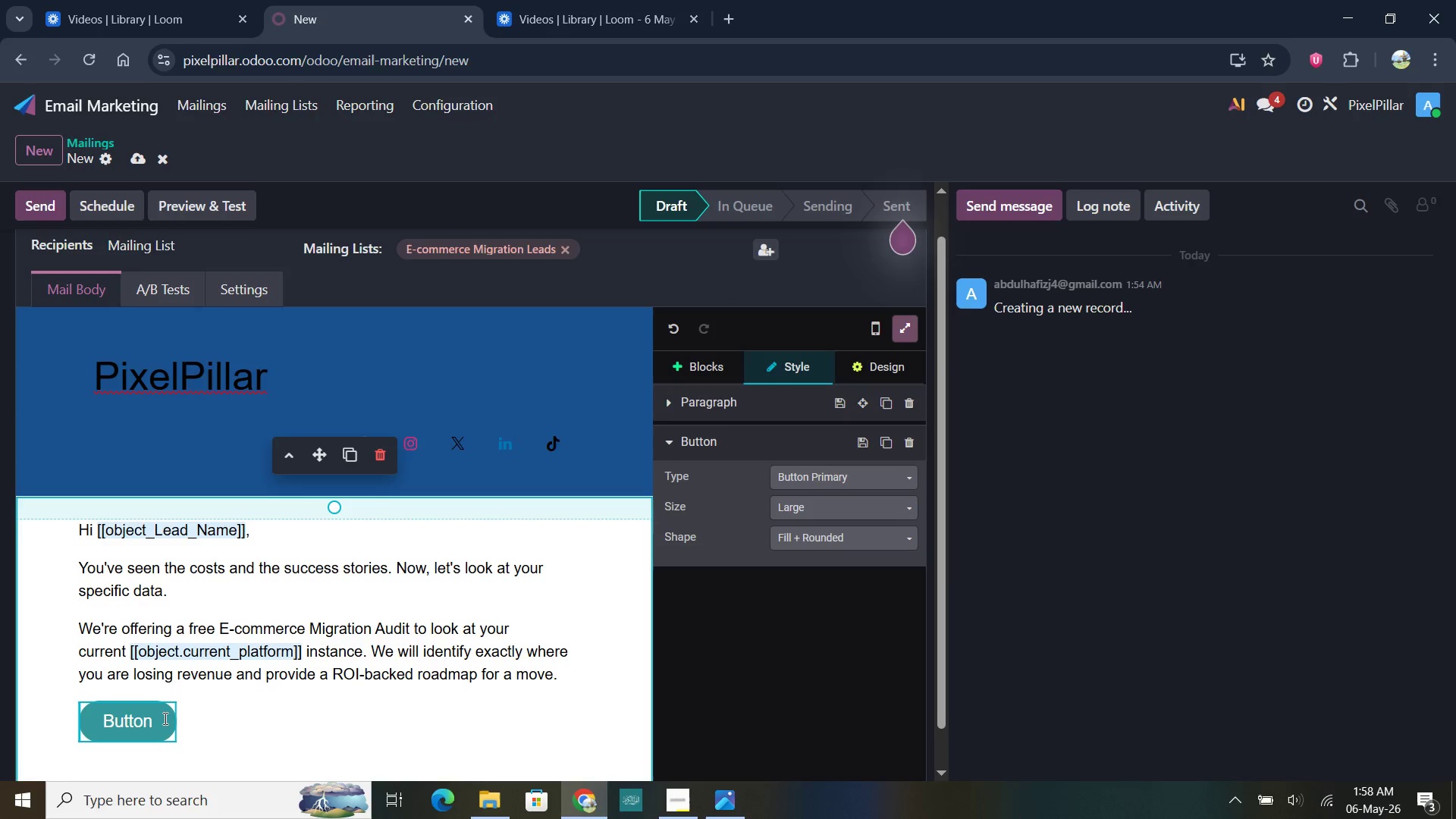 
left_click([157, 720])
 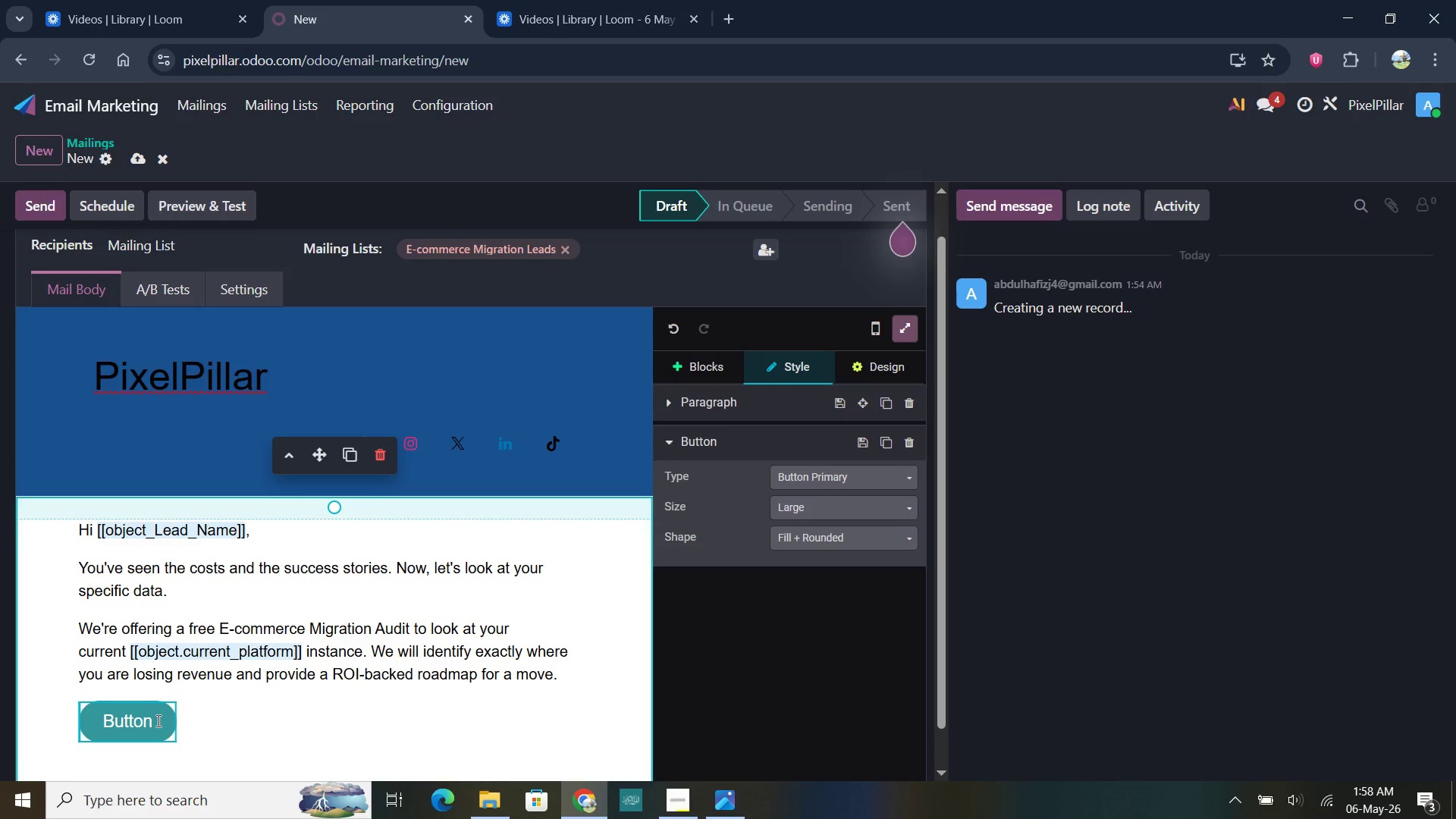 
key(Backspace)
key(Backspace)
key(Backspace)
key(Backspace)
key(Backspace)
key(Backspace)
key(Backspace)
type(Claim My Free Audit)
 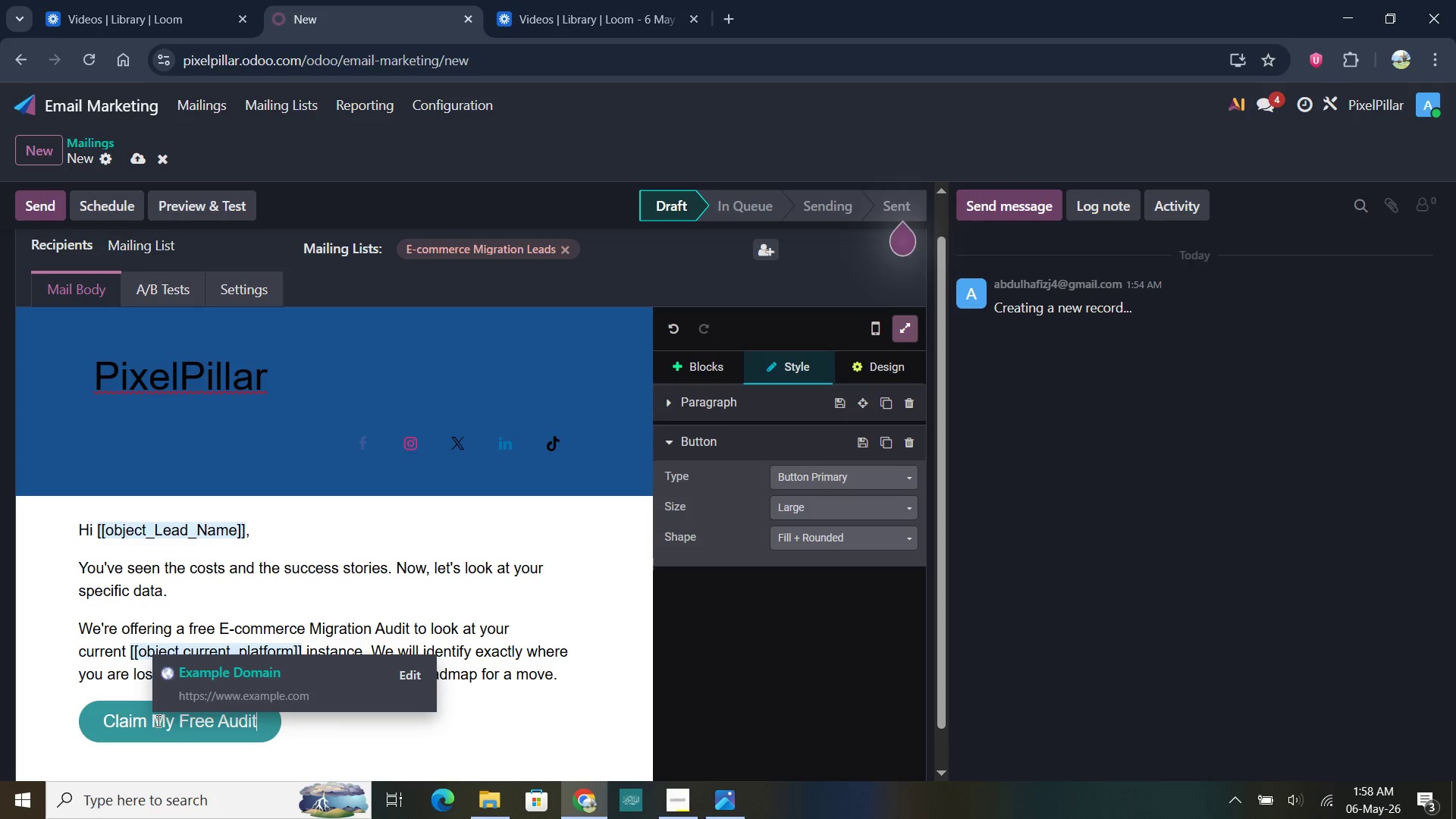 
left_click([420, 745])
 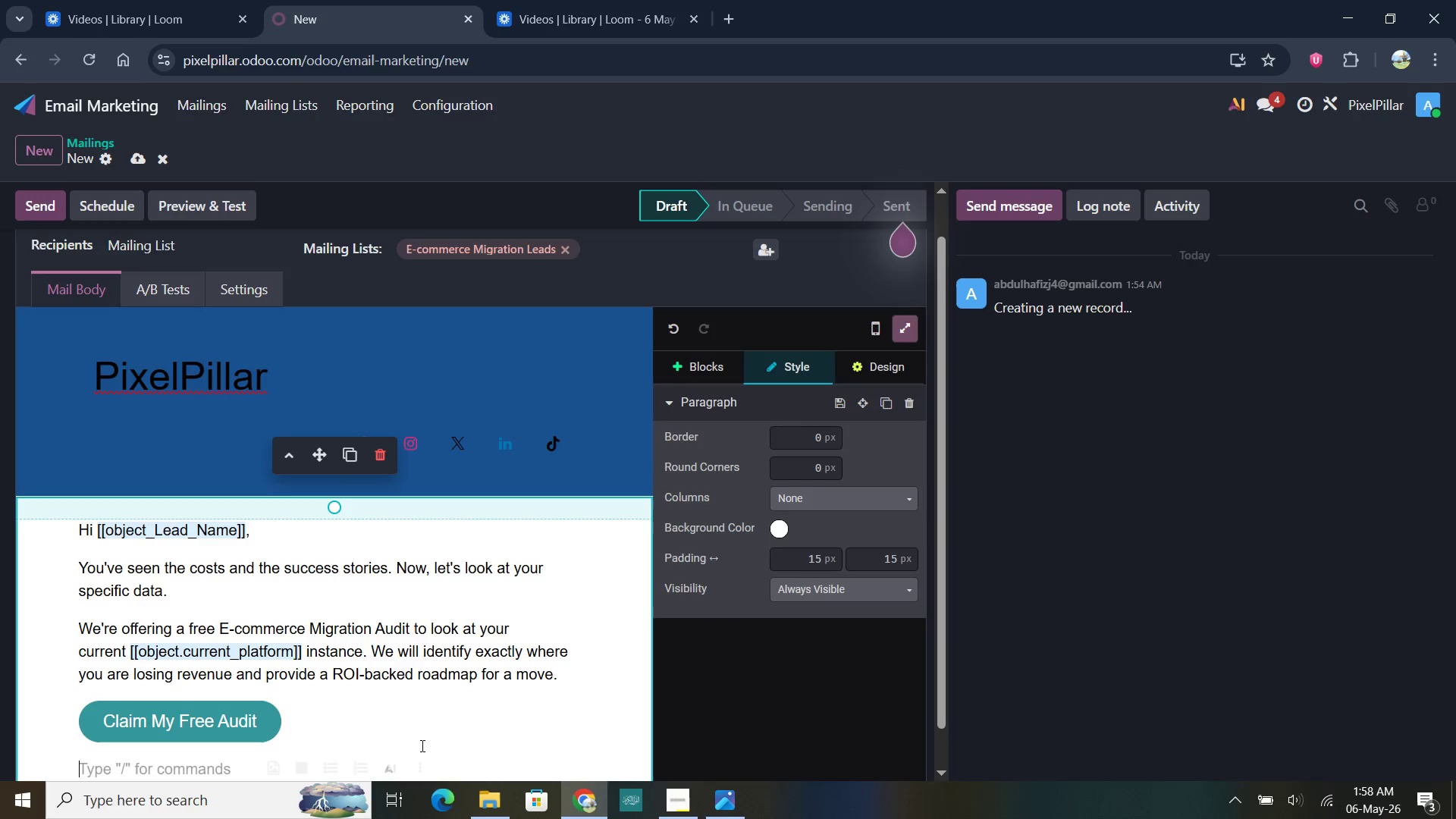 
scroll: coordinate [323, 720], scroll_direction: down, amount: 2.0
 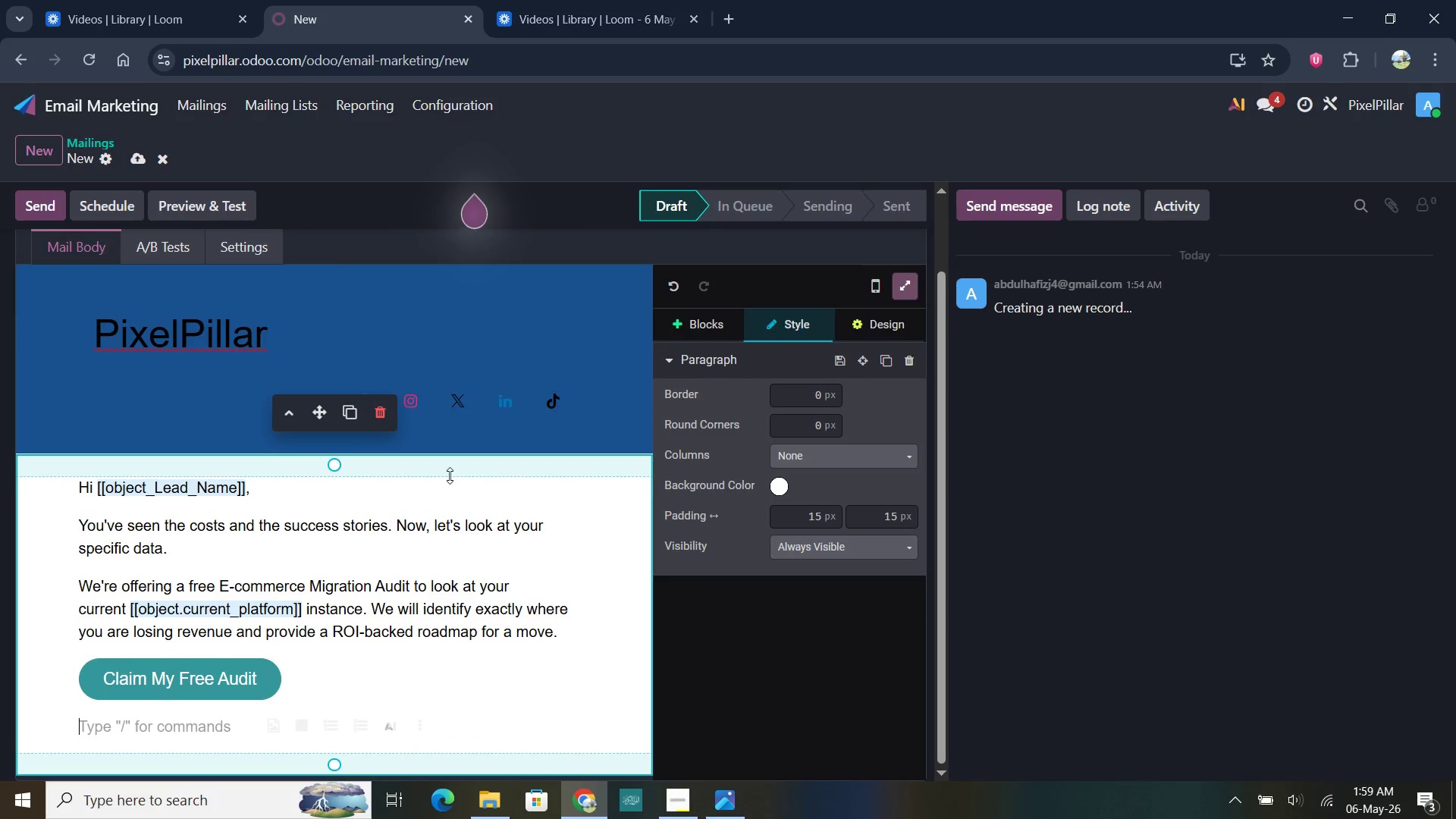 
scroll: coordinate [450, 475], scroll_direction: up, amount: 6.0
 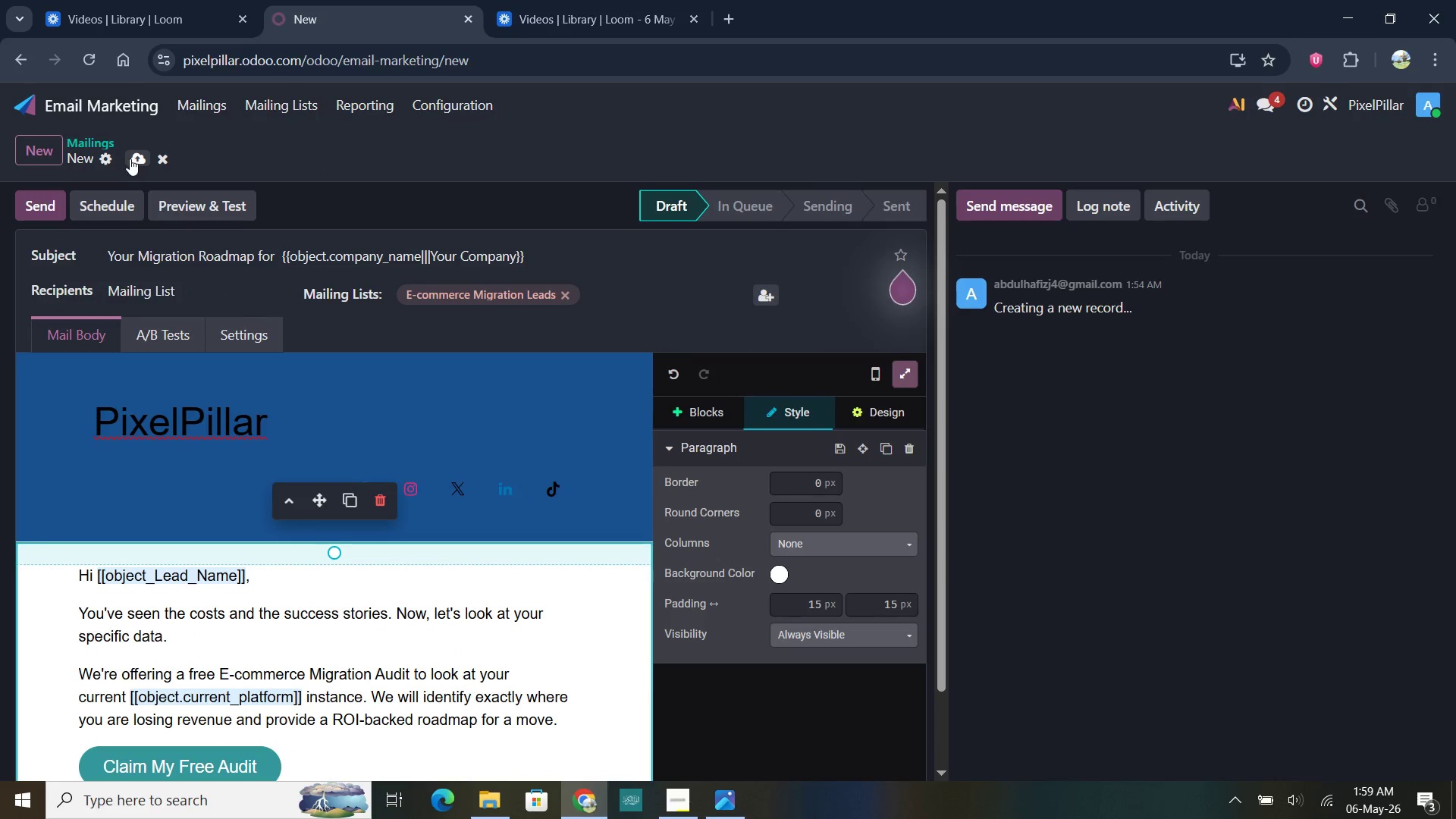 
left_click([139, 158])
 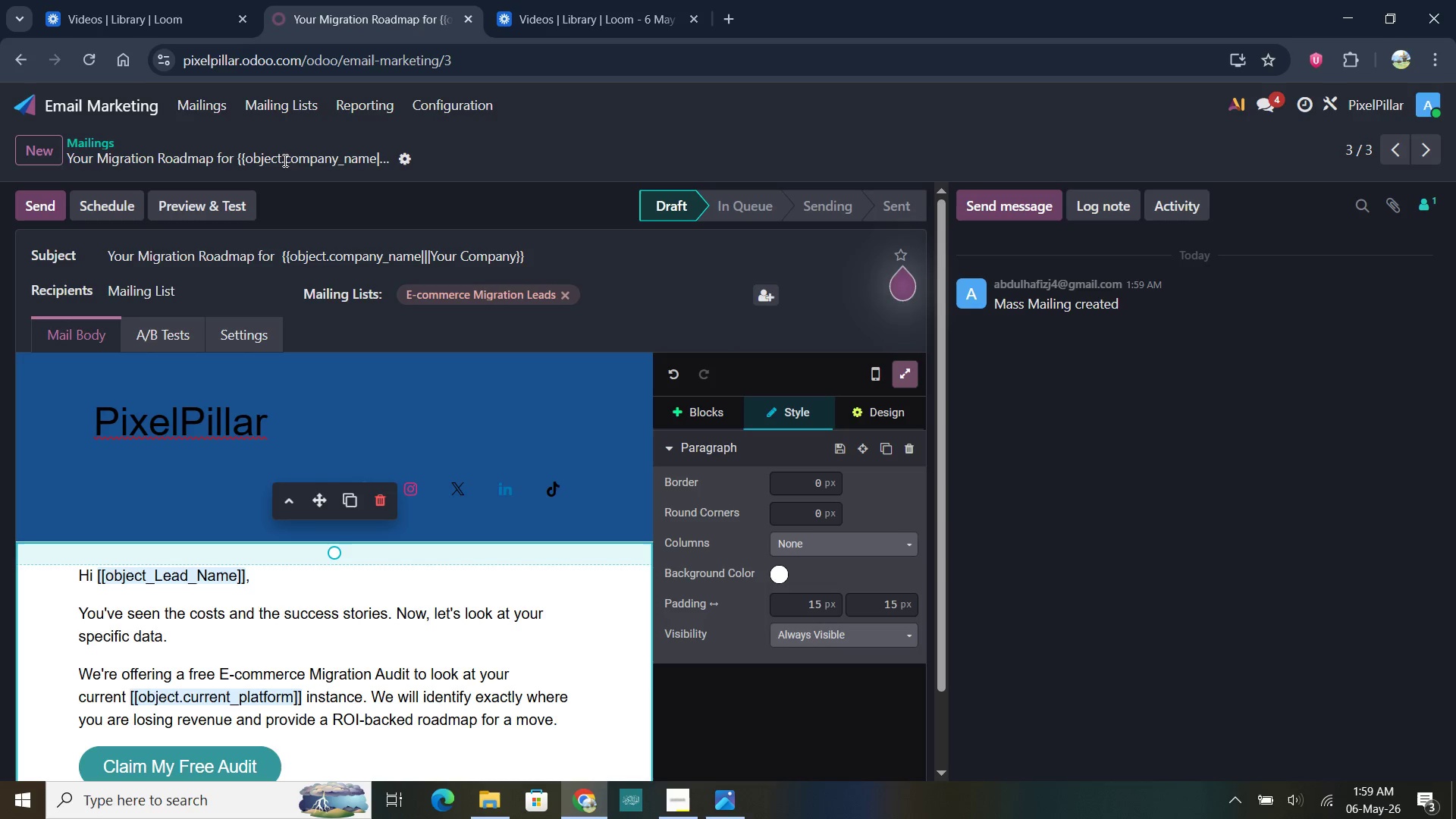 
wait(13.24)
 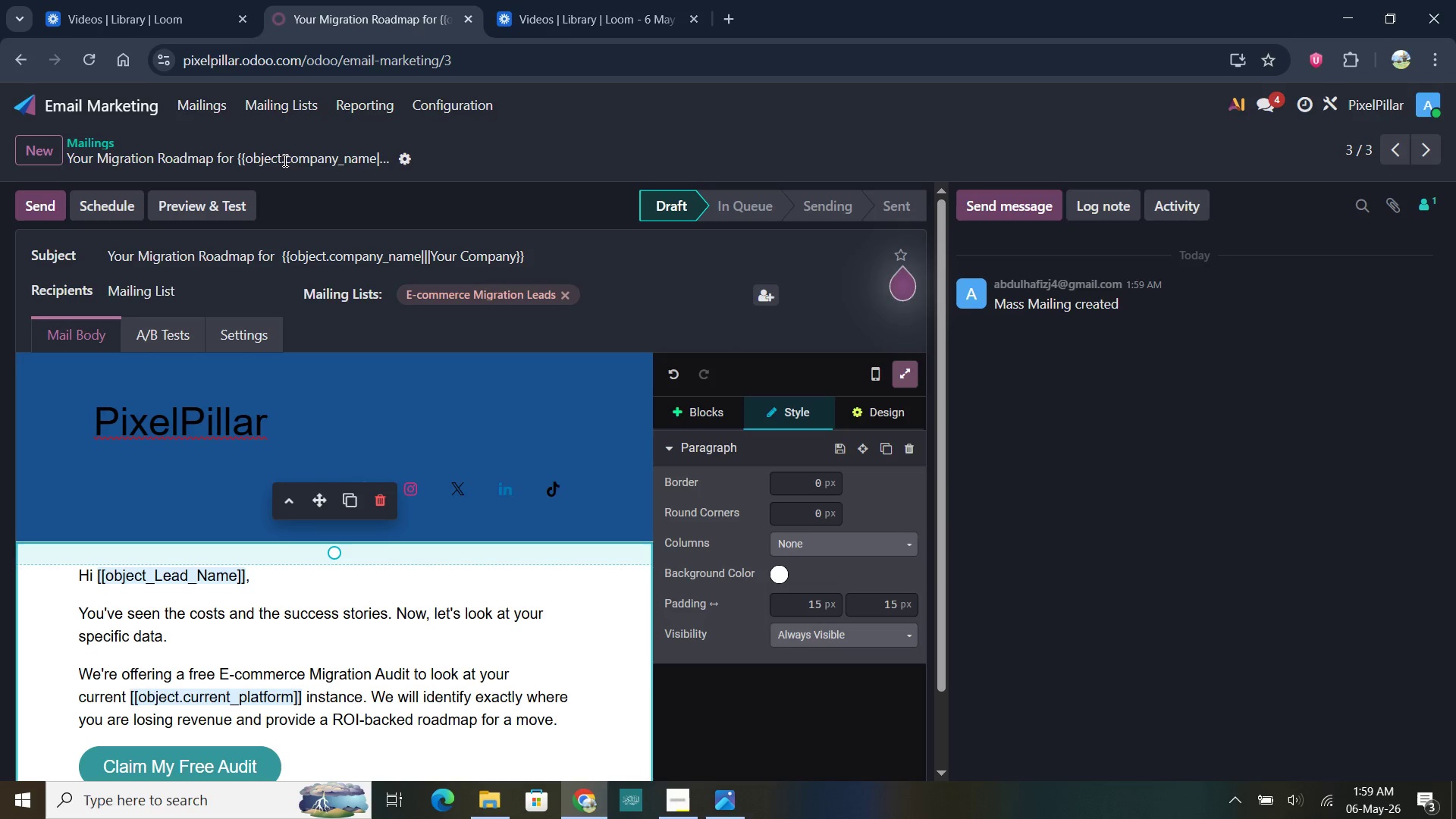 
left_click([210, 219])
 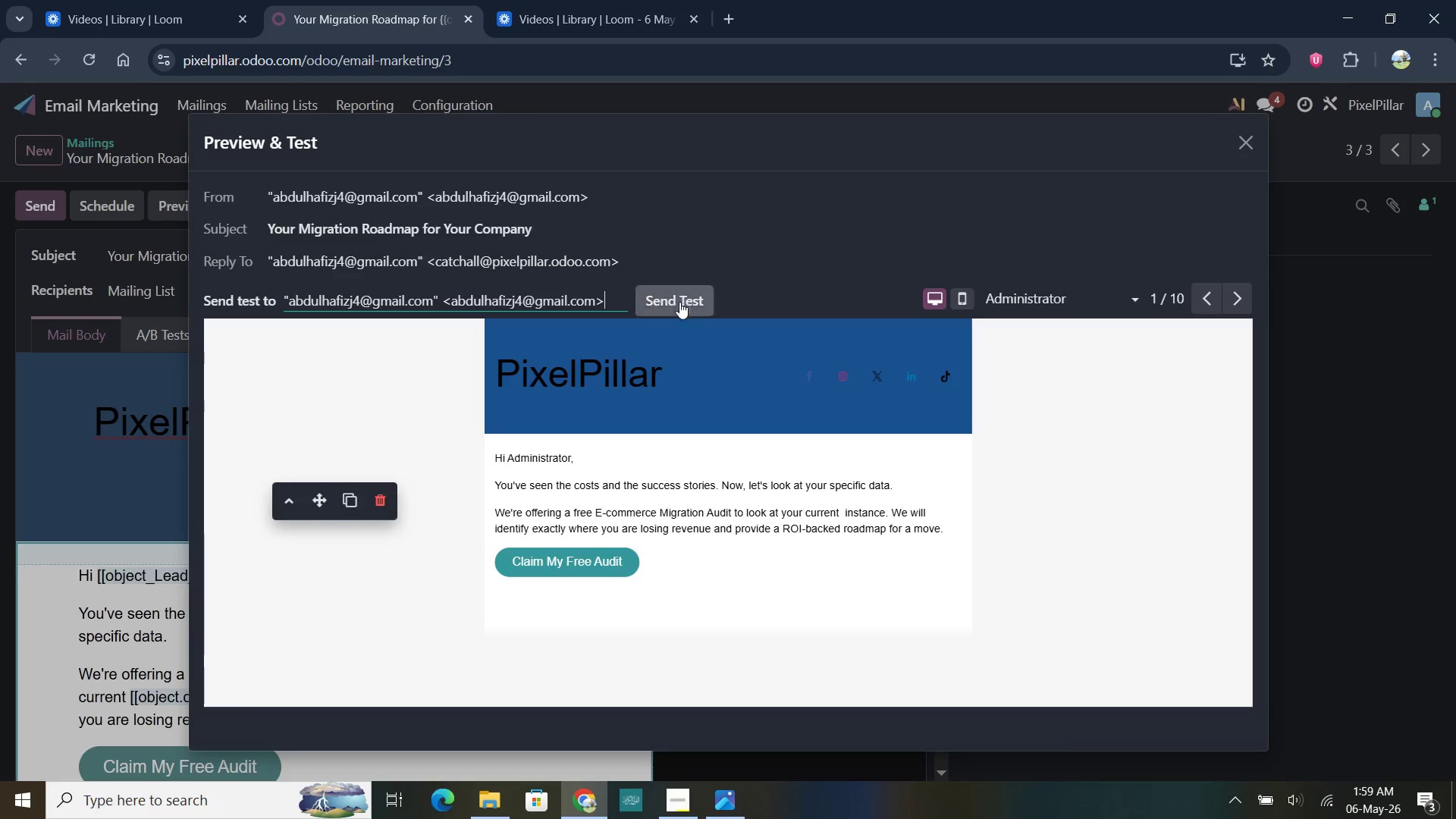 
mouse_move([1131, 309])
 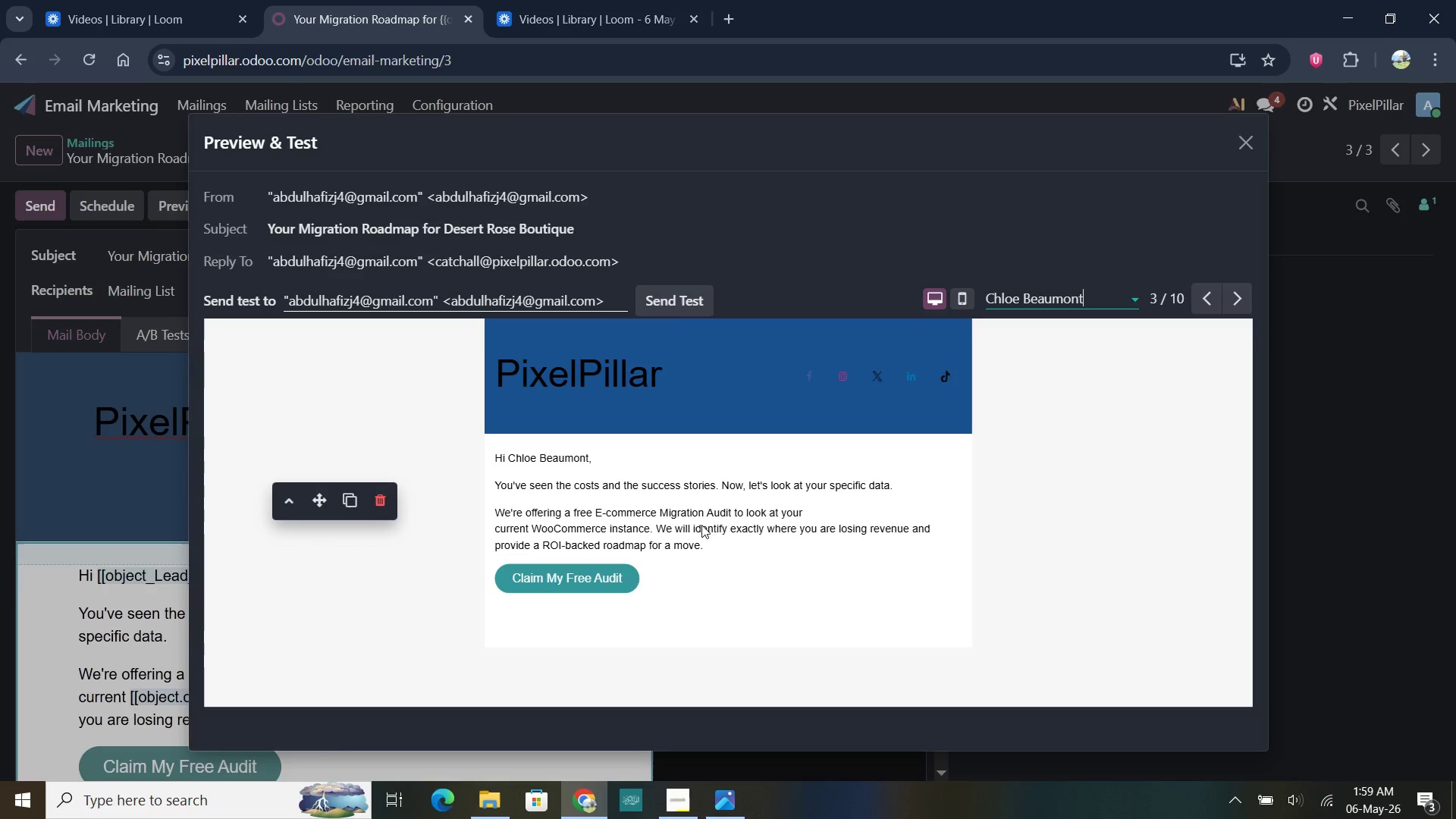 
wait(16.5)
 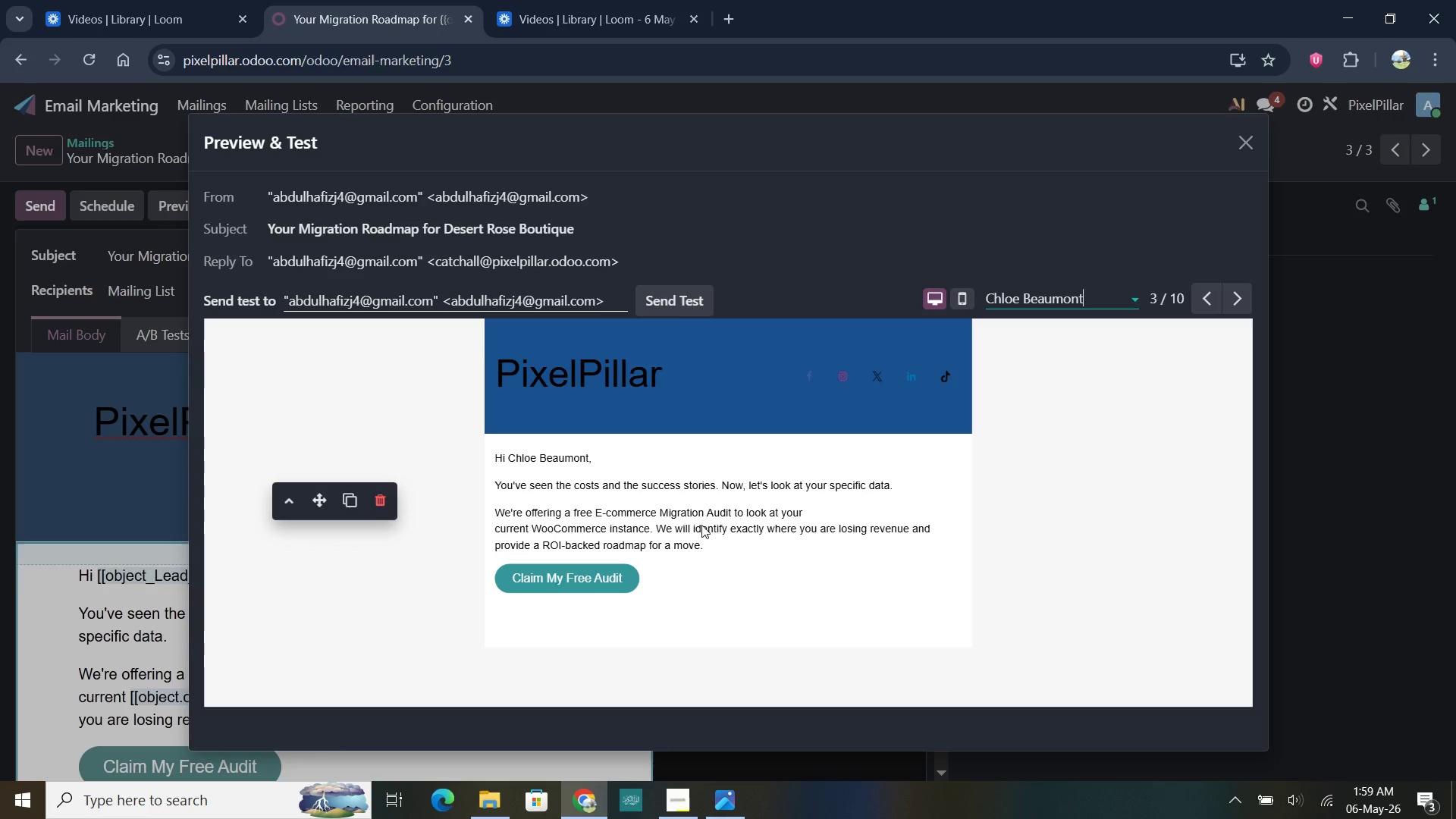 
left_click([1135, 294])
 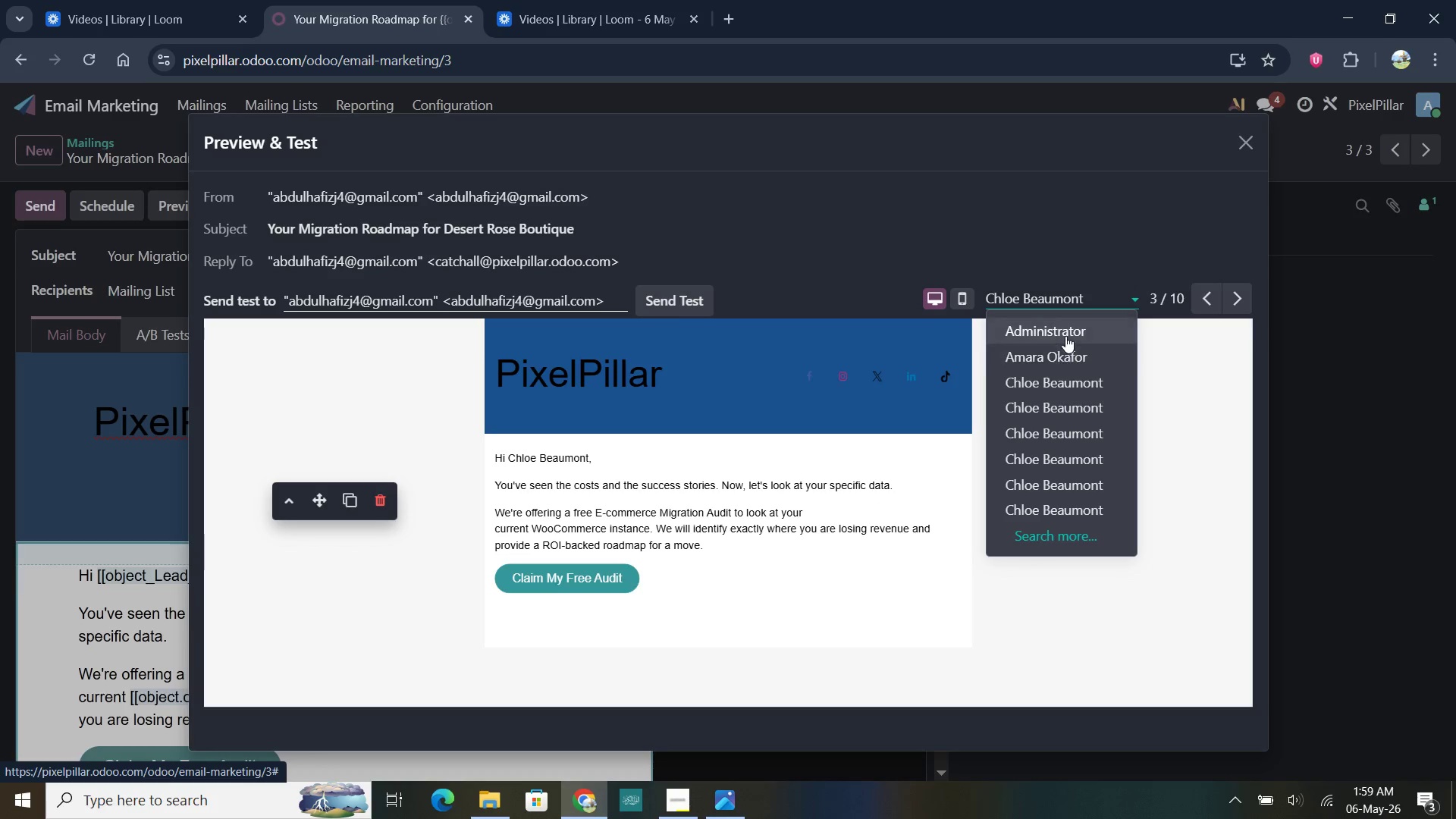 
left_click([1065, 336])
 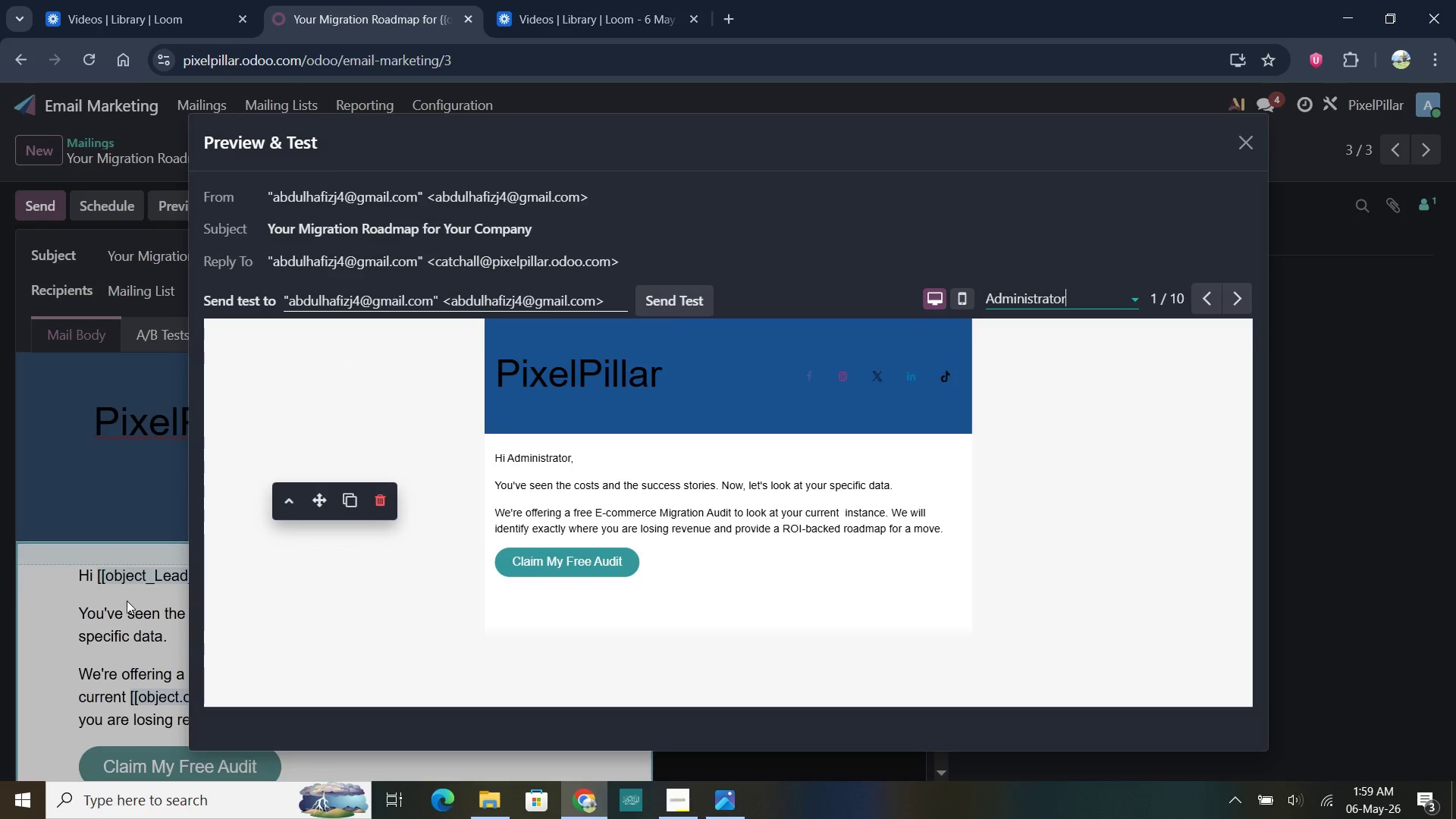 
wait(8.92)
 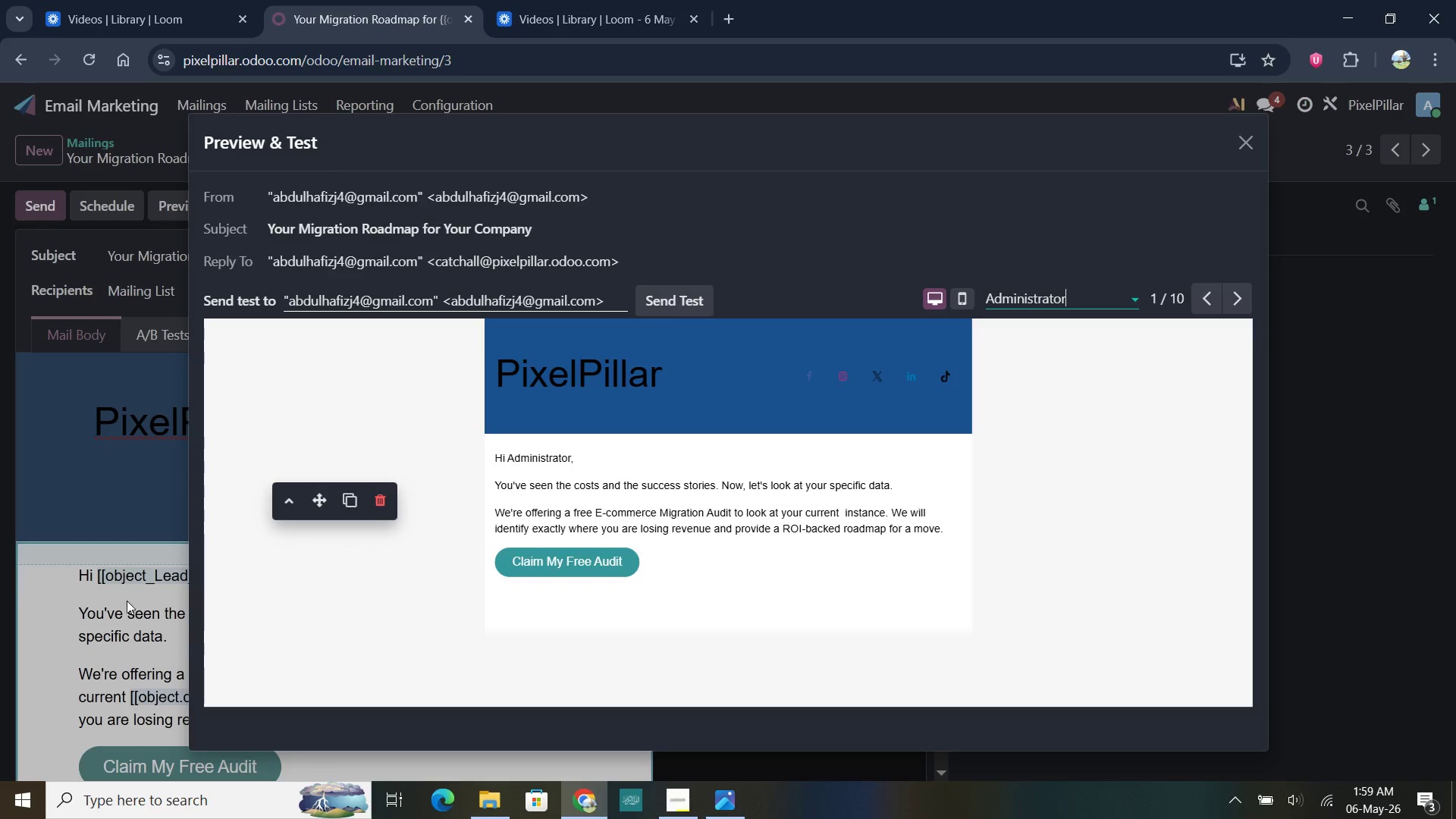 
left_click([1132, 297])
 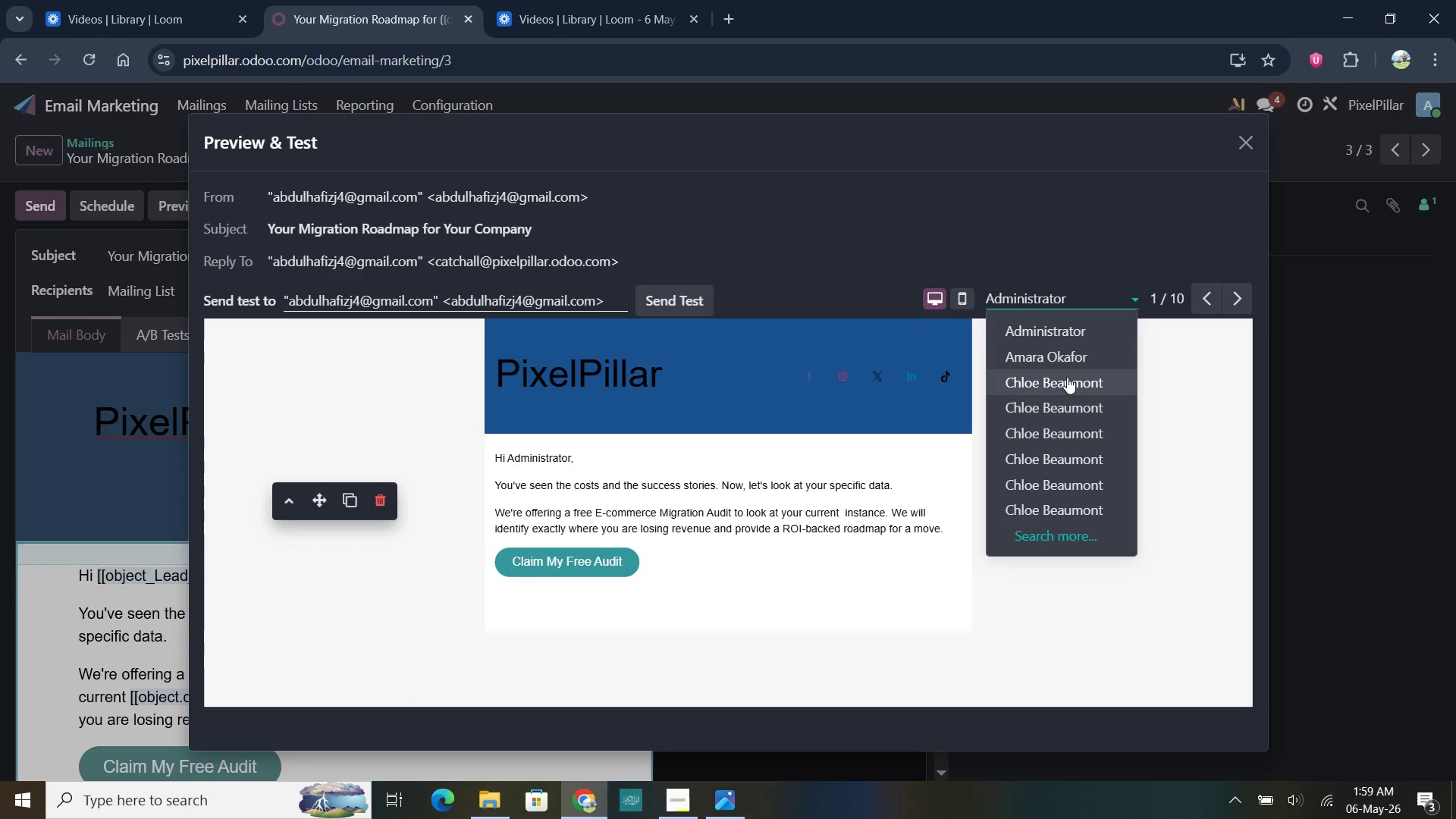 
left_click([1063, 382])
 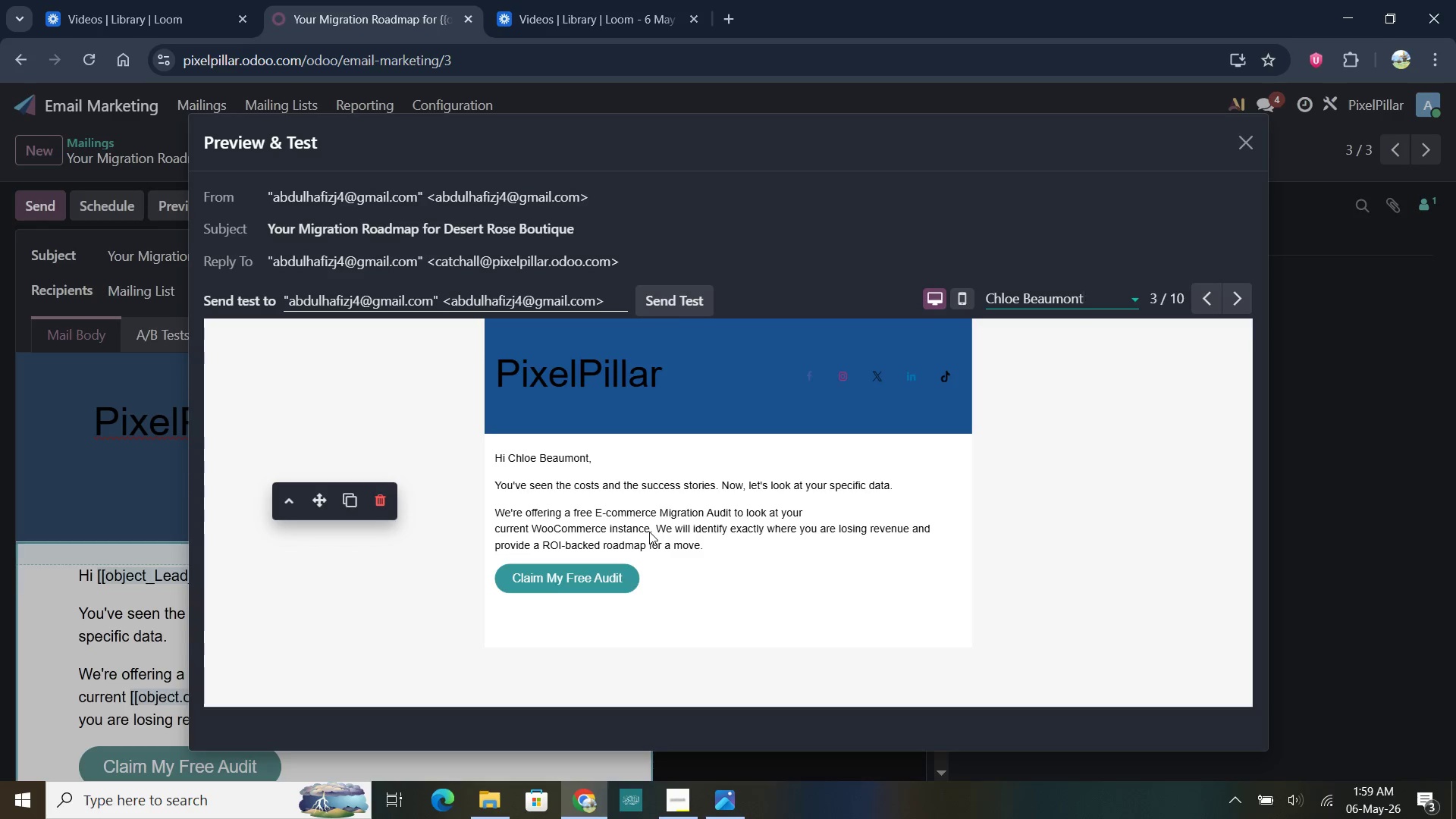 
wait(6.94)
 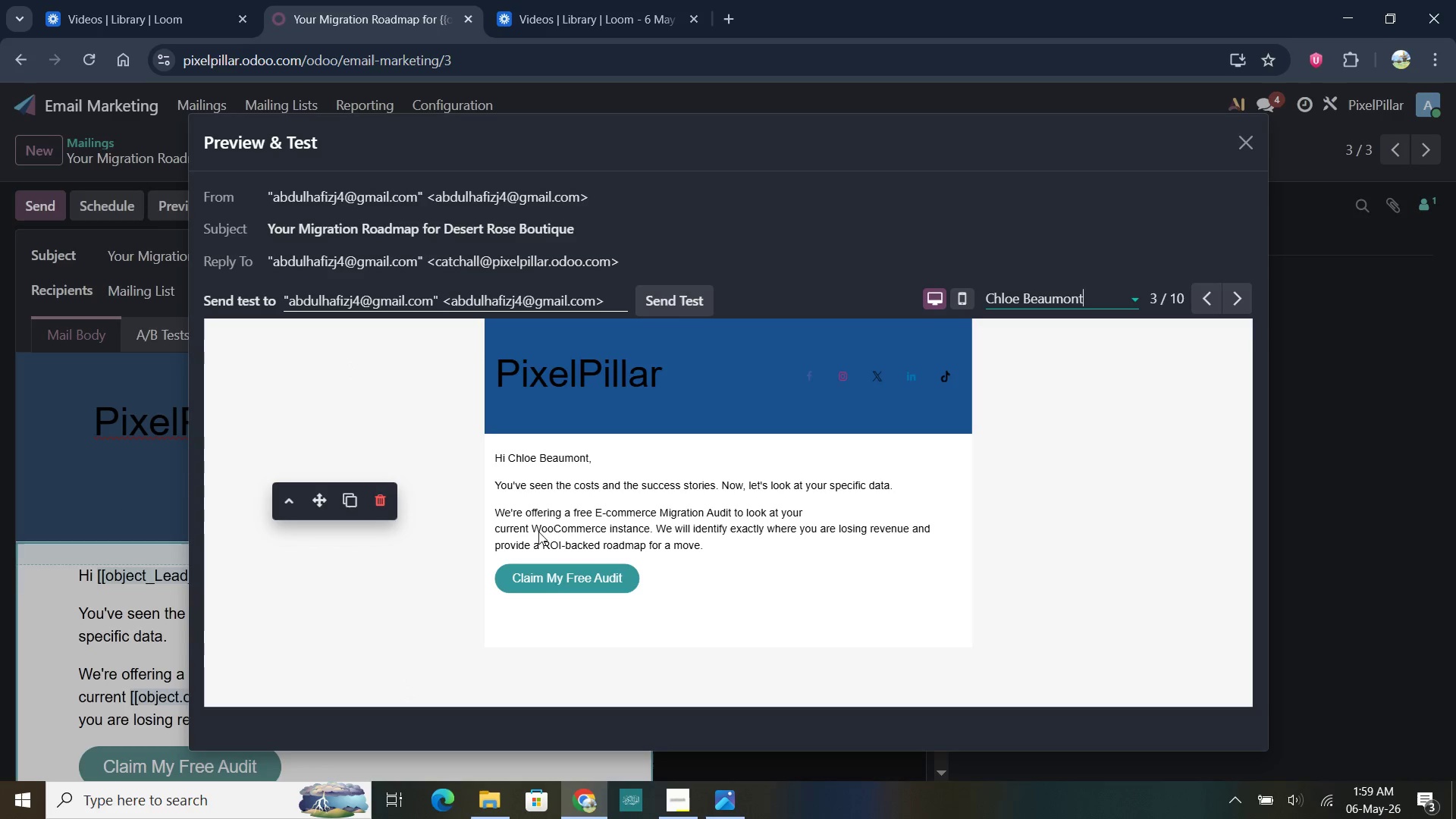 
left_click([1134, 306])
 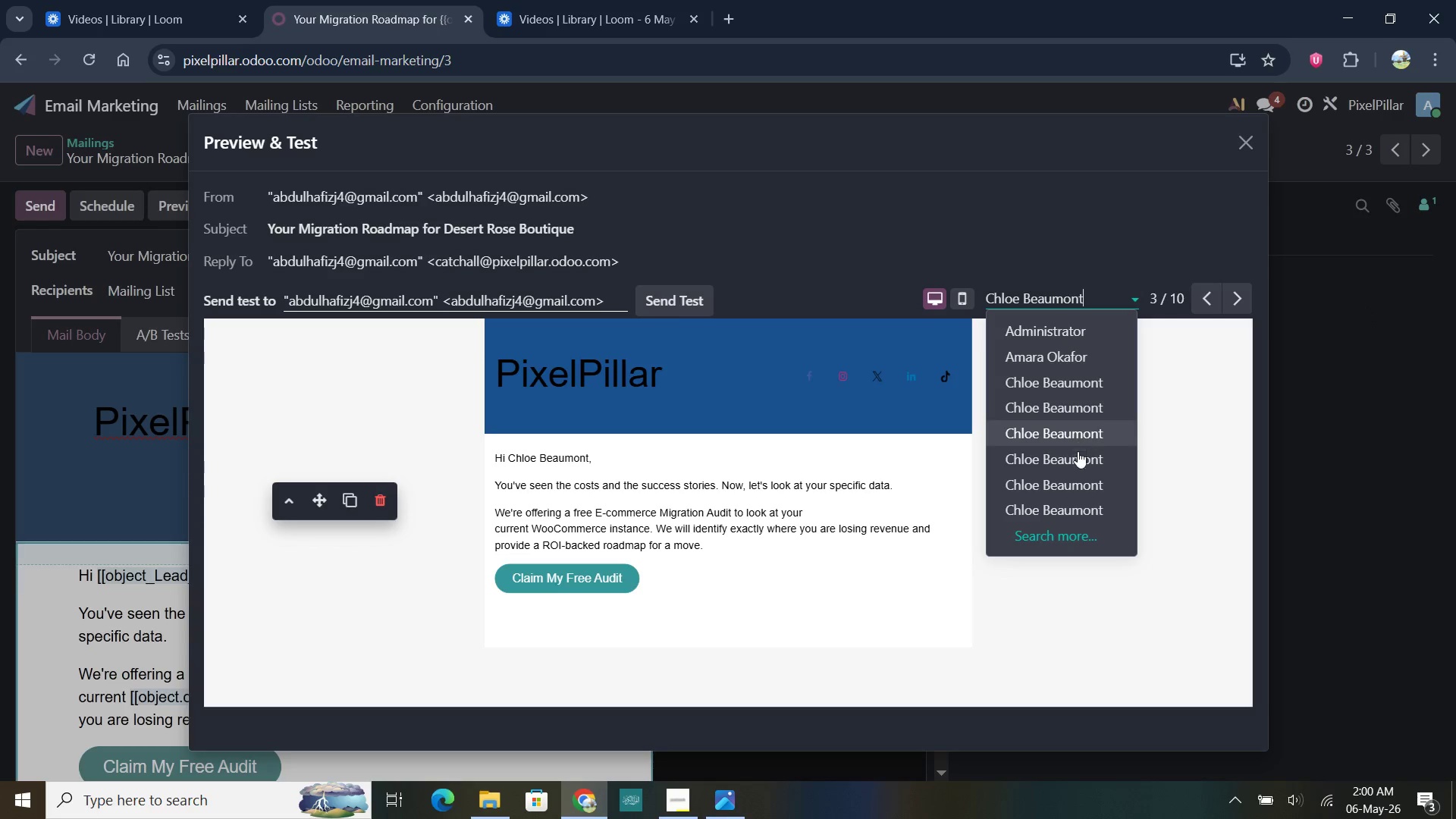 
scroll: coordinate [1081, 459], scroll_direction: down, amount: 5.0
 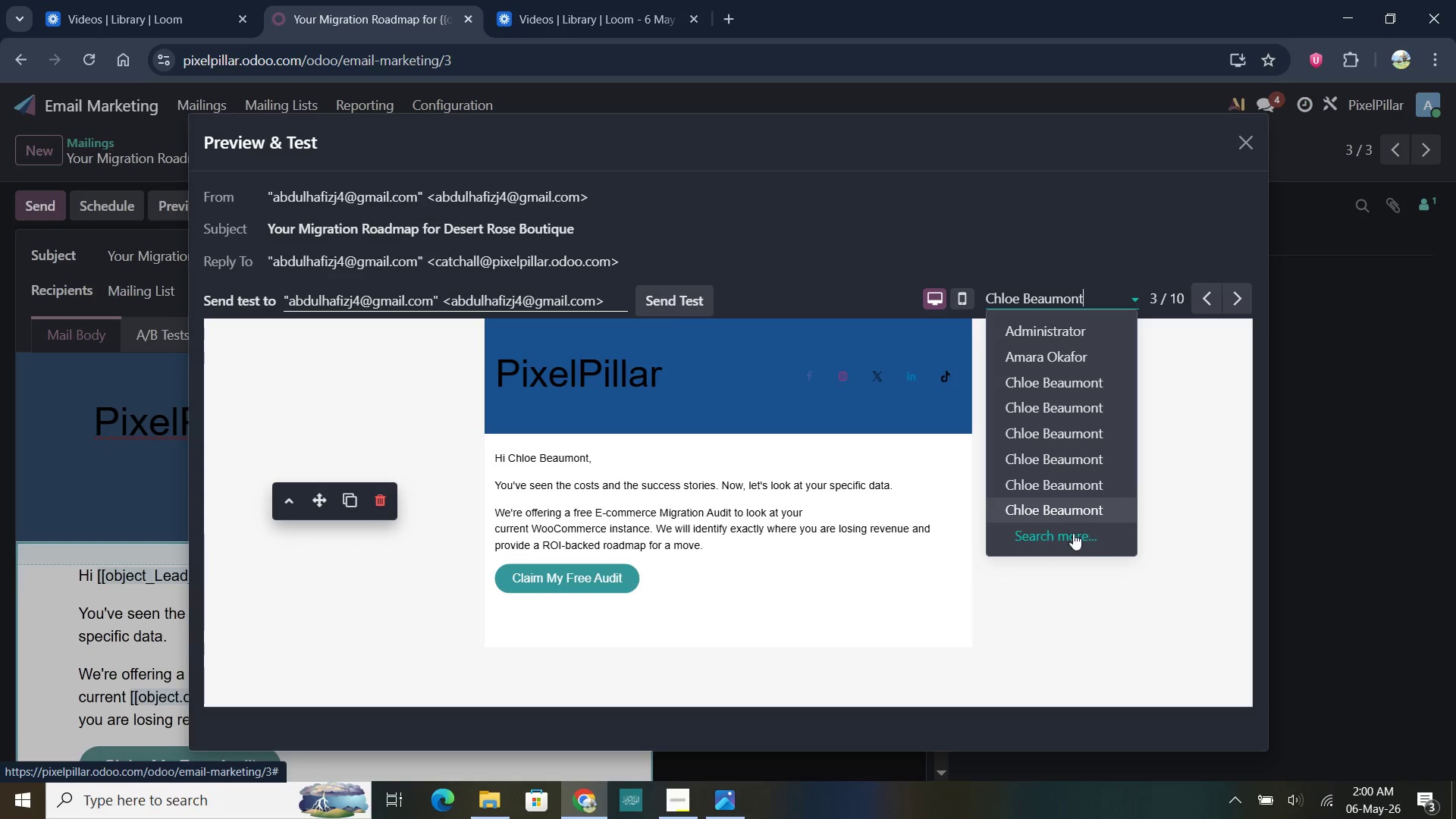 
left_click([1068, 549])
 